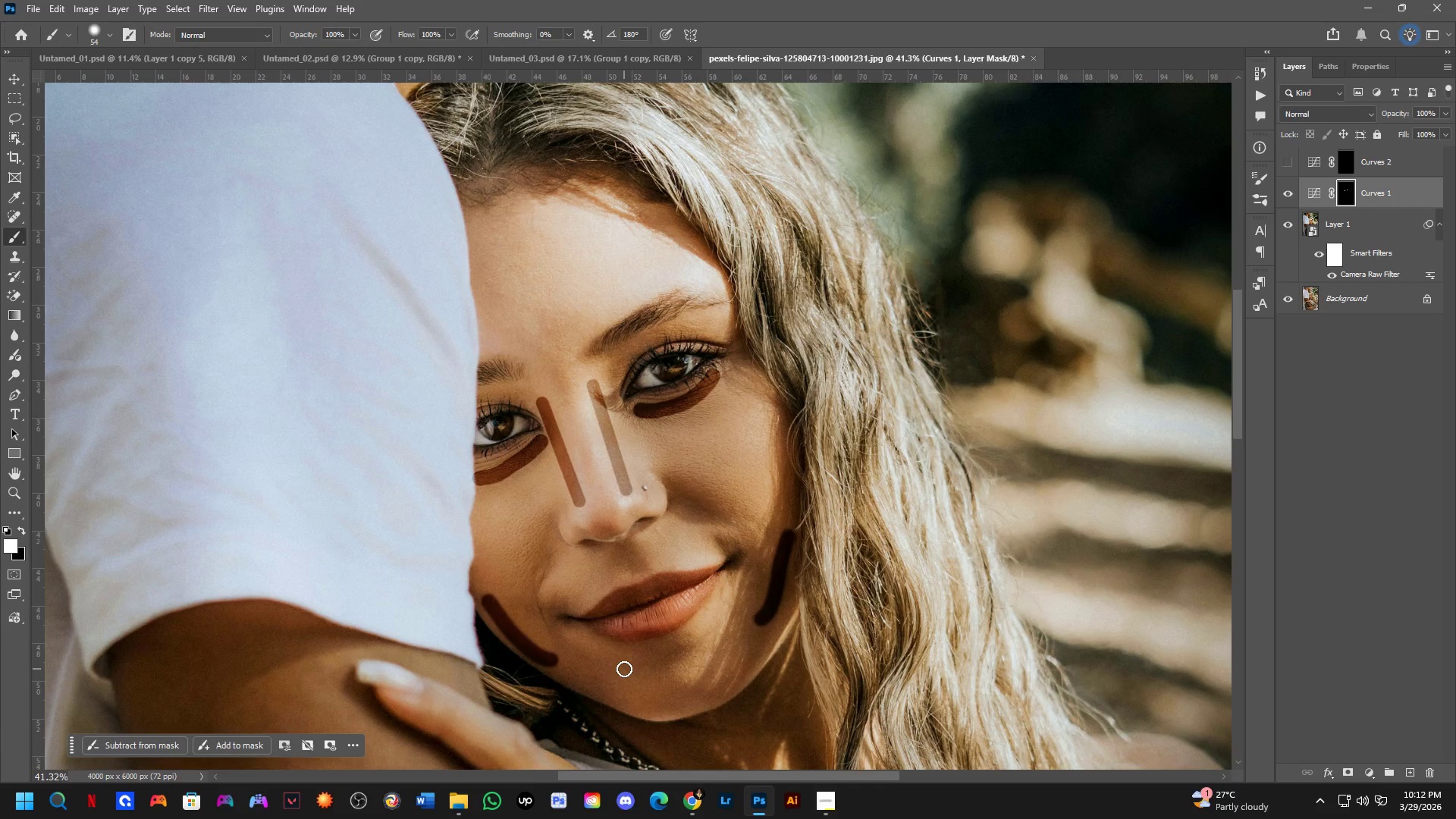 
wait(17.51)
 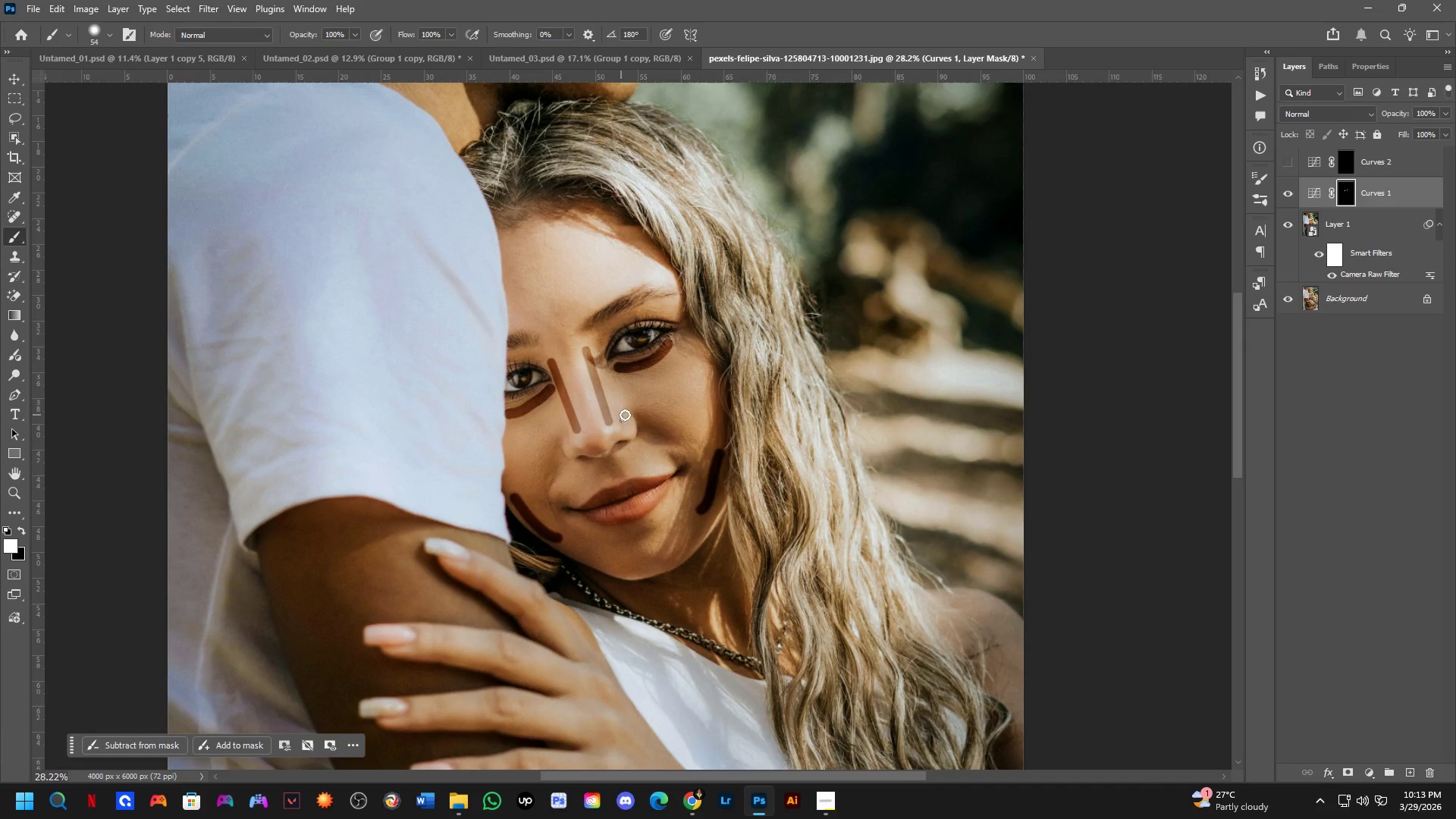 
hold_key(key=Space, duration=0.5)
 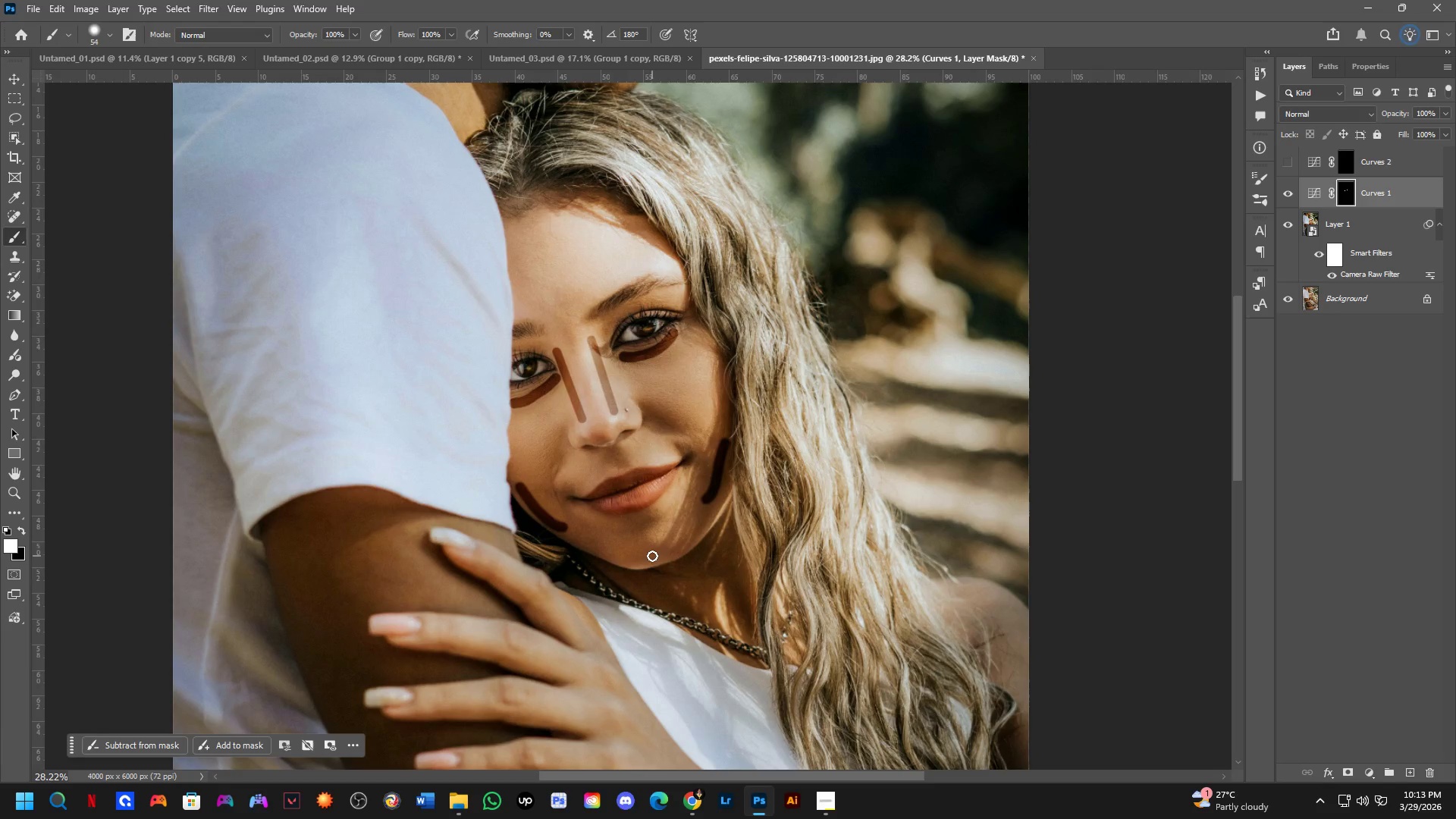 
scroll: coordinate [573, 397], scroll_direction: down, amount: 4.0
 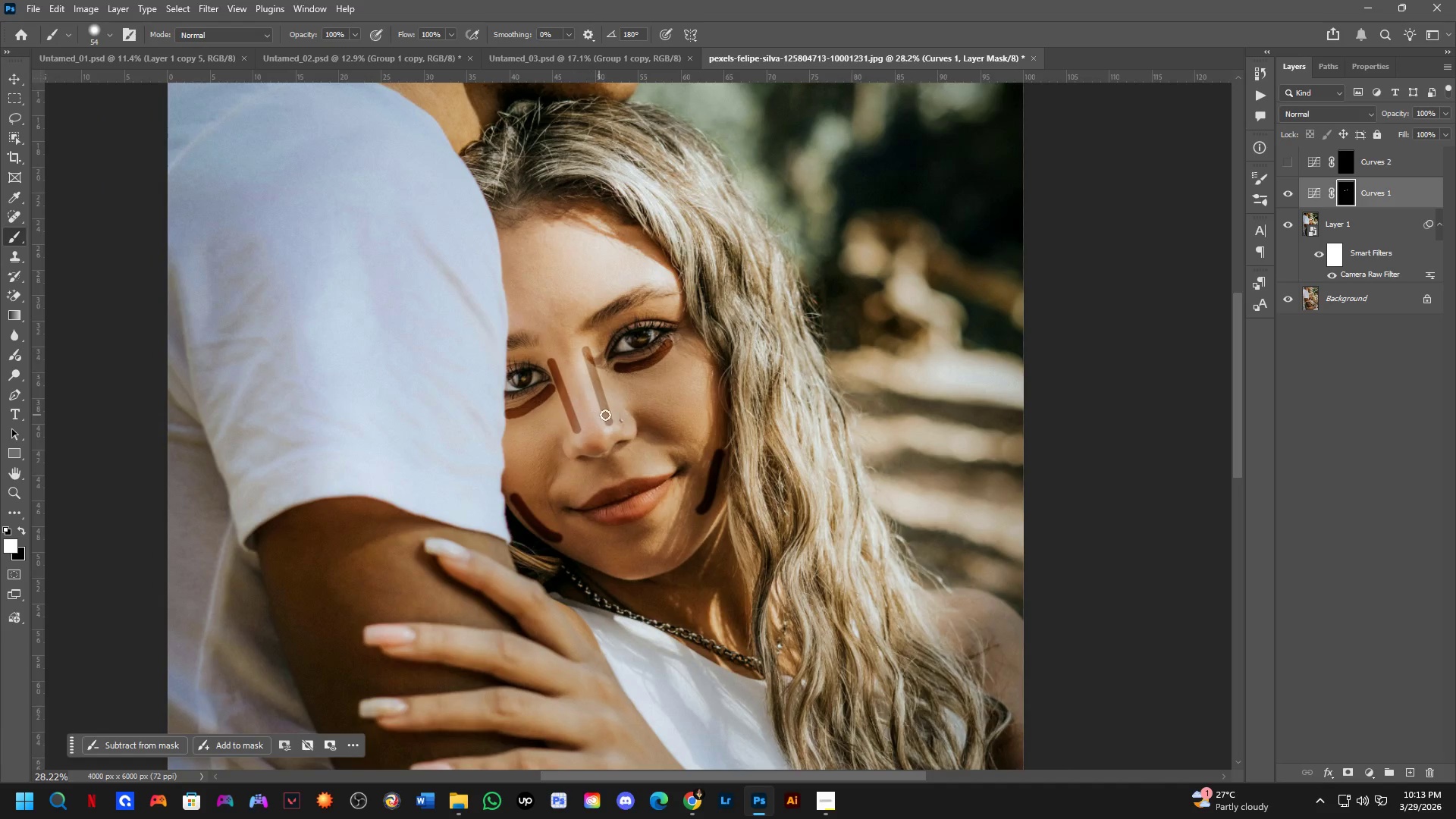 
left_click_drag(start_coordinate=[627, 410], to_coordinate=[632, 399])
 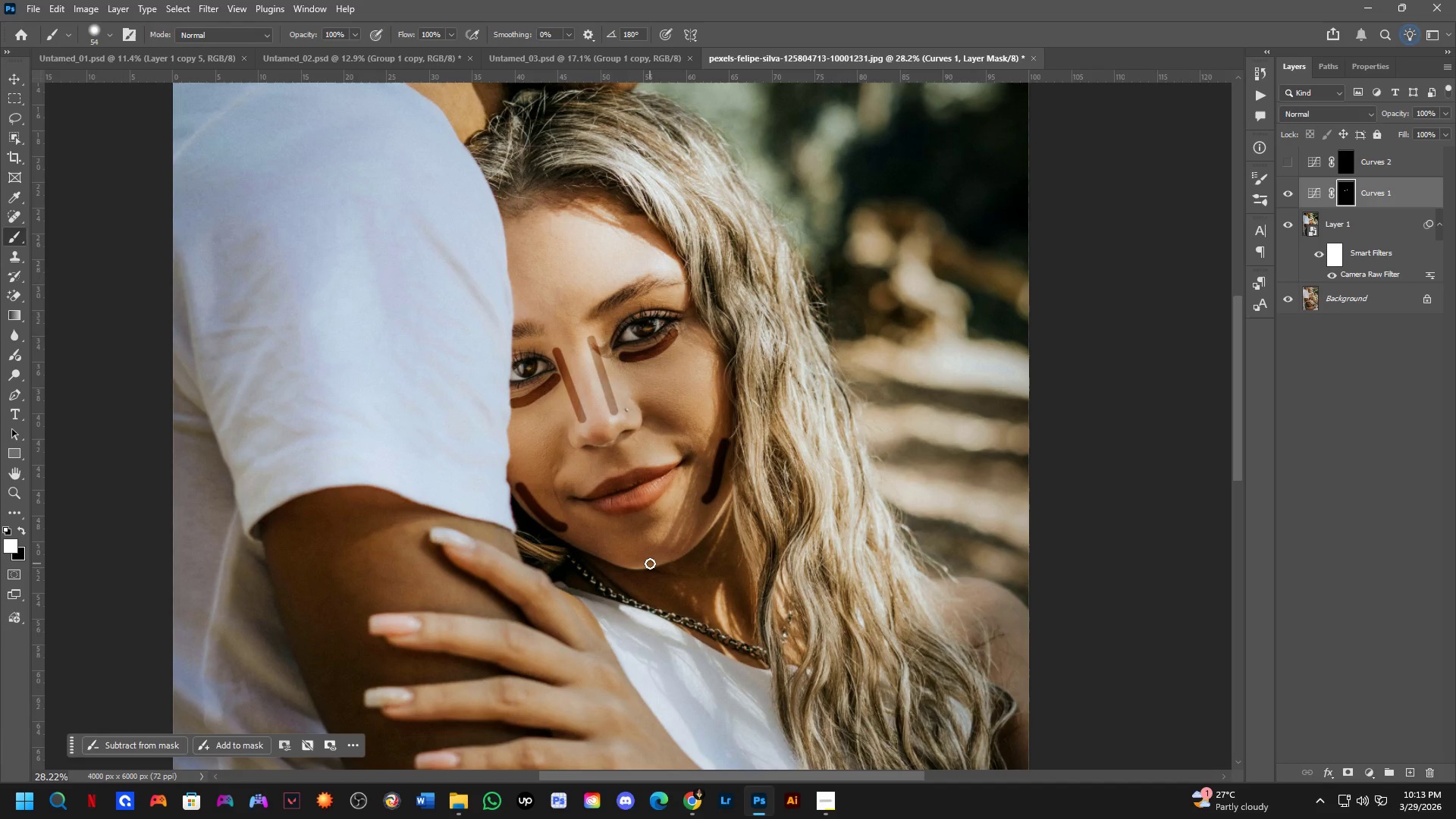 
scroll: coordinate [629, 535], scroll_direction: up, amount: 4.0
 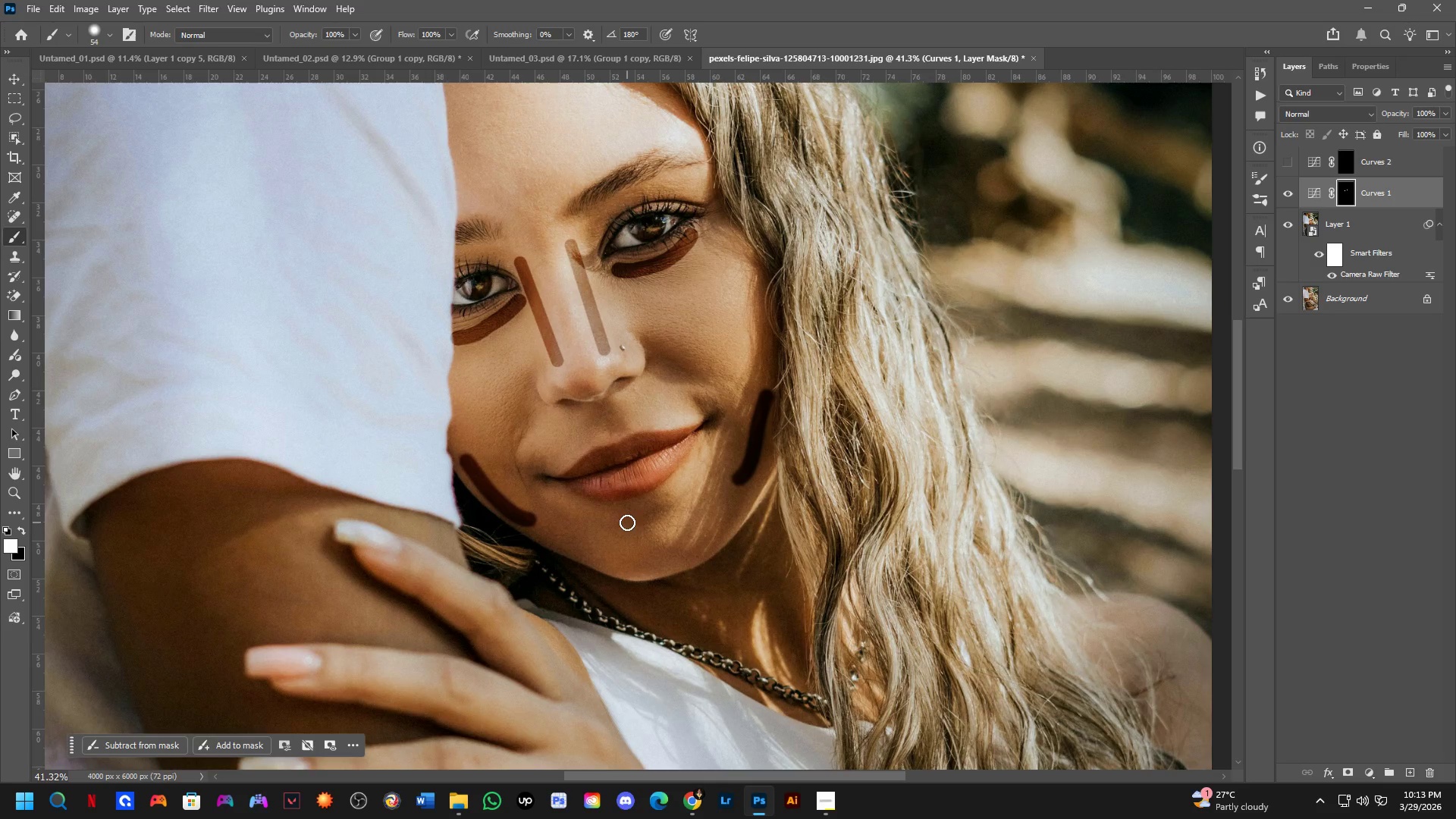 
left_click_drag(start_coordinate=[627, 522], to_coordinate=[675, 508])
 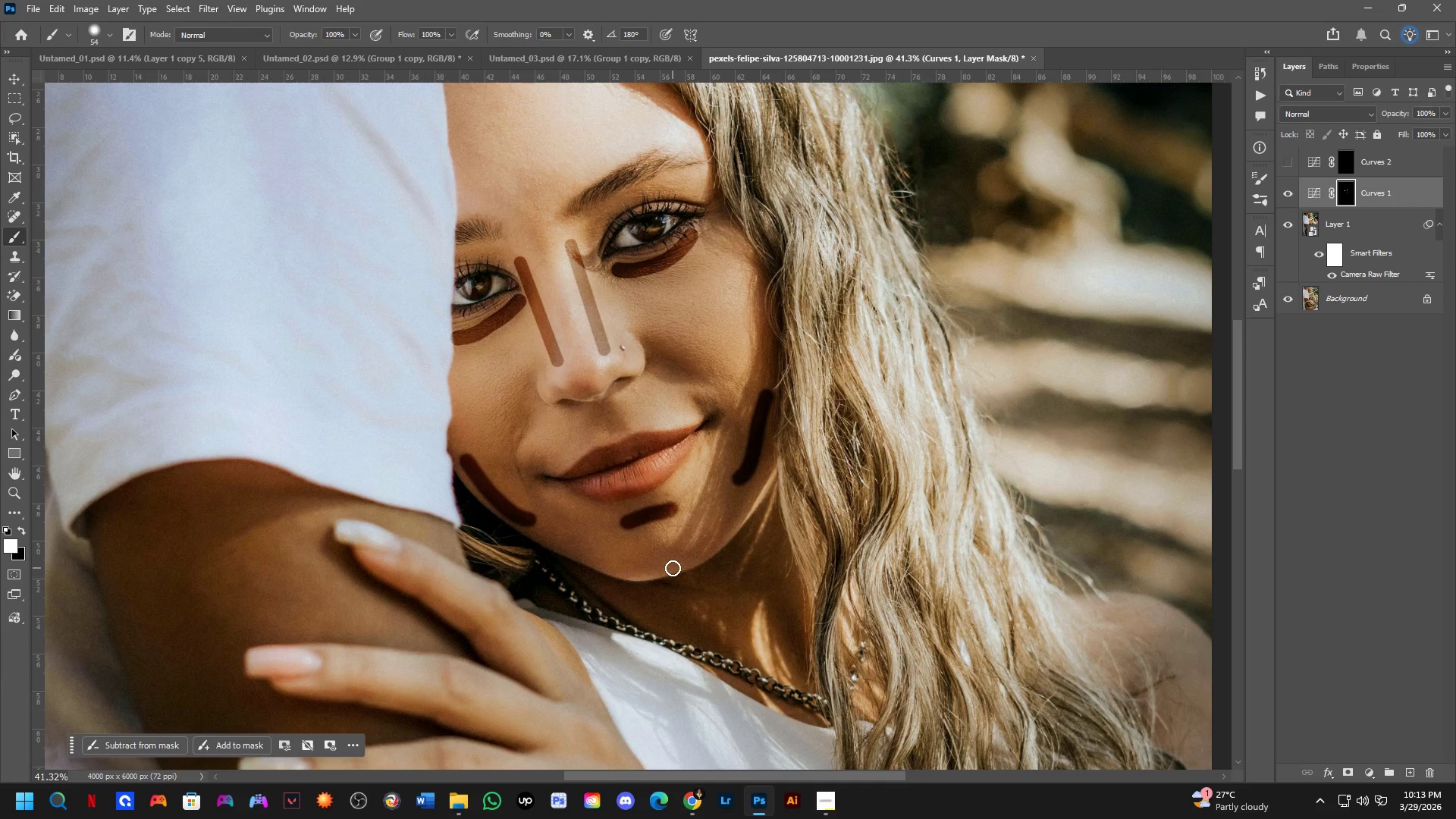 
hold_key(key=Space, duration=0.48)
 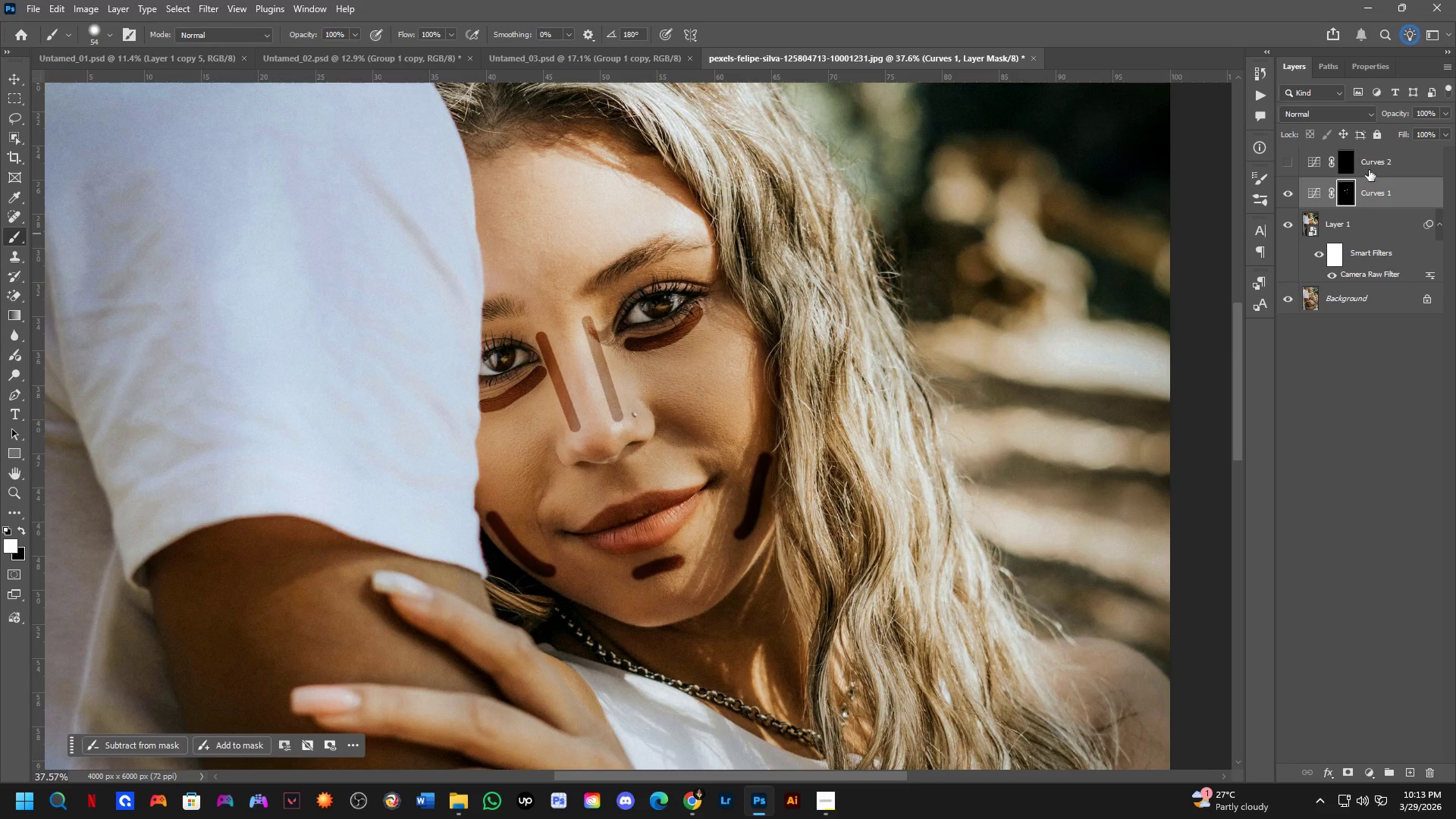 
left_click_drag(start_coordinate=[660, 489], to_coordinate=[670, 537])
 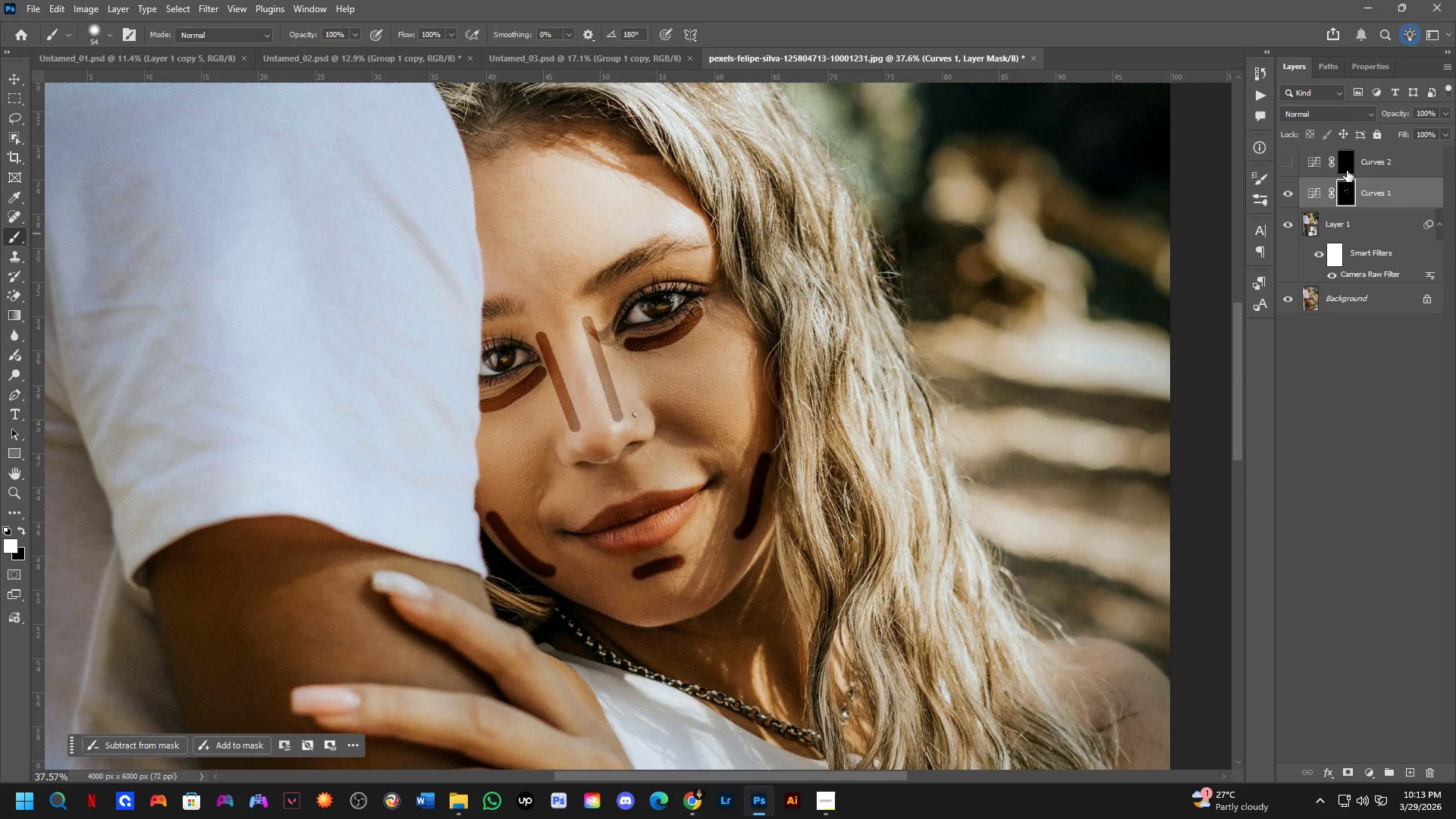 
scroll: coordinate [658, 560], scroll_direction: down, amount: 1.0
 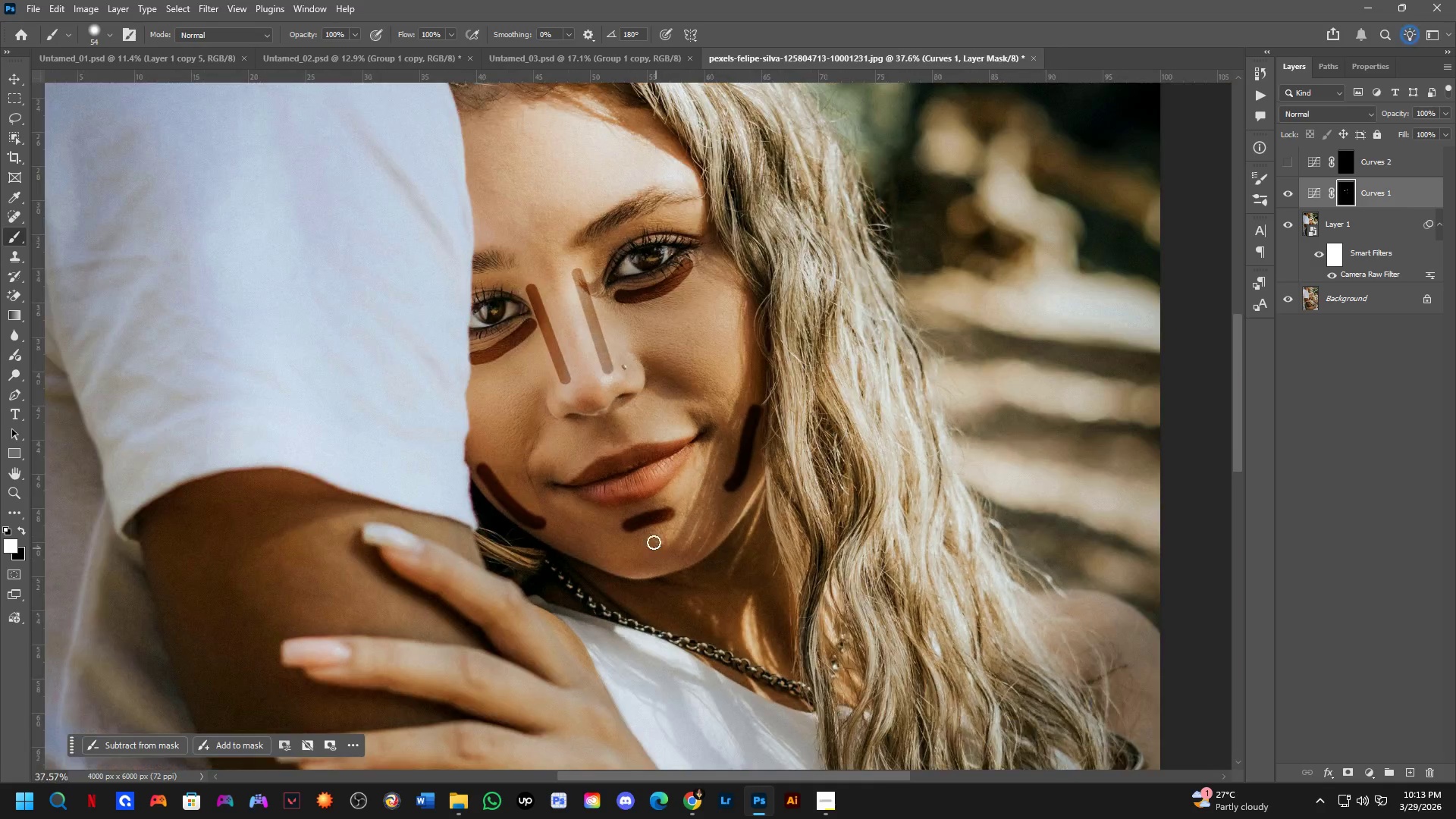 
left_click([1289, 162])
 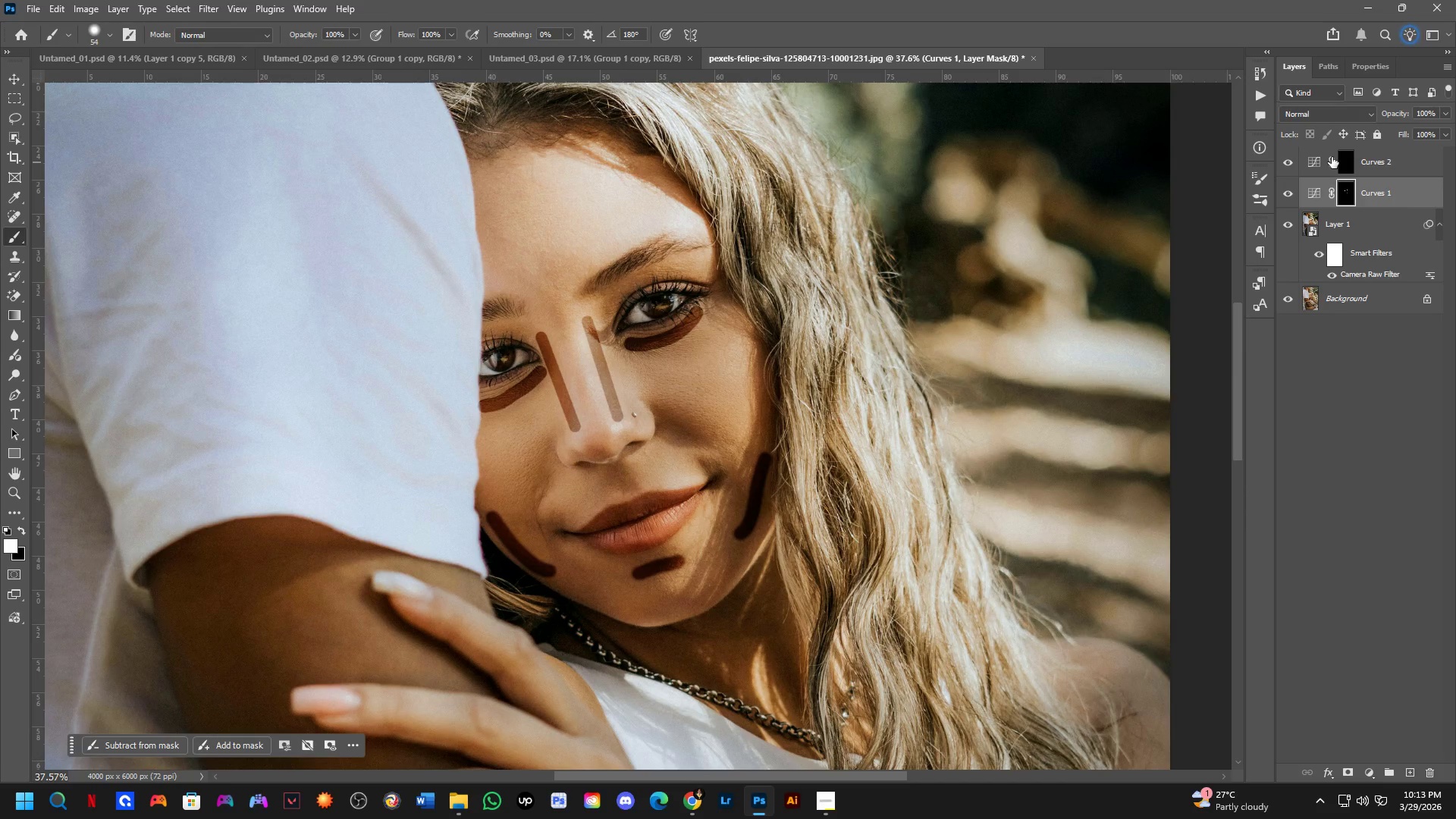 
left_click([1345, 156])
 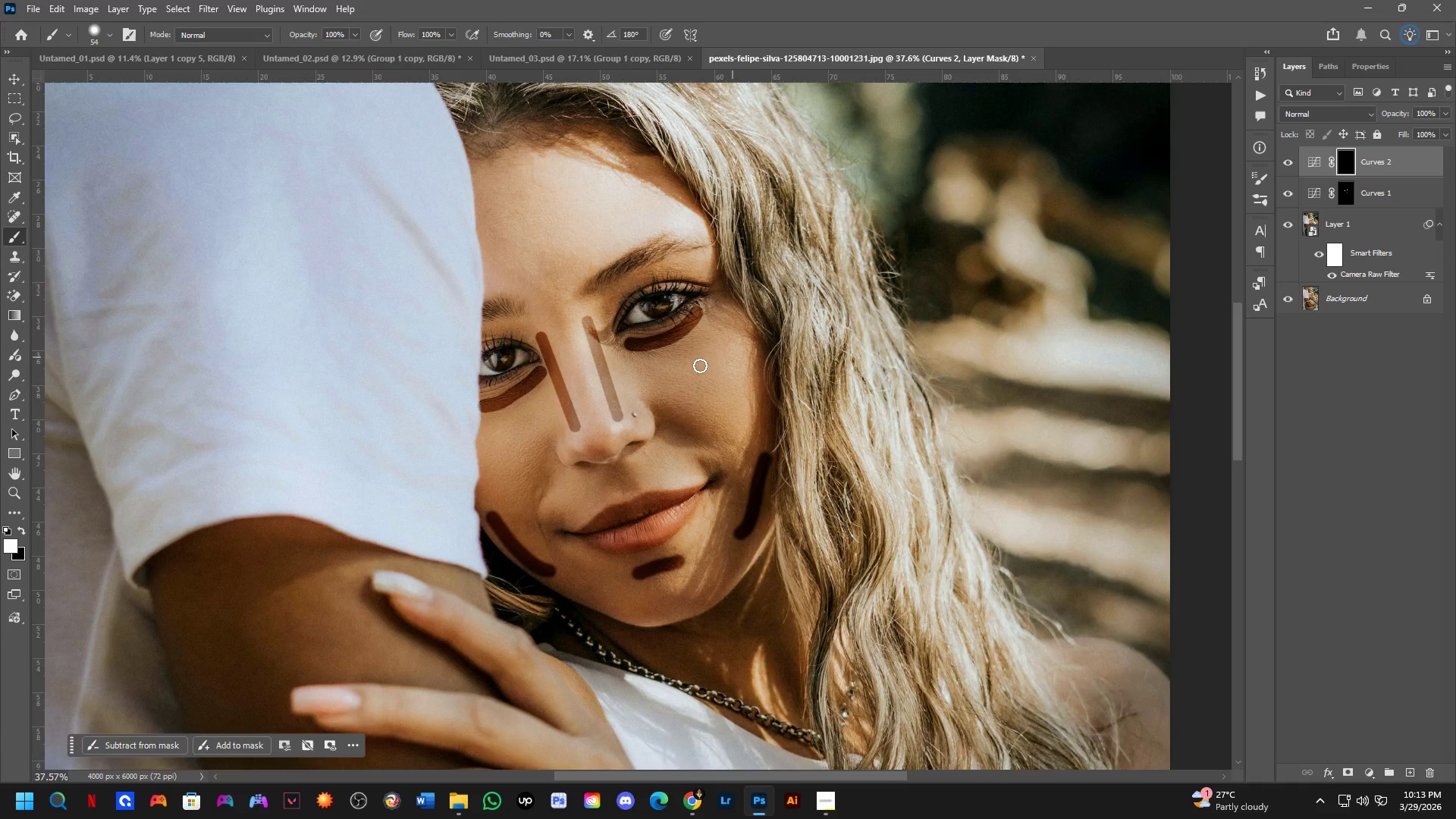 
scroll: coordinate [580, 366], scroll_direction: up, amount: 4.0
 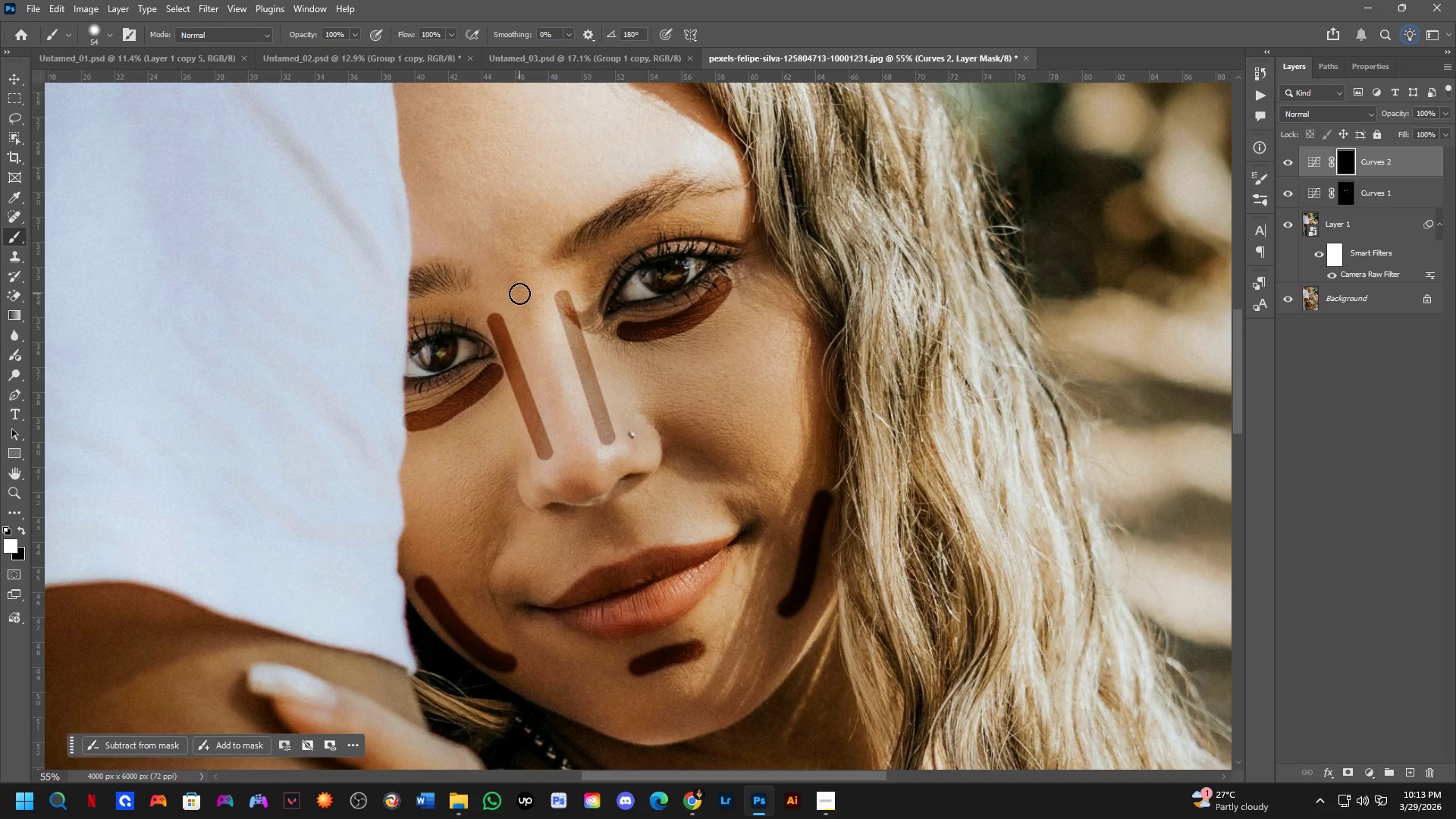 
left_click([522, 288])
 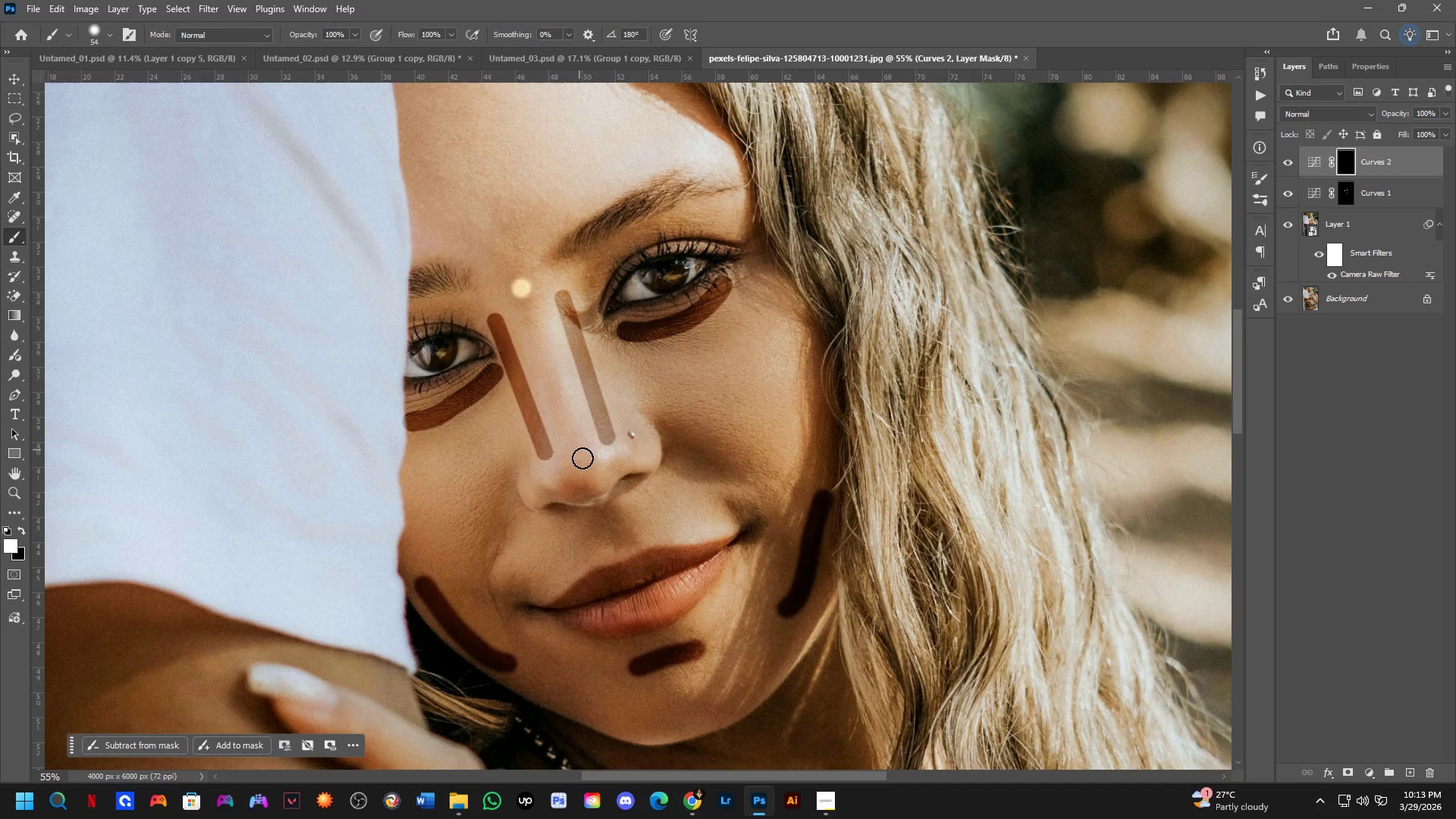 
hold_key(key=ShiftLeft, duration=0.48)
left_click([585, 479])
 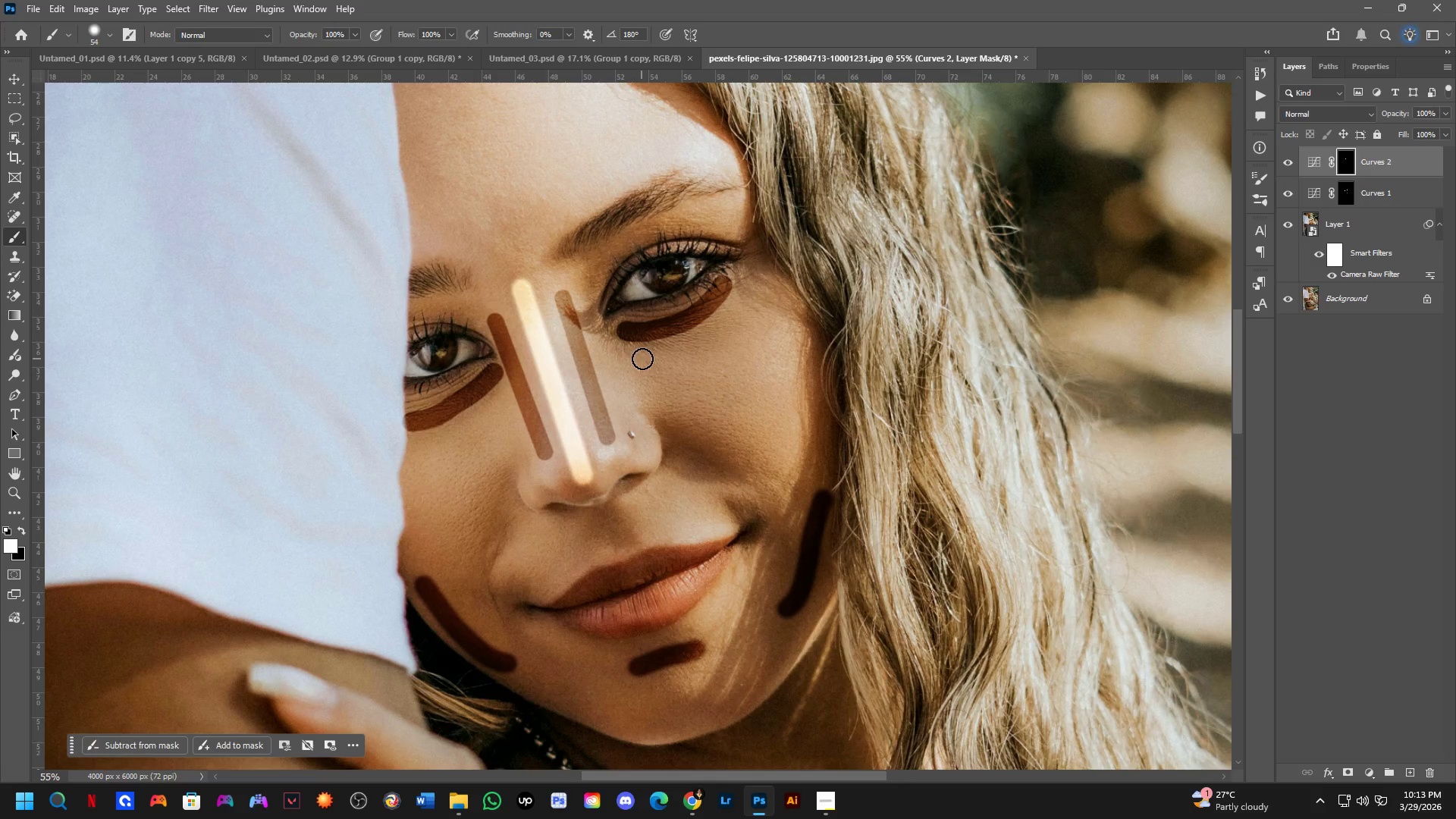 
hold_key(key=AltLeft, duration=1.16)
 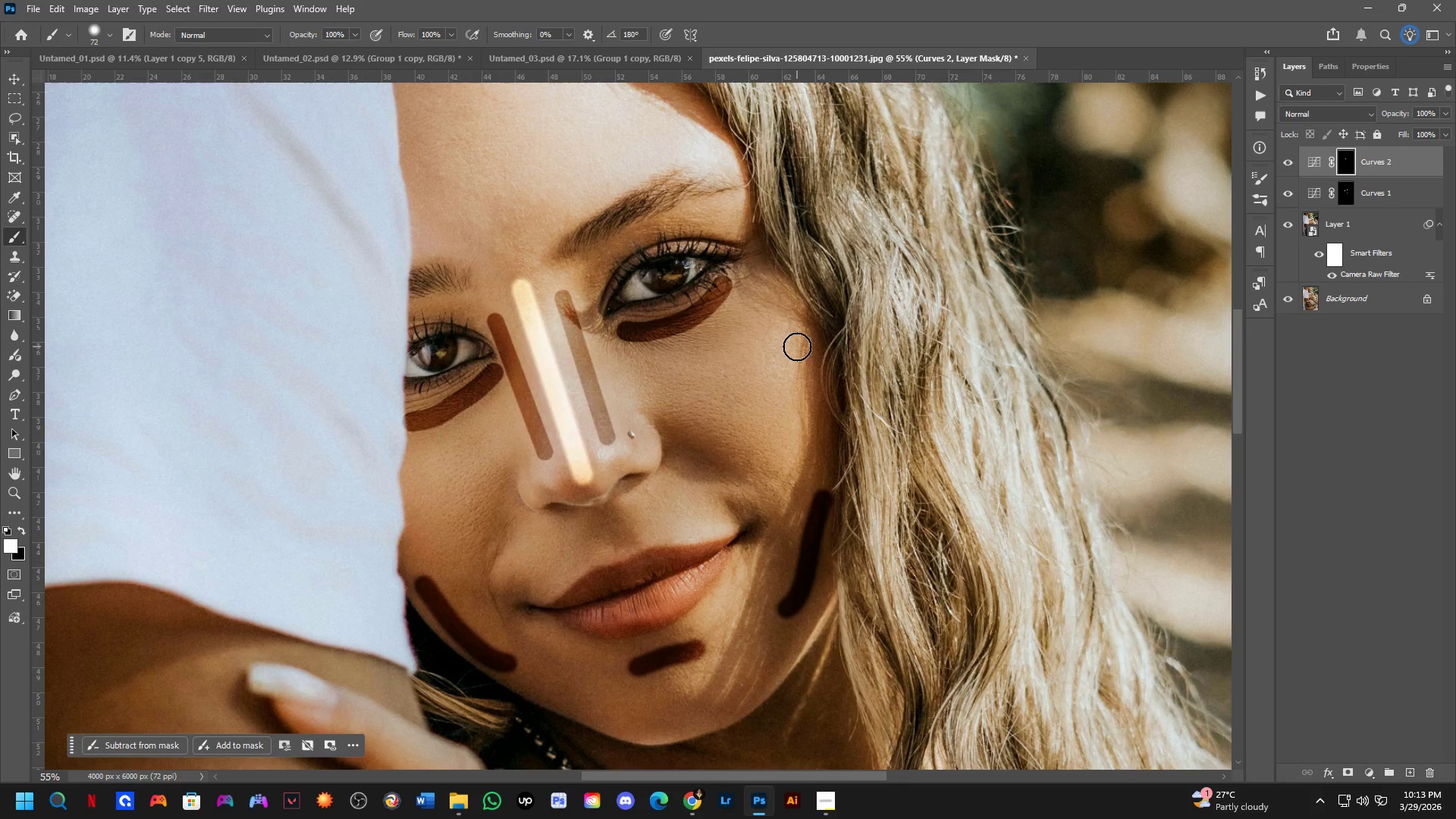 
left_click_drag(start_coordinate=[797, 344], to_coordinate=[753, 406])
 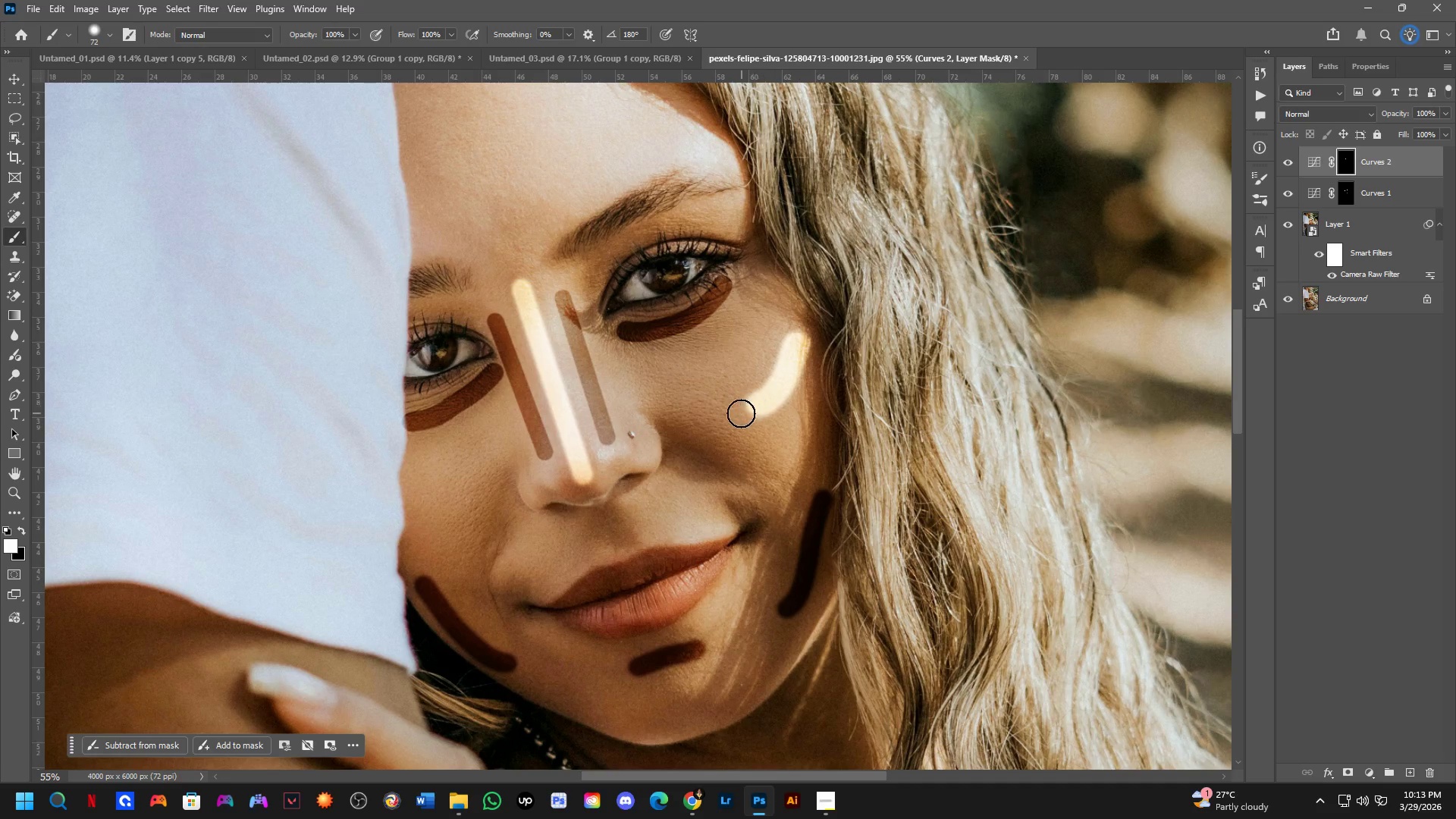 
key(Control+ControlLeft)
 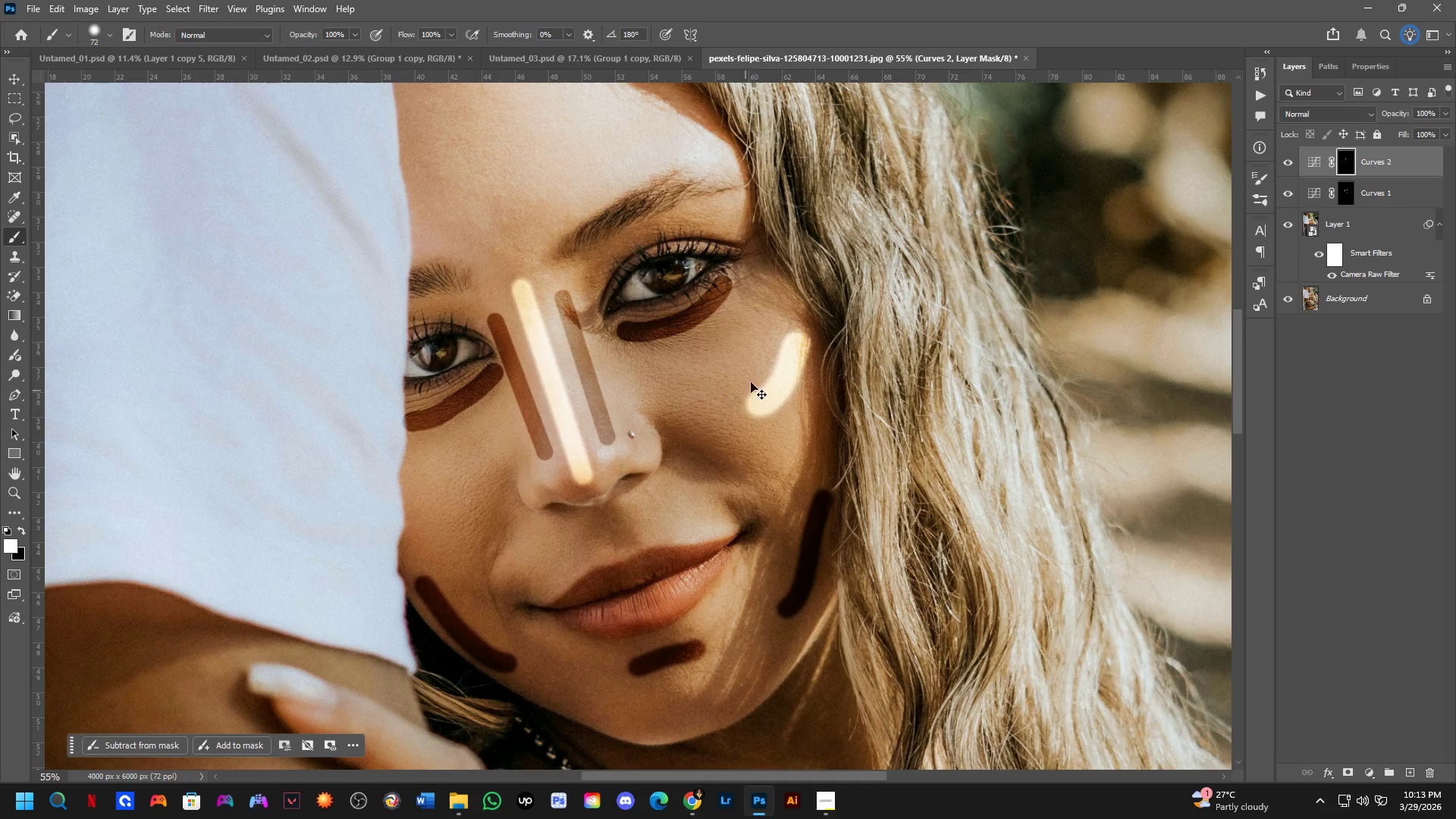 
key(Control+Z)
 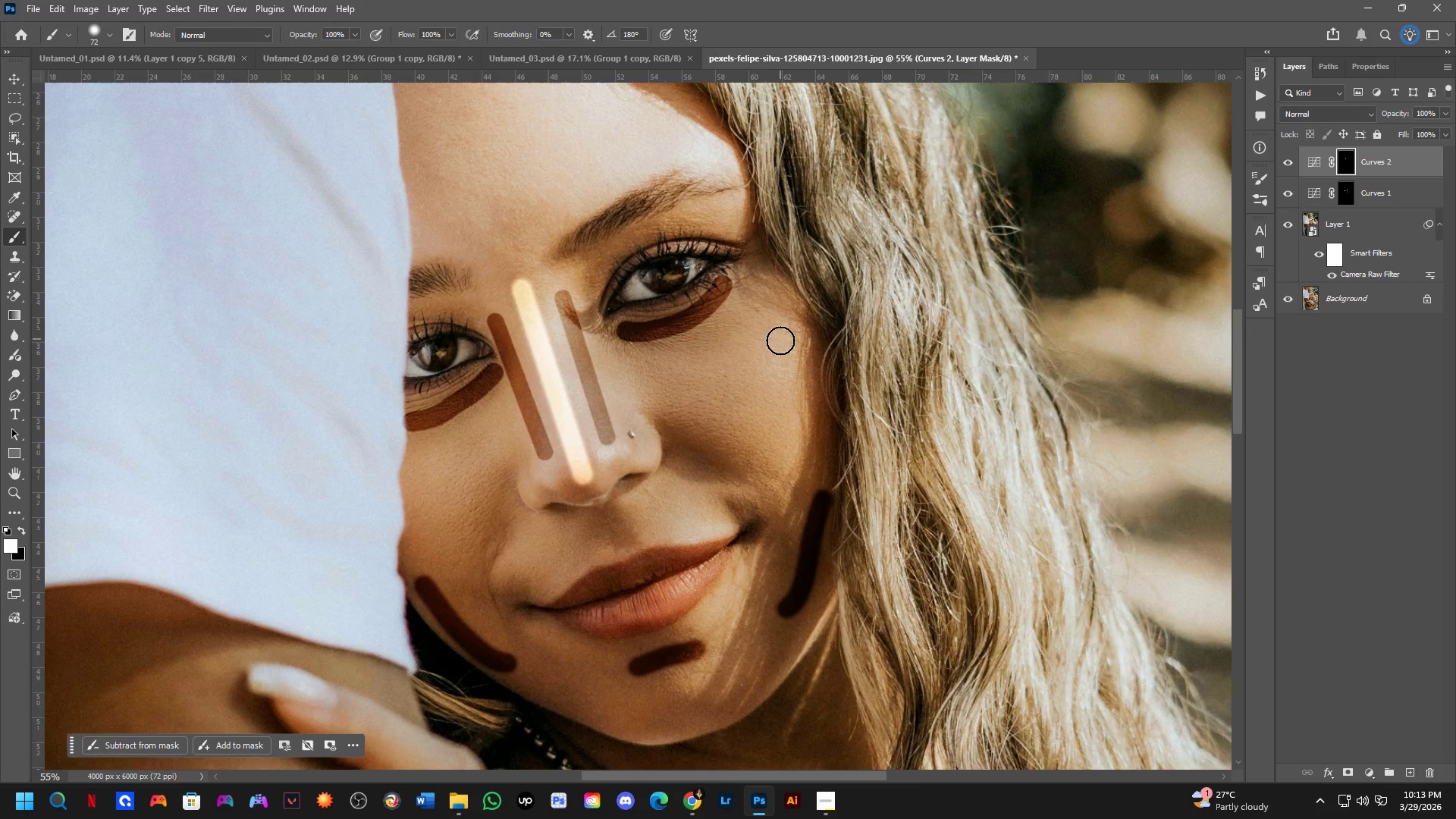 
left_click_drag(start_coordinate=[778, 360], to_coordinate=[733, 385])
 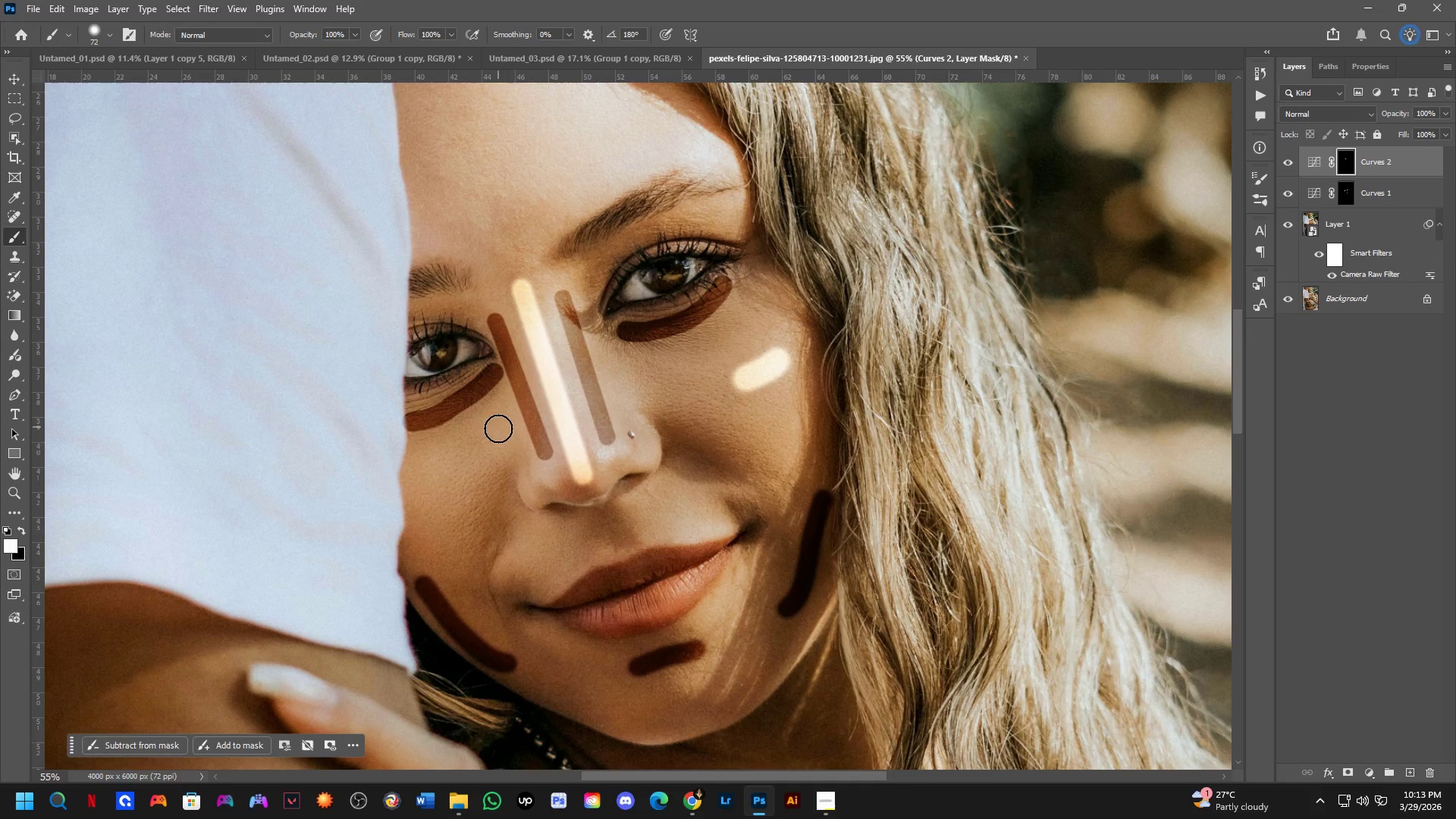 
left_click_drag(start_coordinate=[479, 453], to_coordinate=[418, 488])
 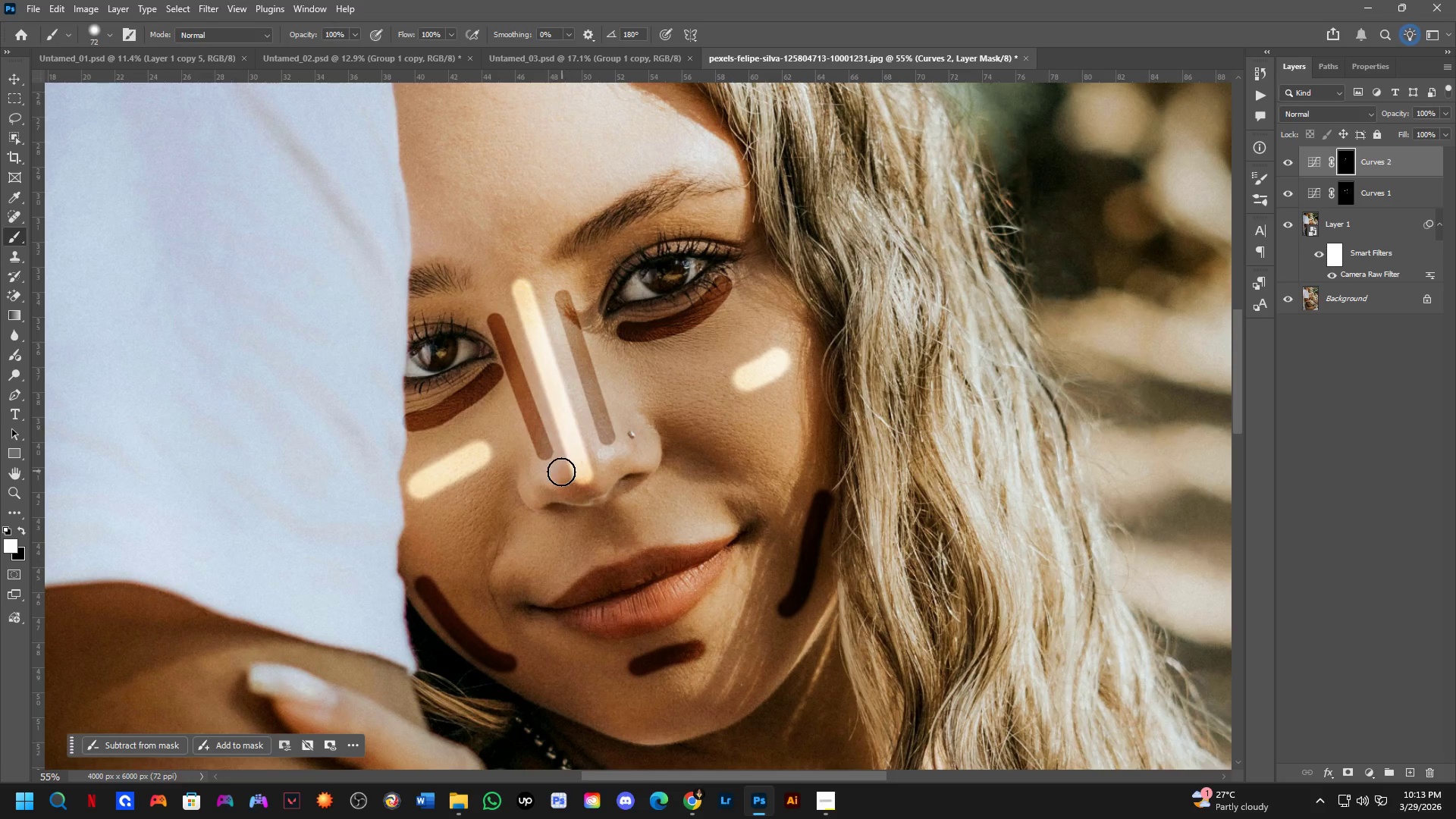 
key(Control+ControlLeft)
 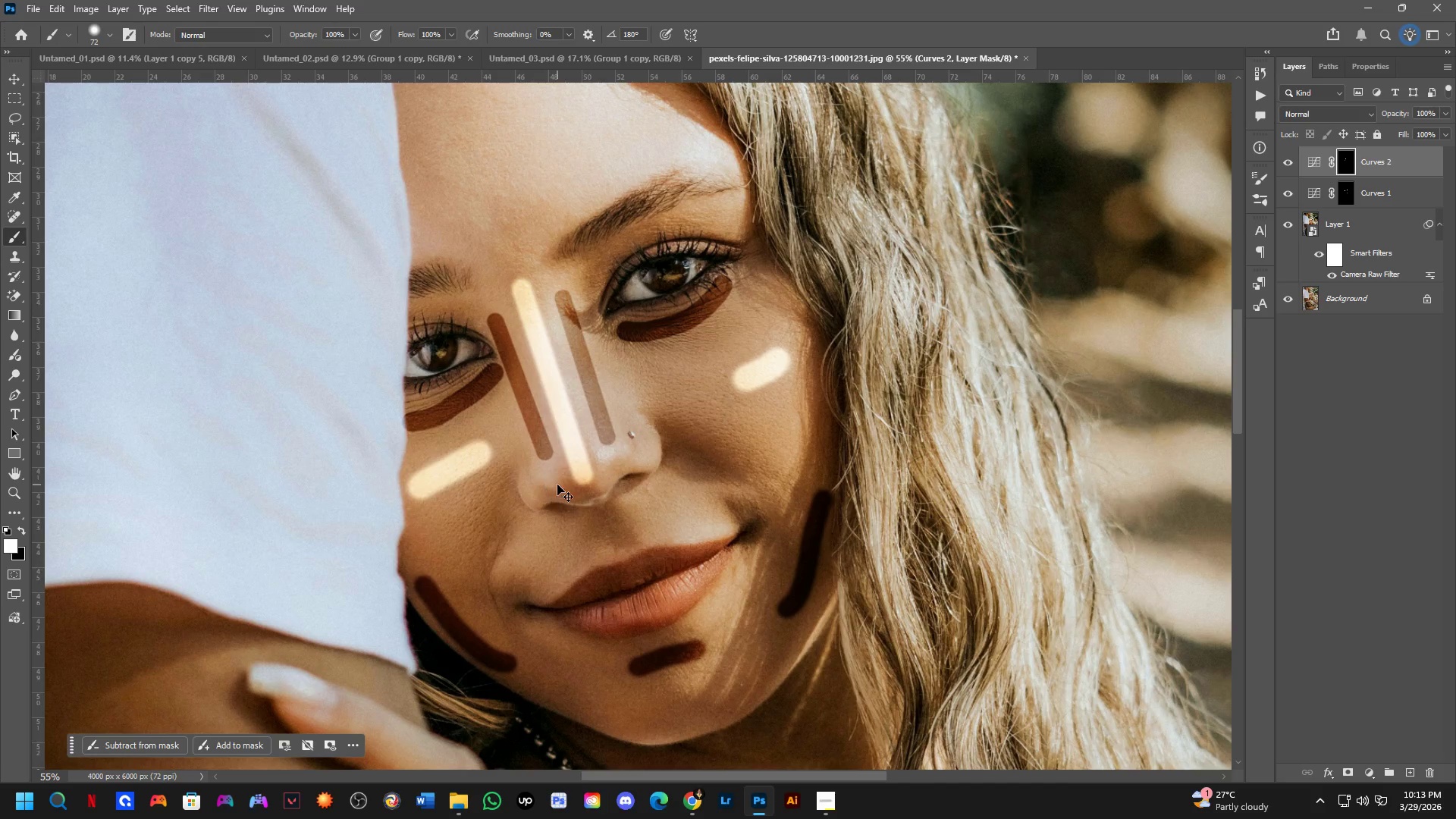 
key(Control+Z)
 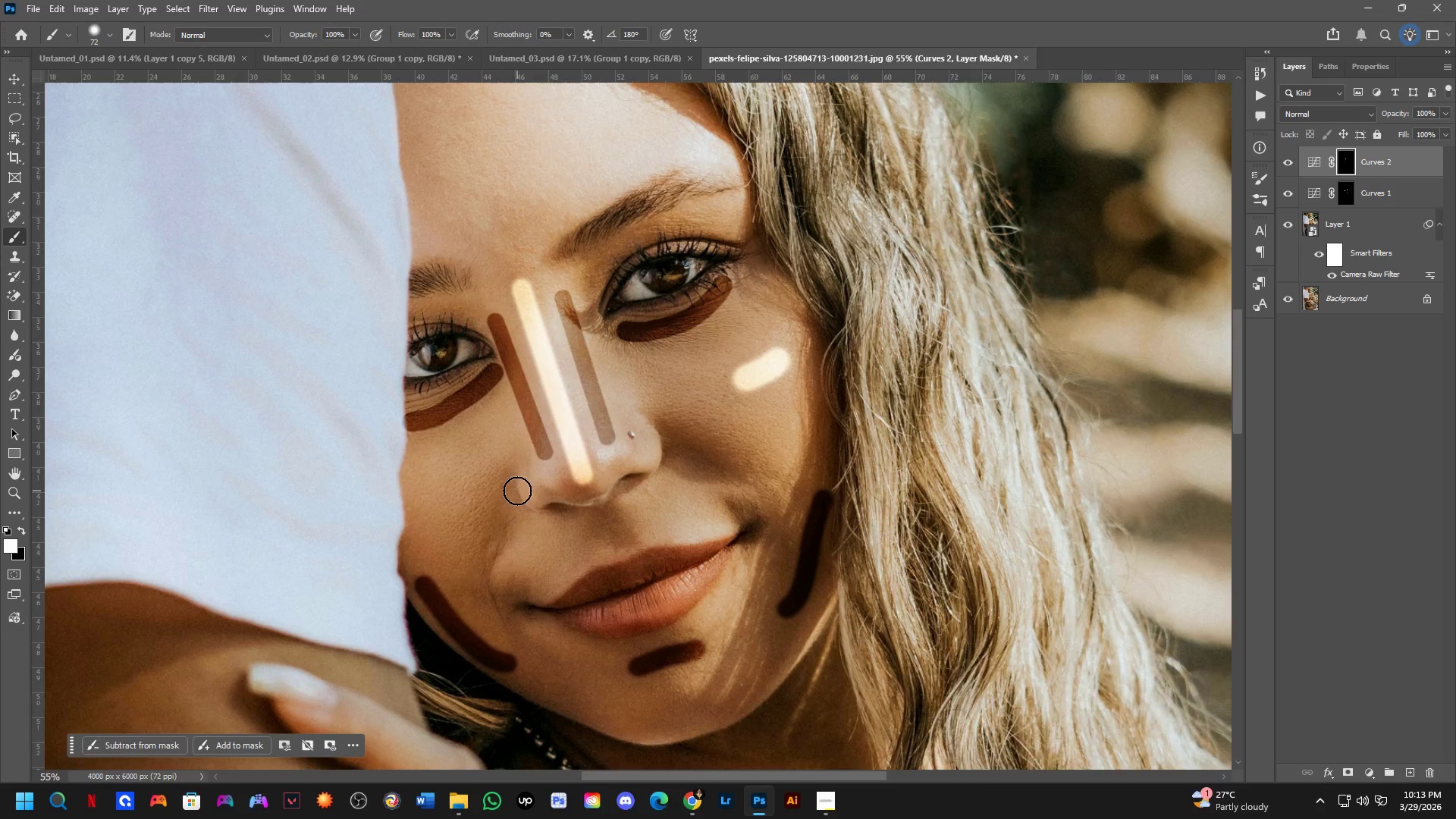 
hold_key(key=Space, duration=0.47)
 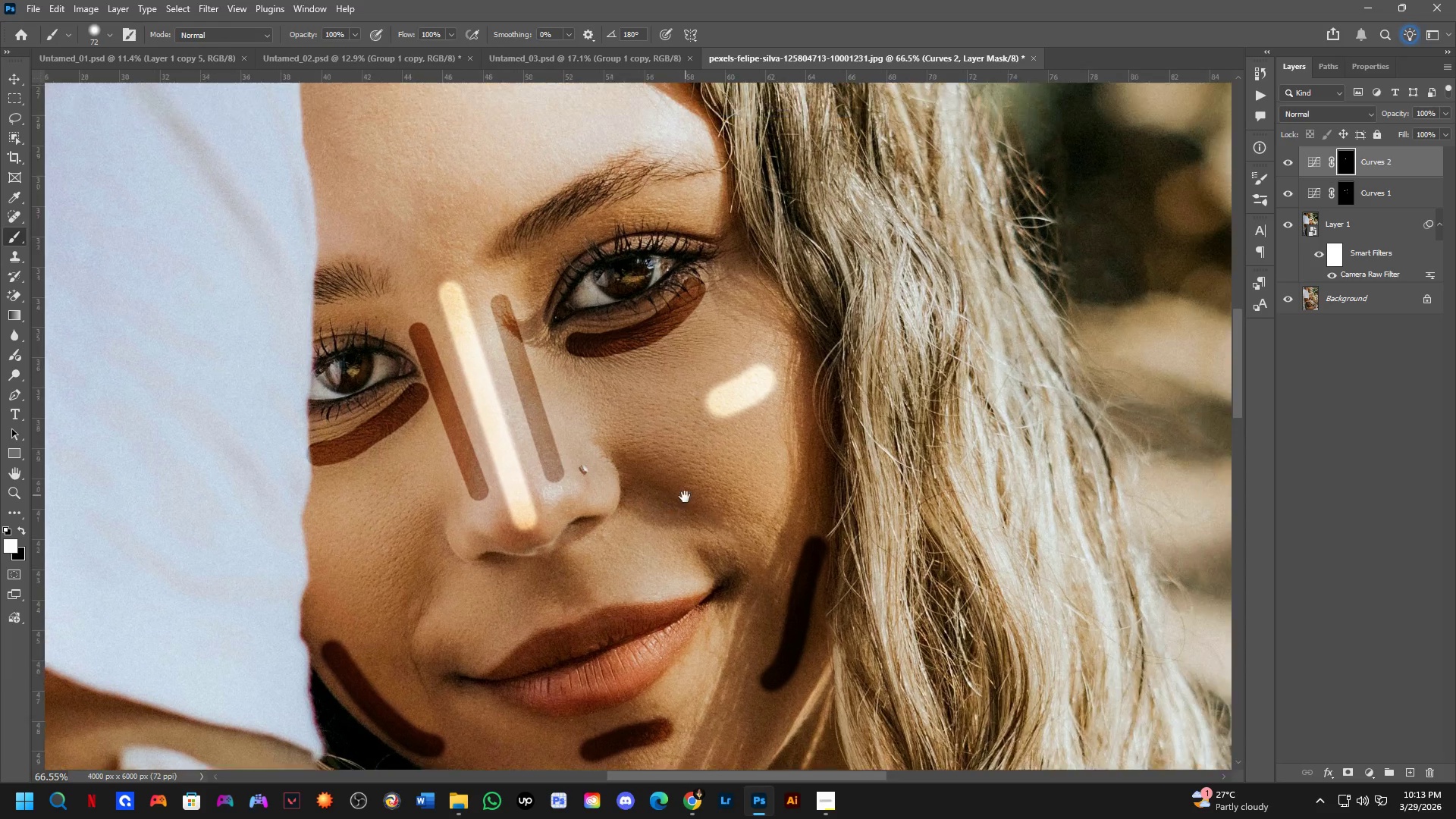 
left_click_drag(start_coordinate=[516, 479], to_coordinate=[495, 479])
 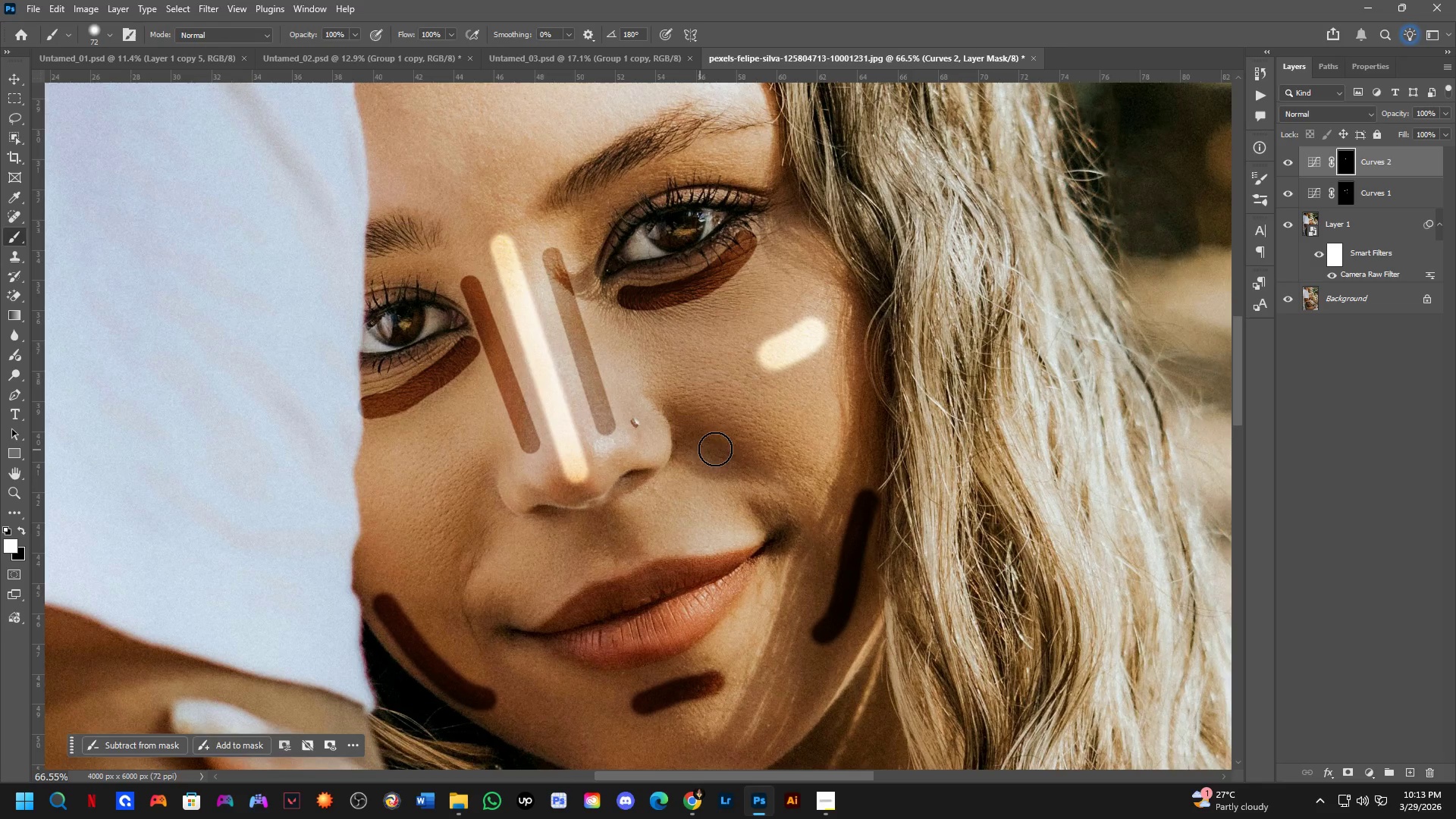 
scroll: coordinate [514, 491], scroll_direction: up, amount: 2.0
 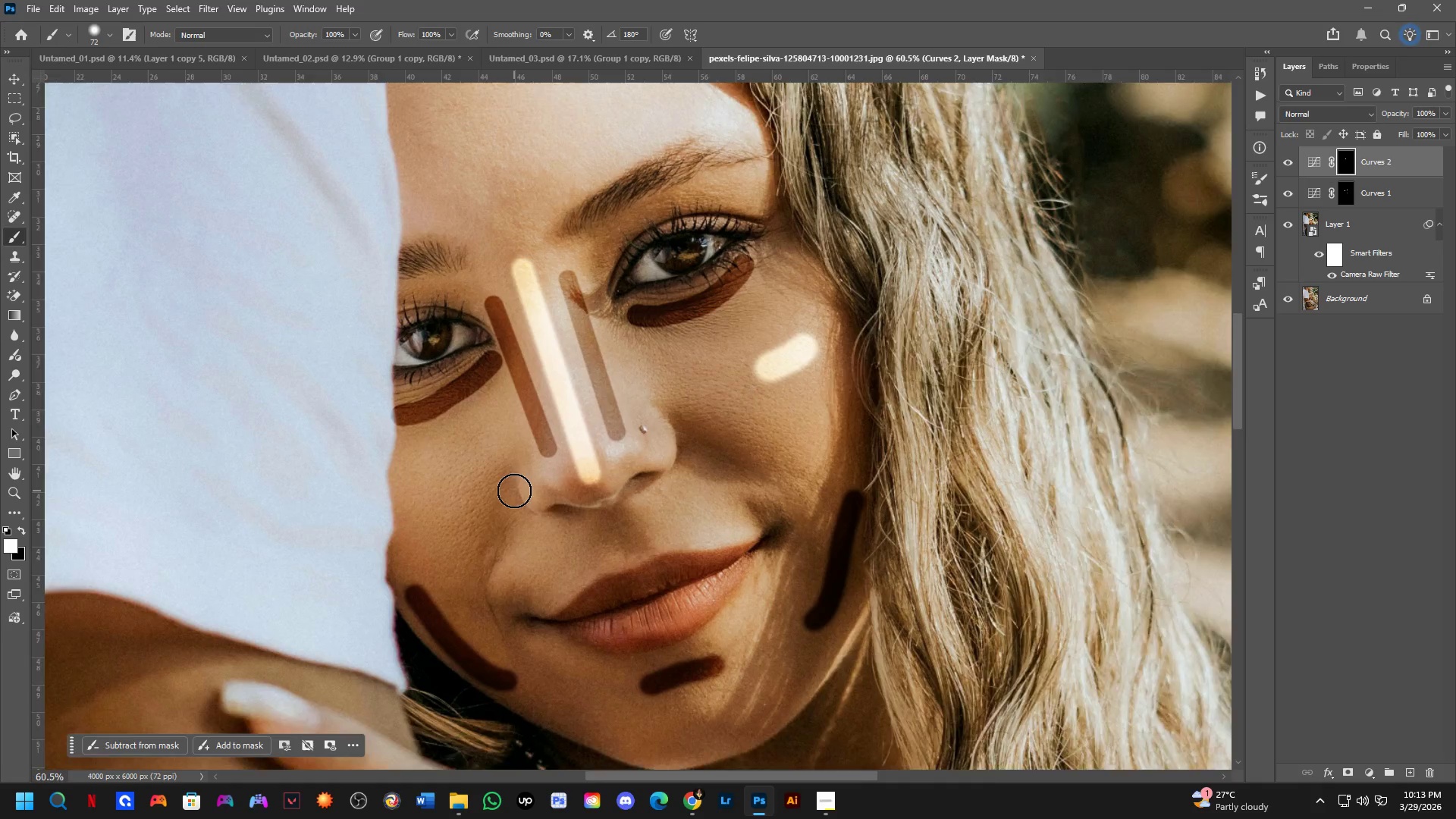 
hold_key(key=Space, duration=0.42)
 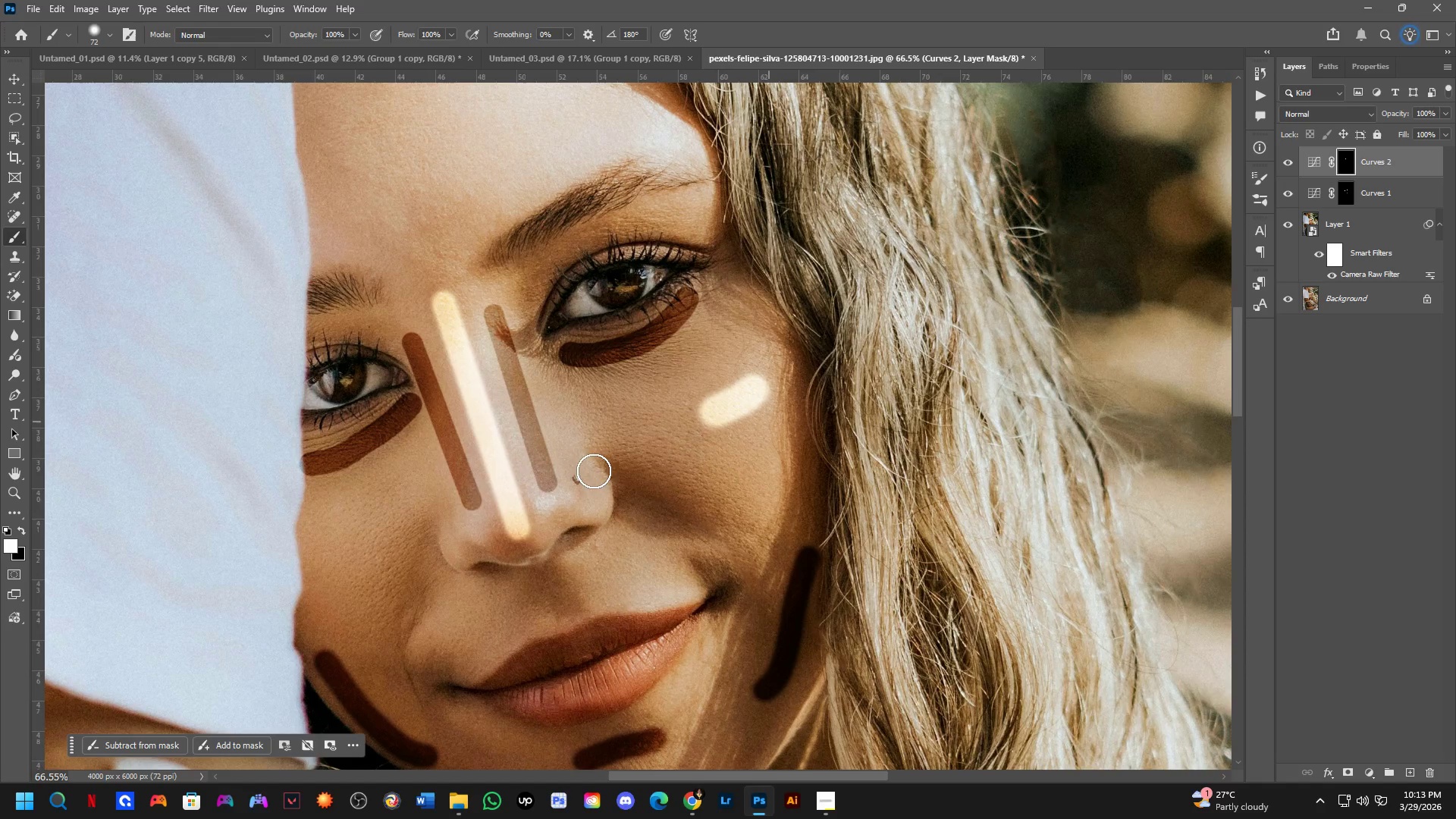 
left_click_drag(start_coordinate=[742, 442], to_coordinate=[683, 499])
 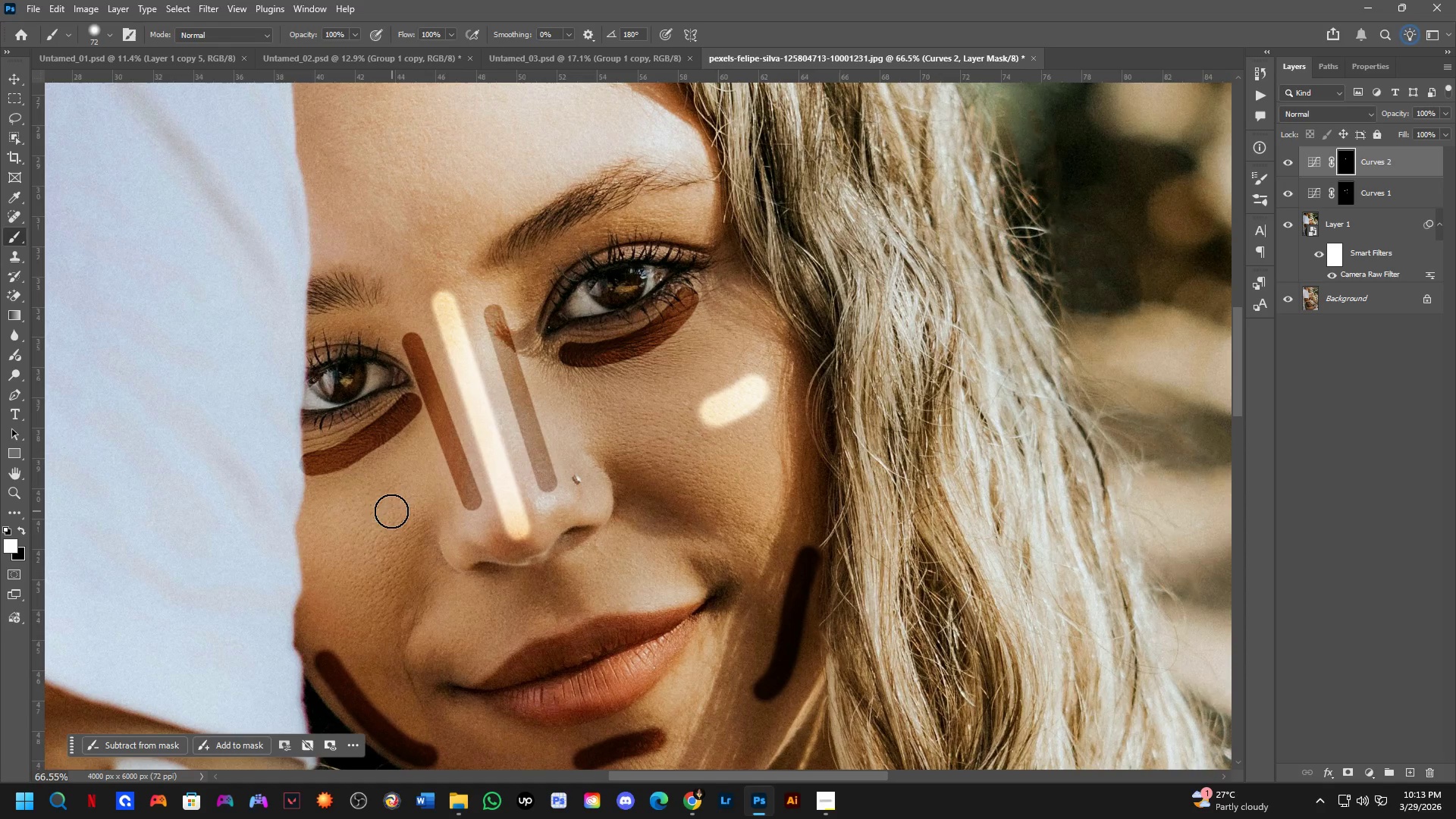 
left_click_drag(start_coordinate=[371, 513], to_coordinate=[322, 534])
 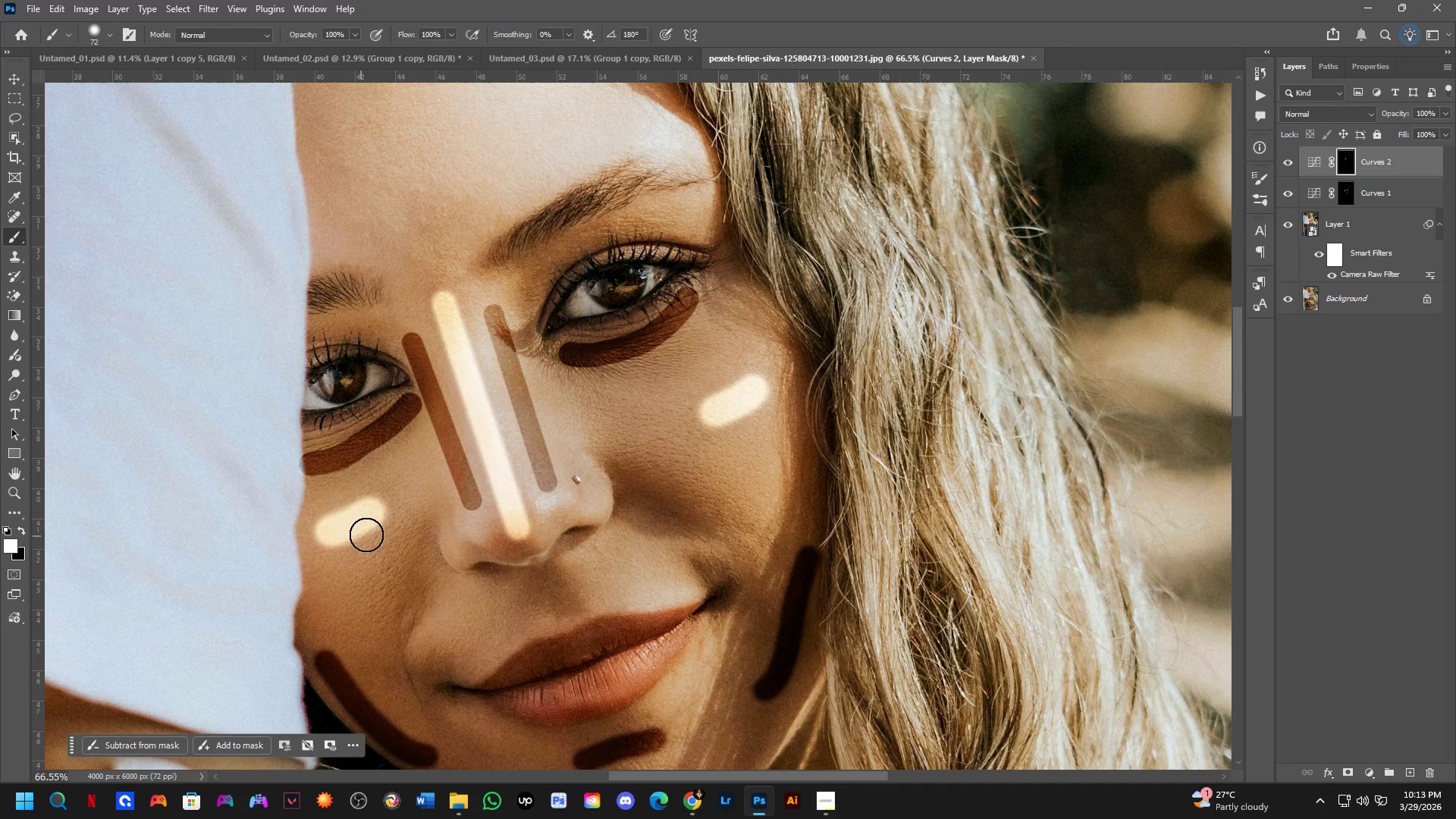 
key(Control+ControlLeft)
 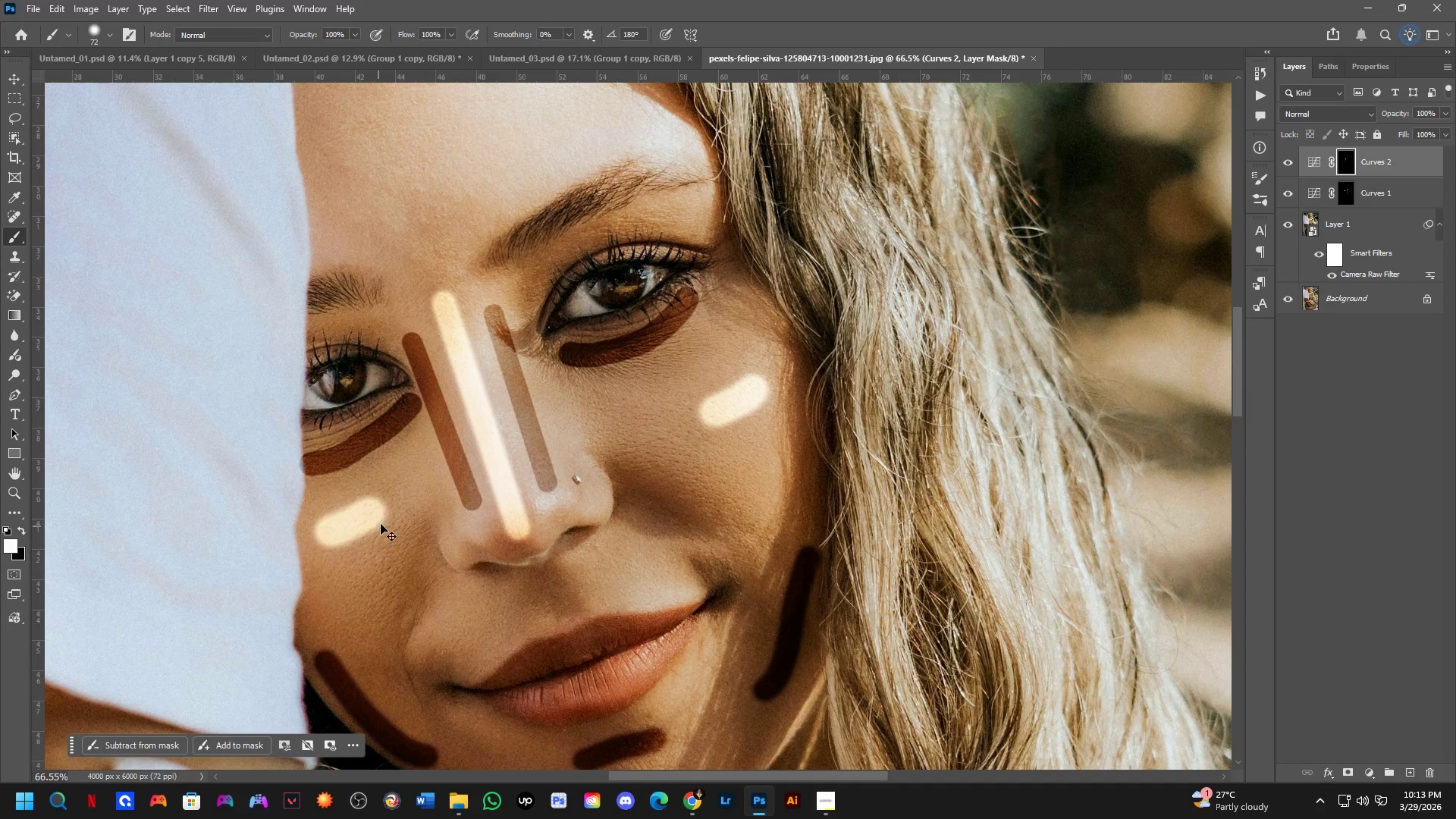 
key(Control+Z)
 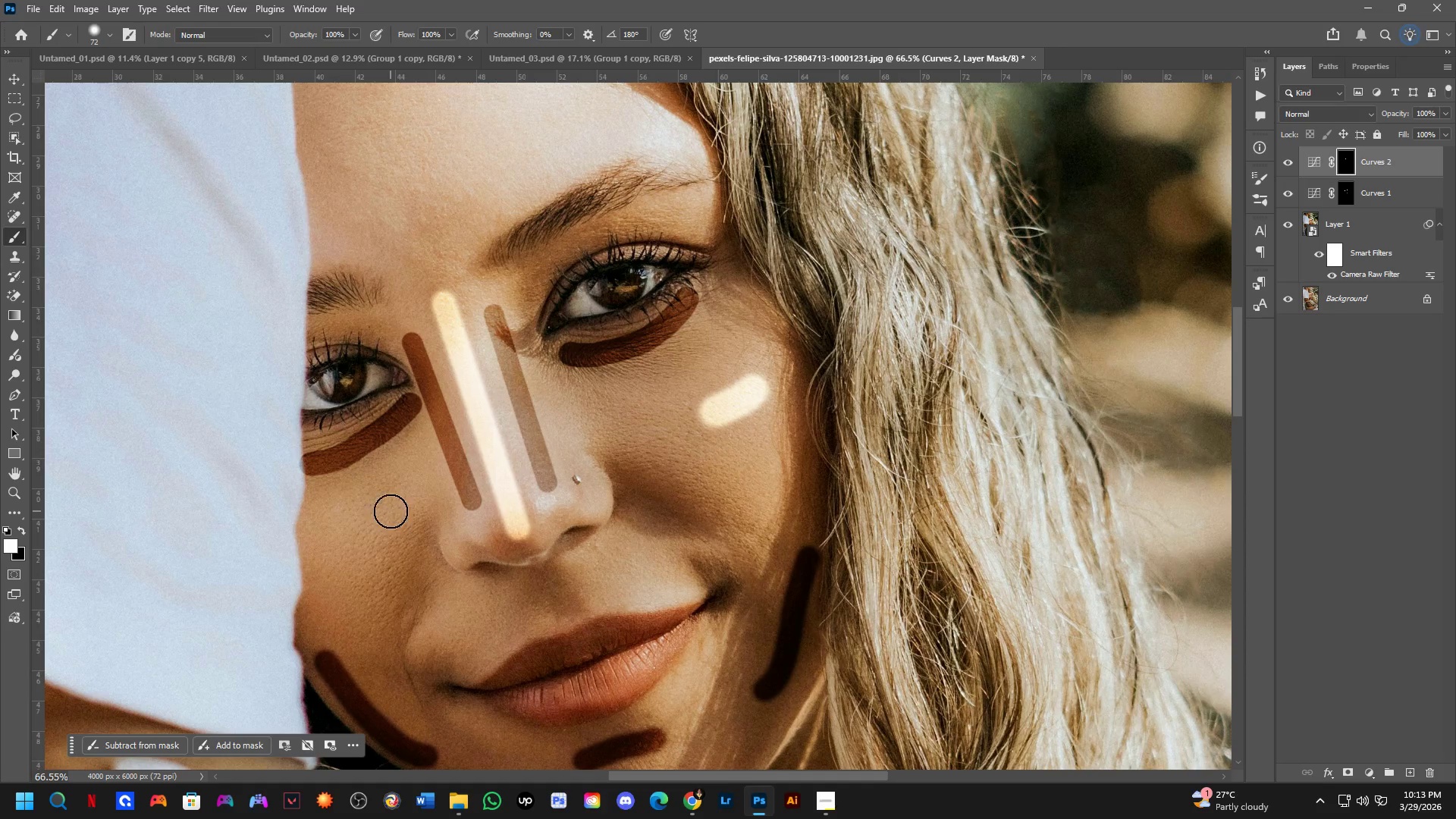 
left_click_drag(start_coordinate=[381, 515], to_coordinate=[322, 544])
 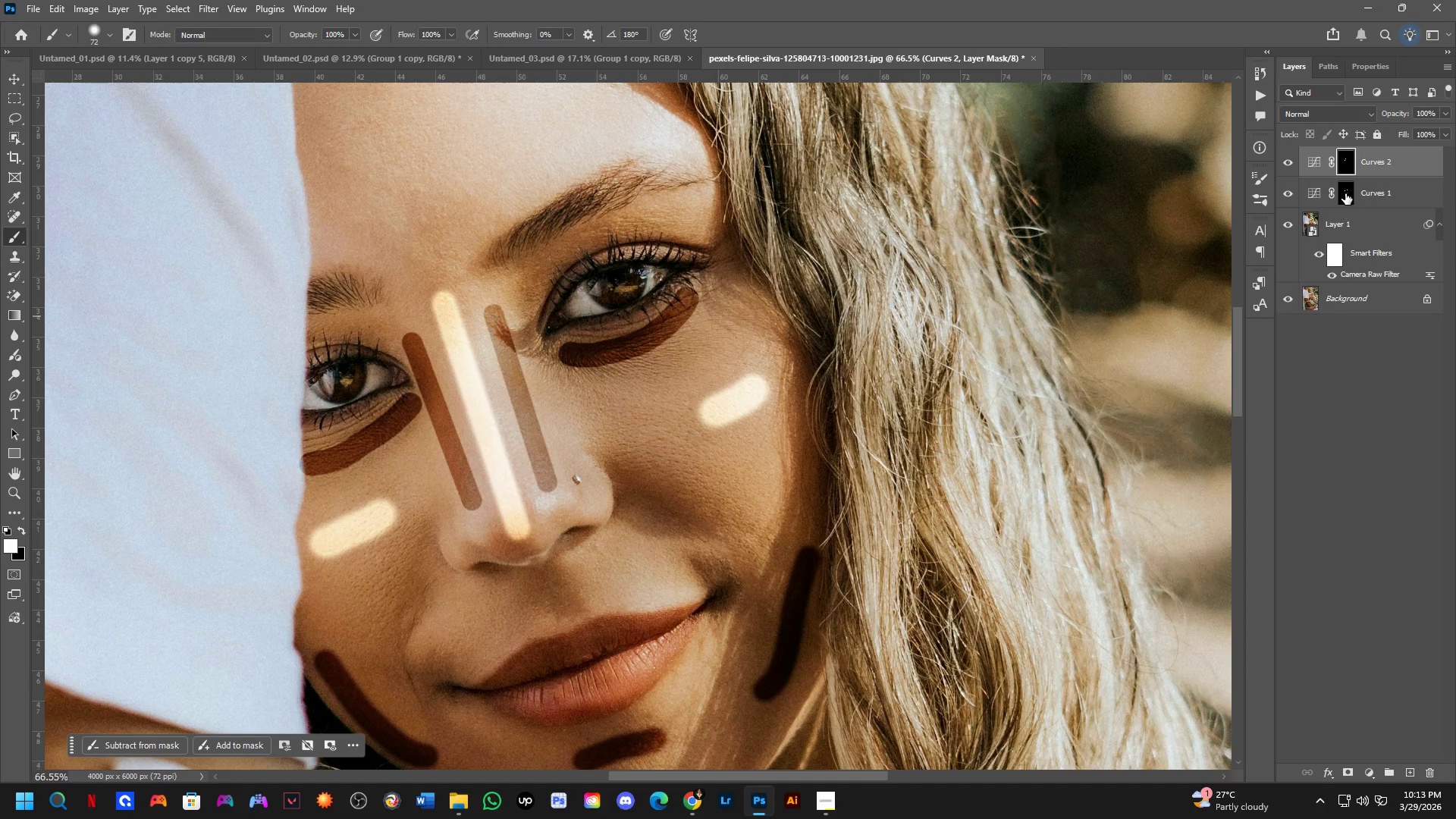 
left_click([1345, 190])
 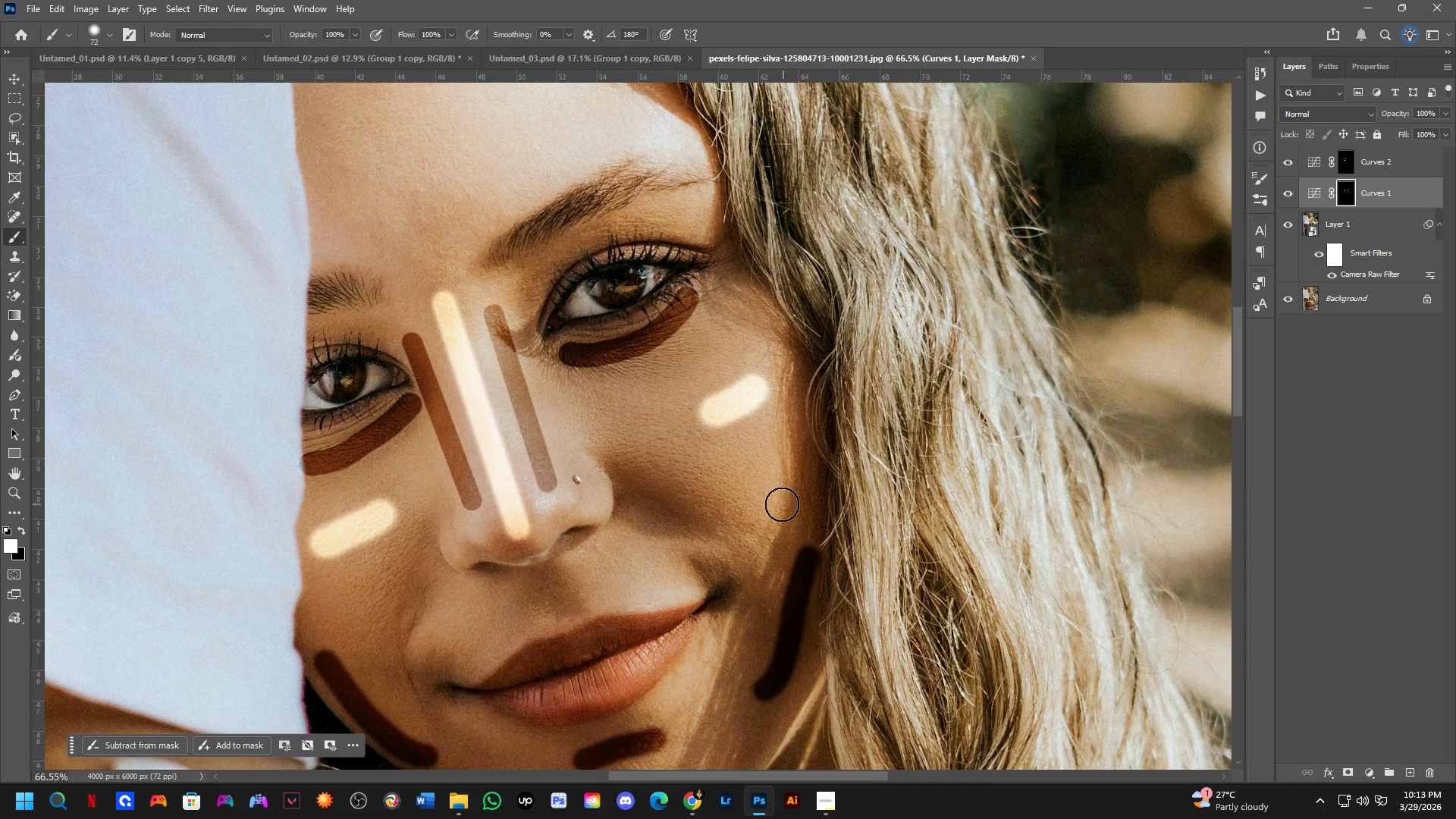 
hold_key(key=Space, duration=0.55)
 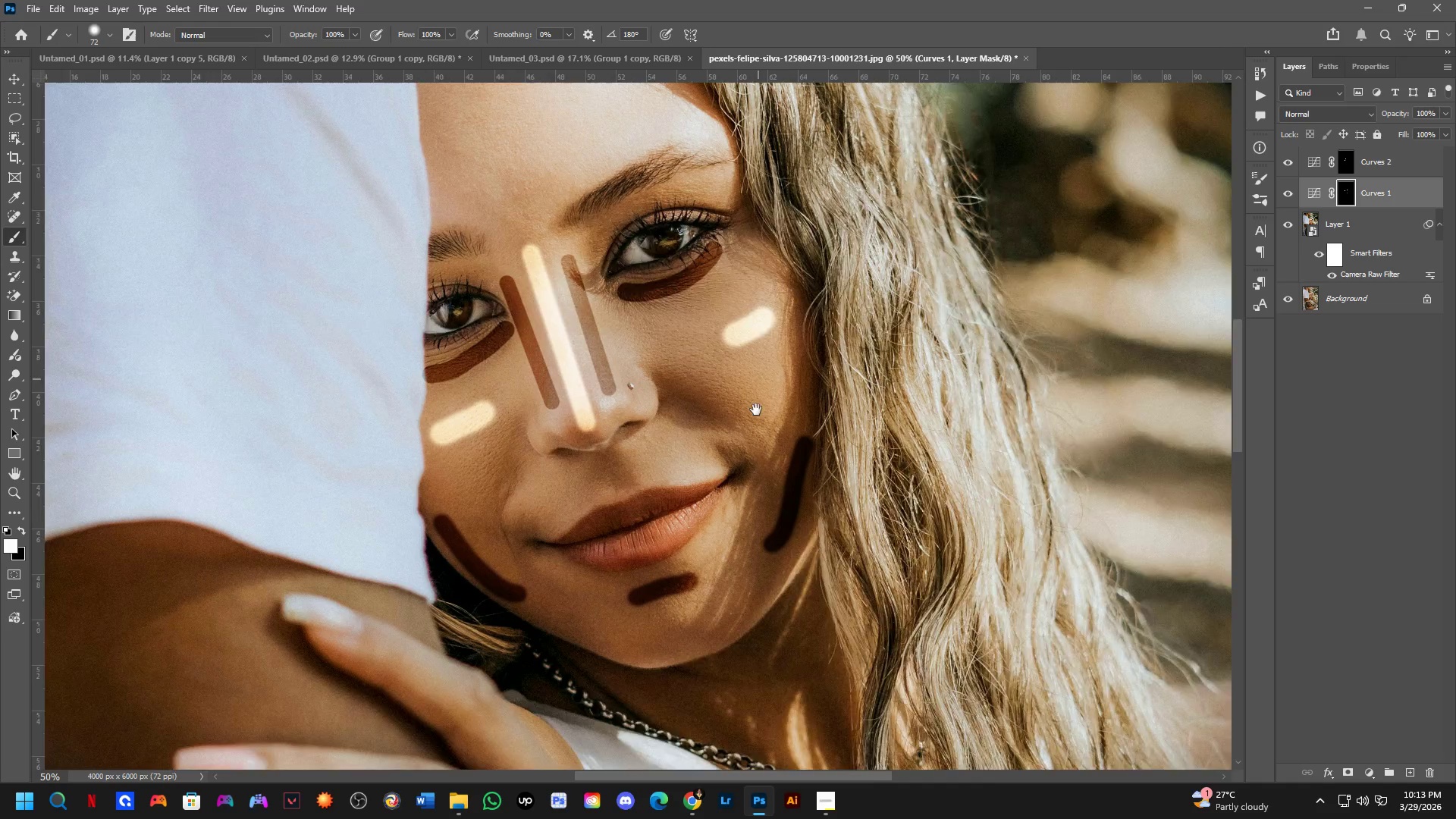 
scroll: coordinate [677, 529], scroll_direction: up, amount: 1.0
 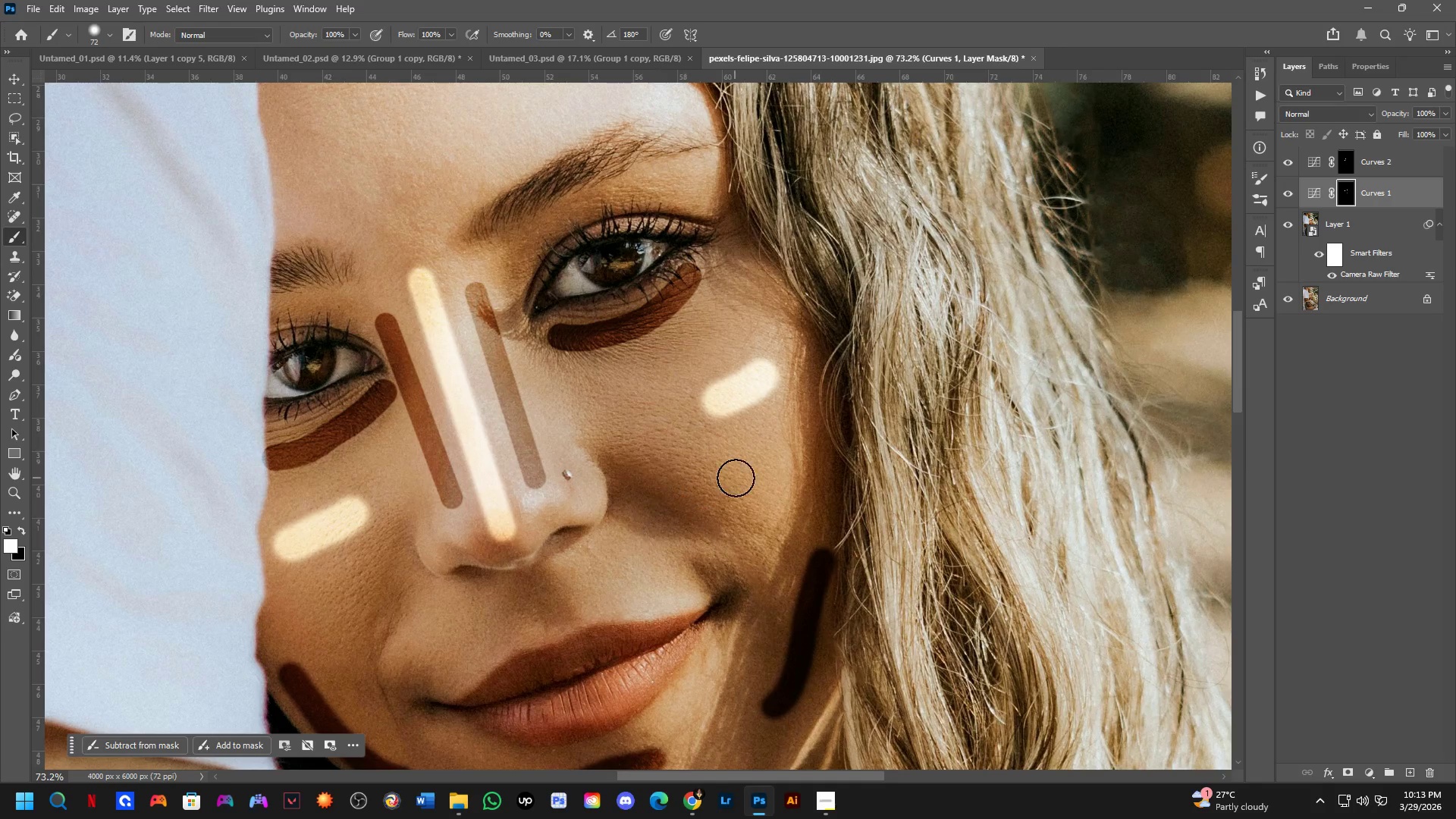 
left_click_drag(start_coordinate=[758, 485], to_coordinate=[761, 366])
 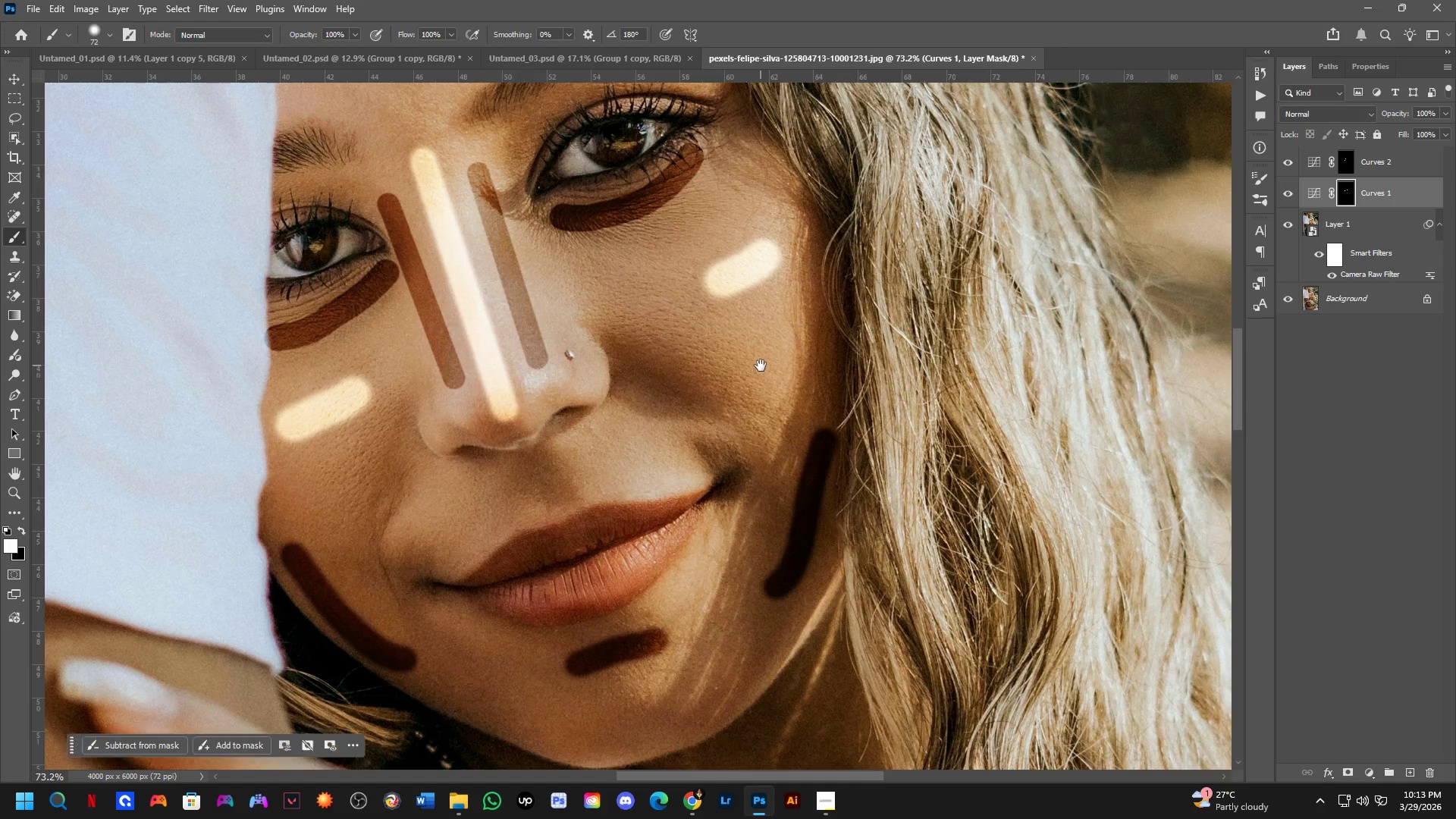 
hold_key(key=Space, duration=0.84)
 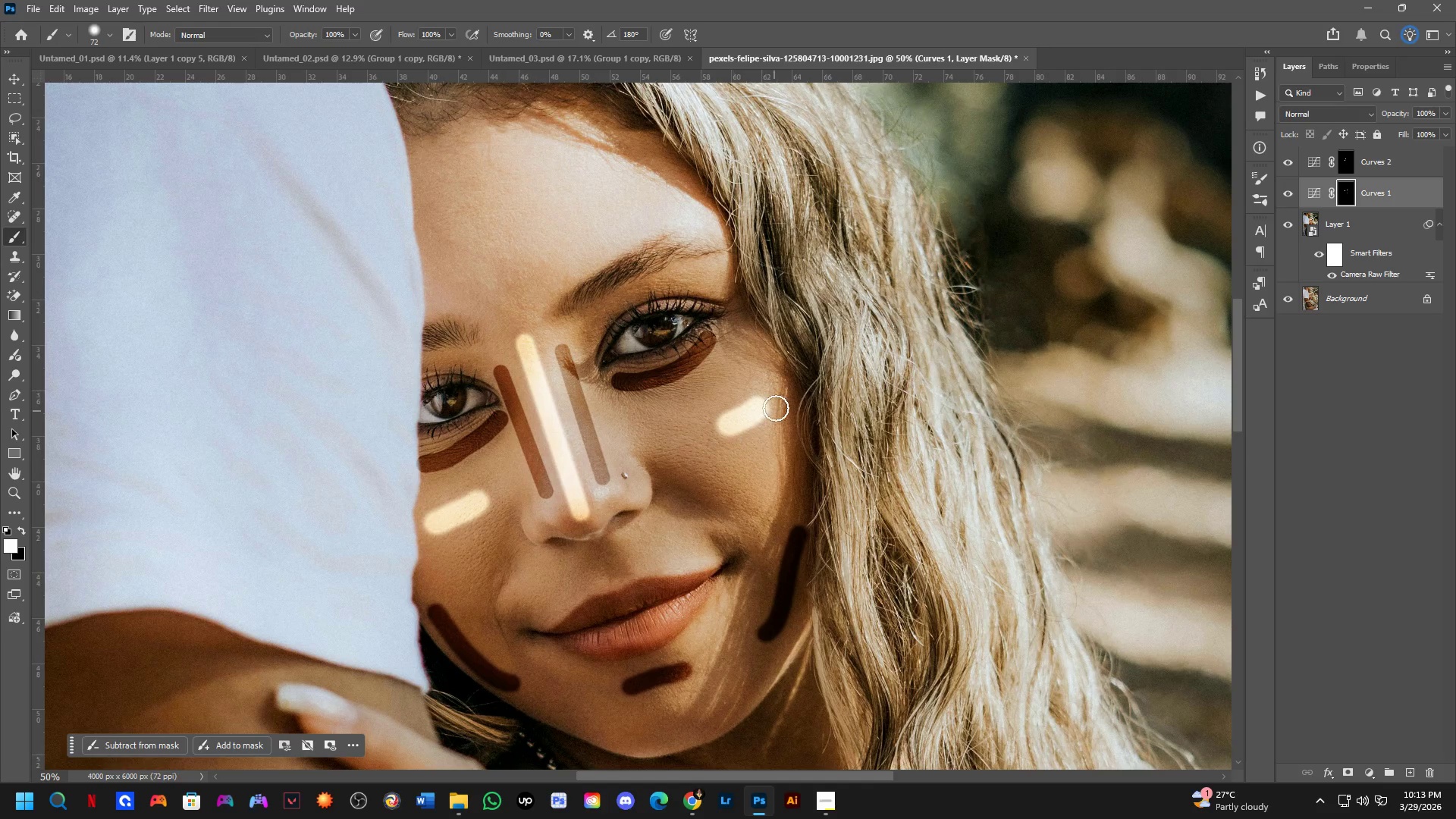 
left_click_drag(start_coordinate=[761, 344], to_coordinate=[753, 460])
 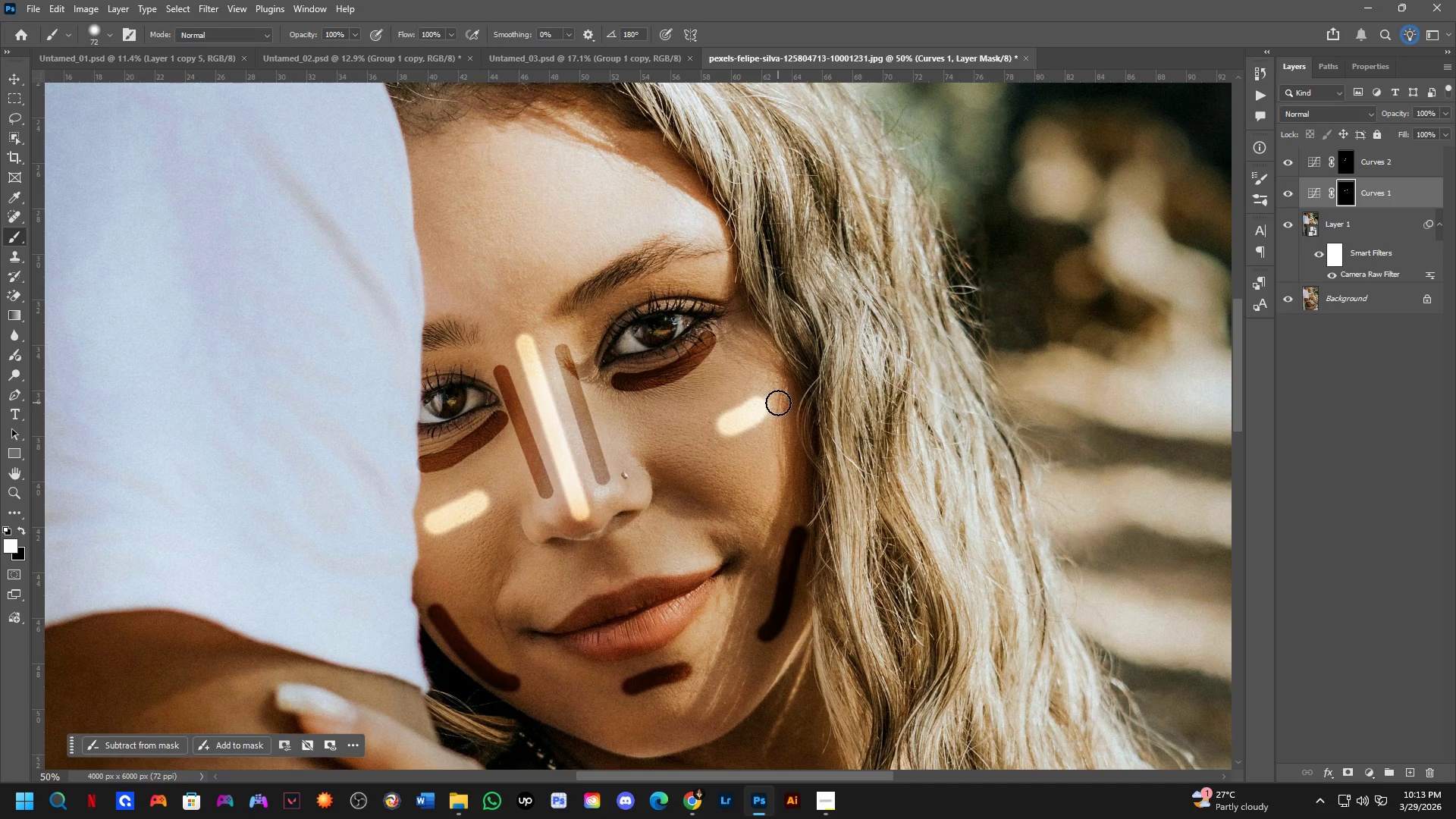 
scroll: coordinate [769, 377], scroll_direction: down, amount: 4.0
 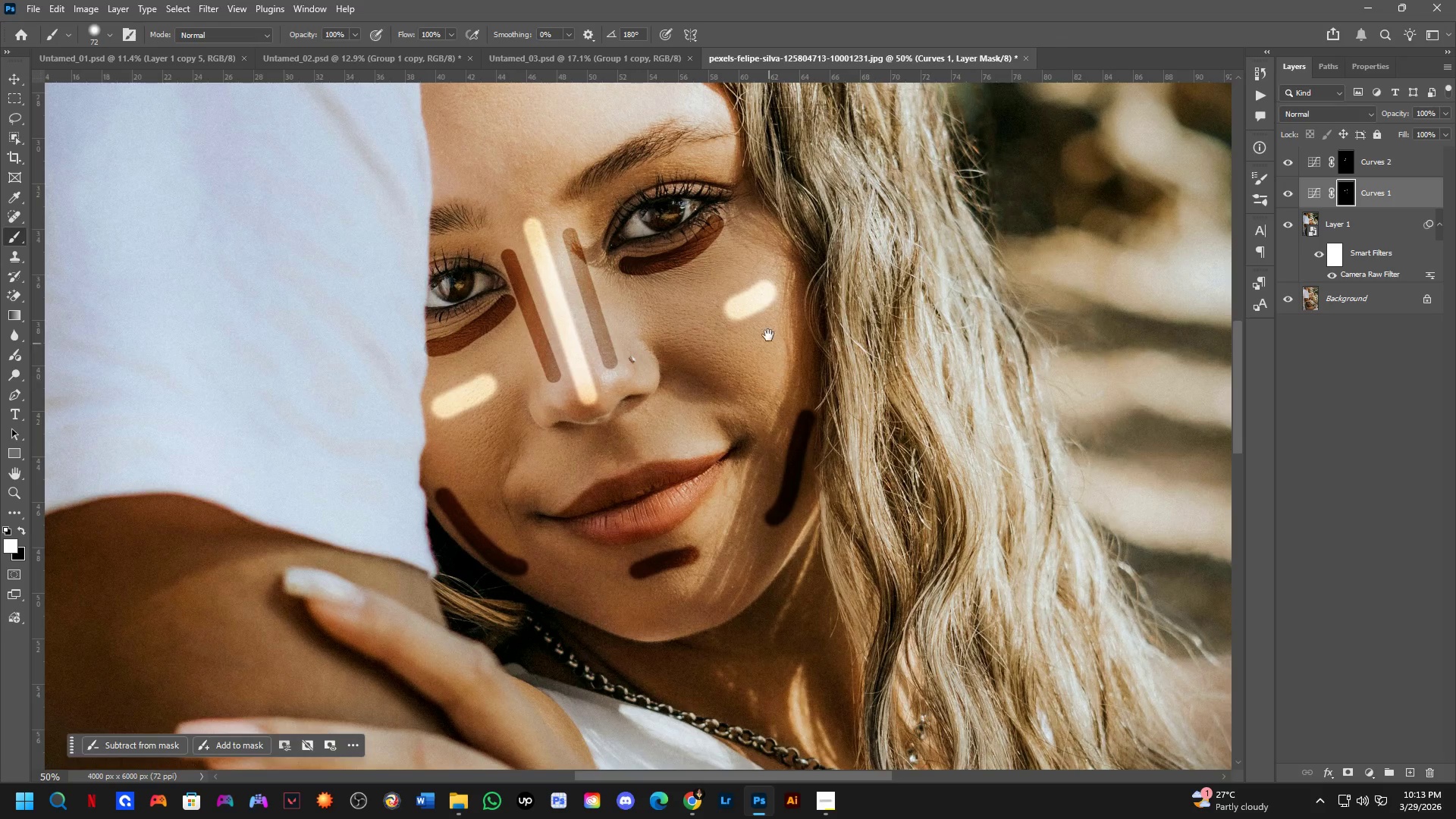 
hold_key(key=Space, duration=0.5)
 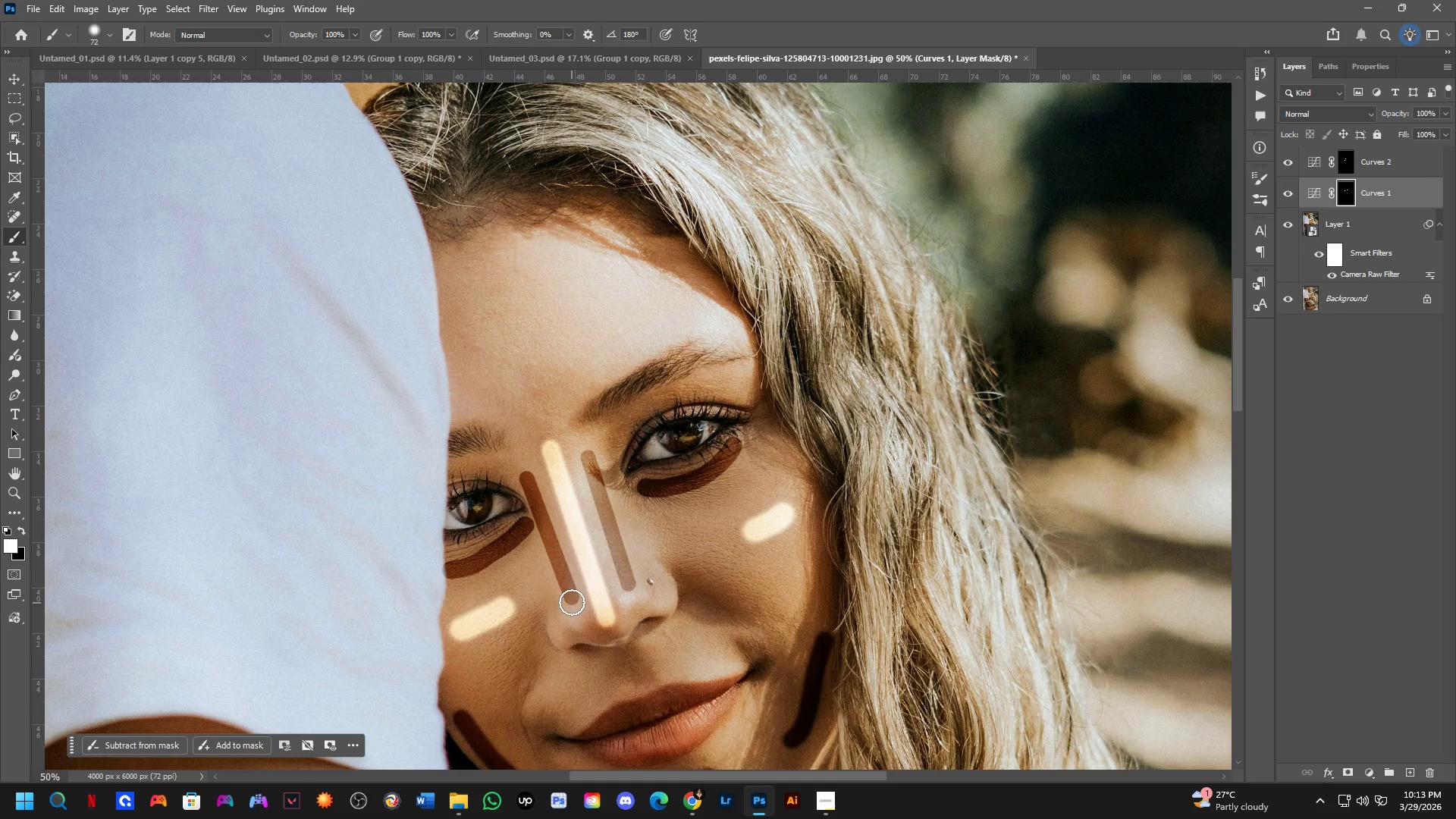 
left_click_drag(start_coordinate=[673, 325], to_coordinate=[698, 431])
 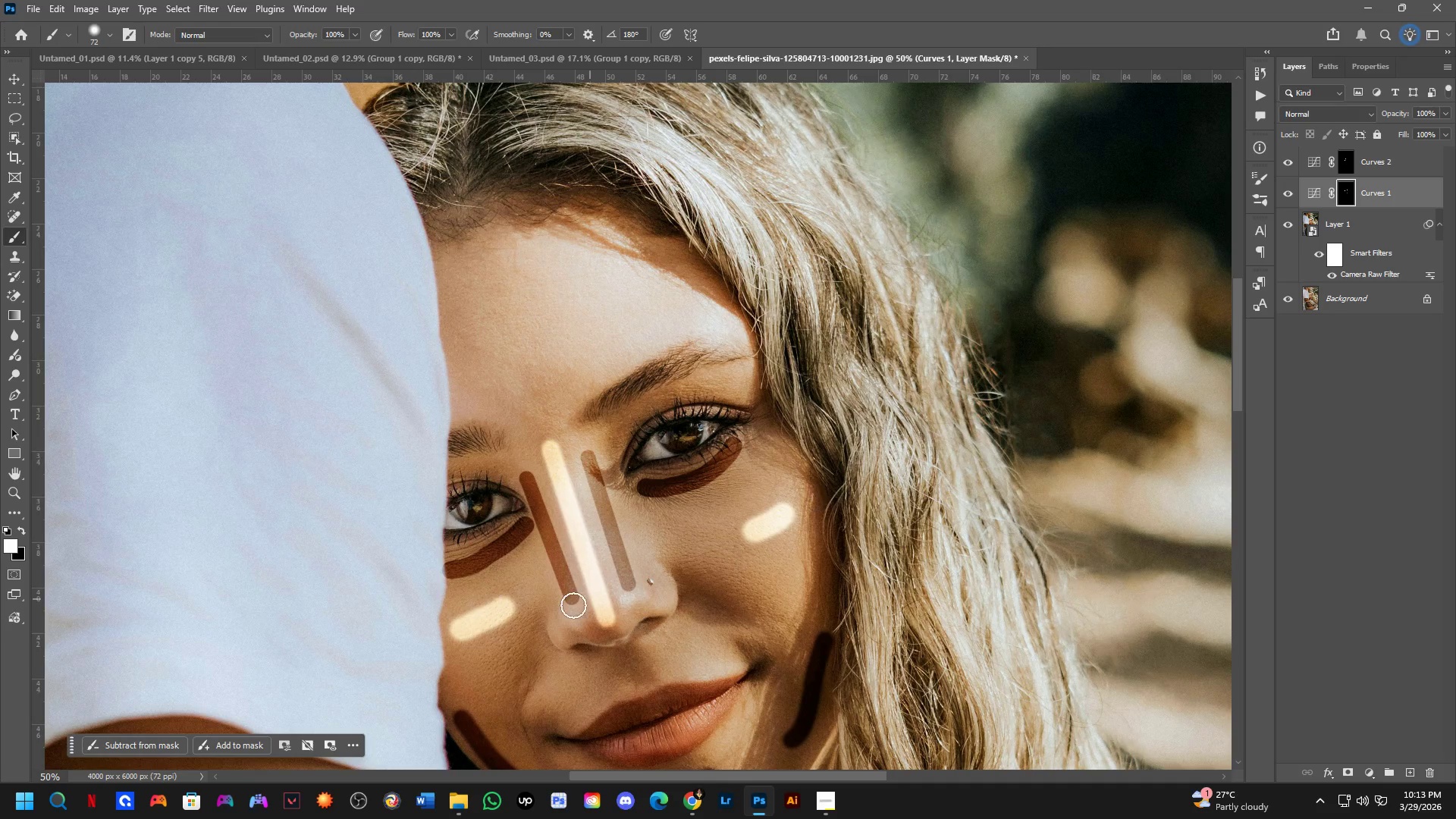 
hold_key(key=Space, duration=0.52)
 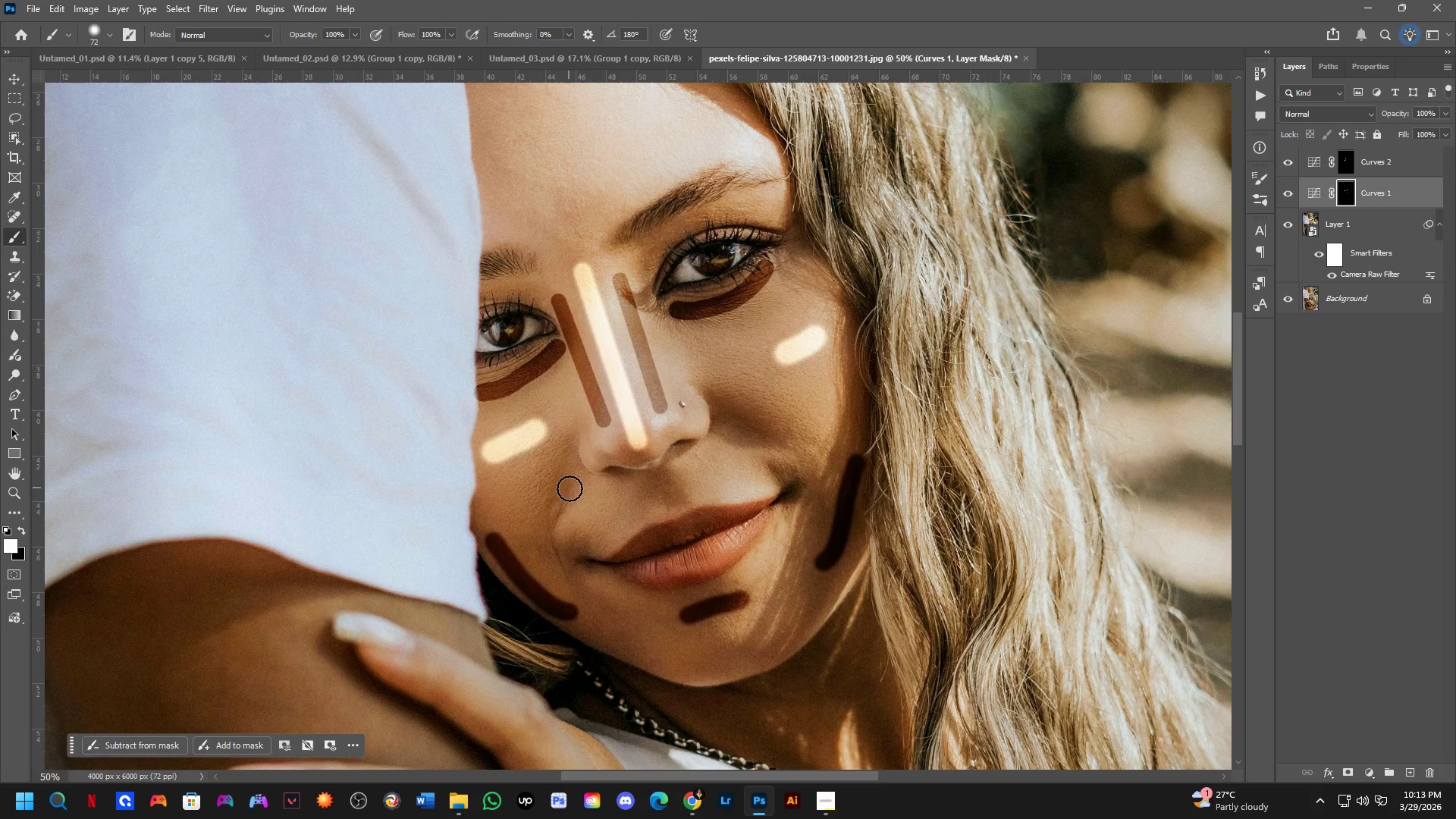 
left_click_drag(start_coordinate=[585, 579], to_coordinate=[611, 426])
 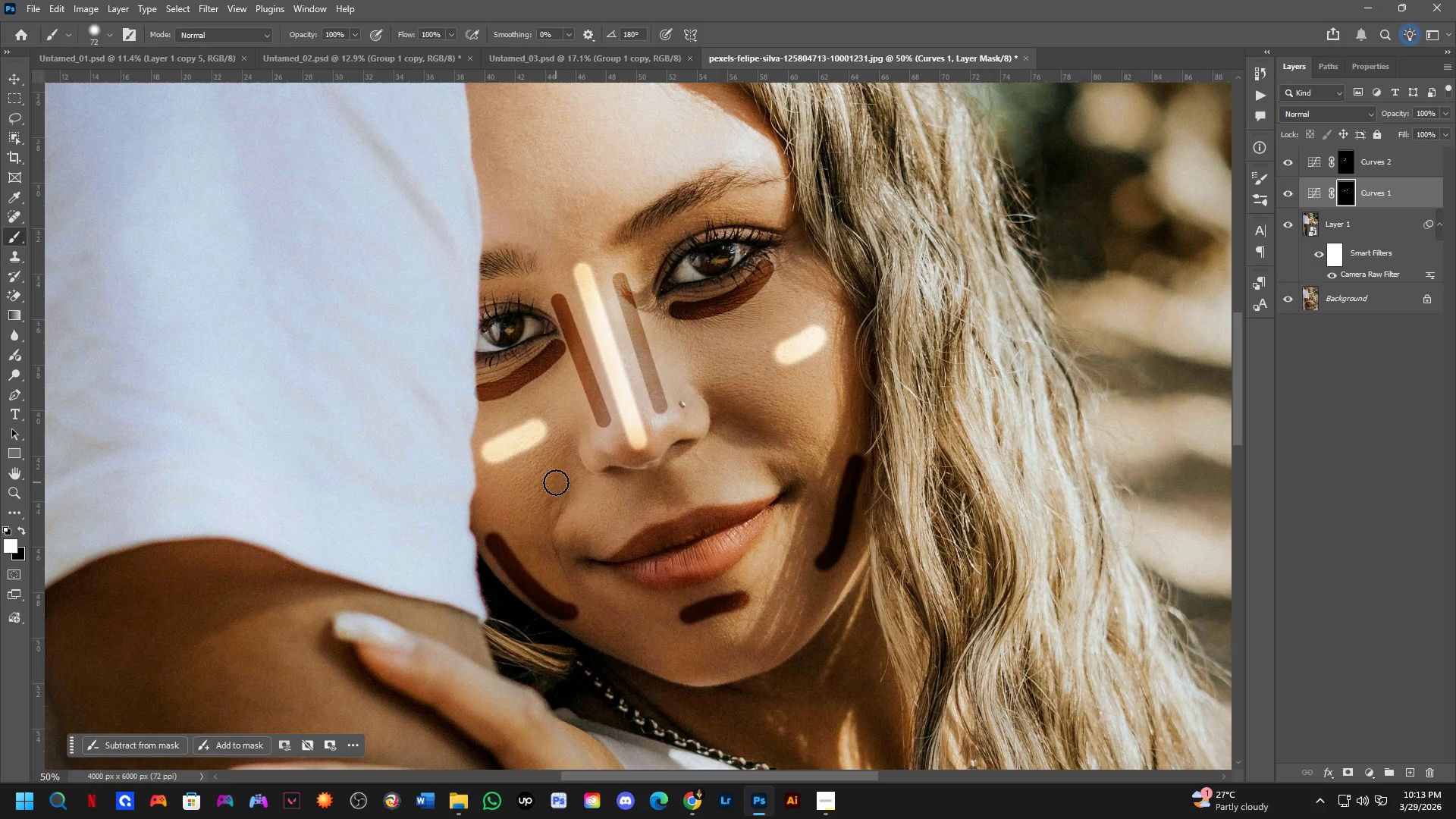 
hold_key(key=AltLeft, duration=0.31)
 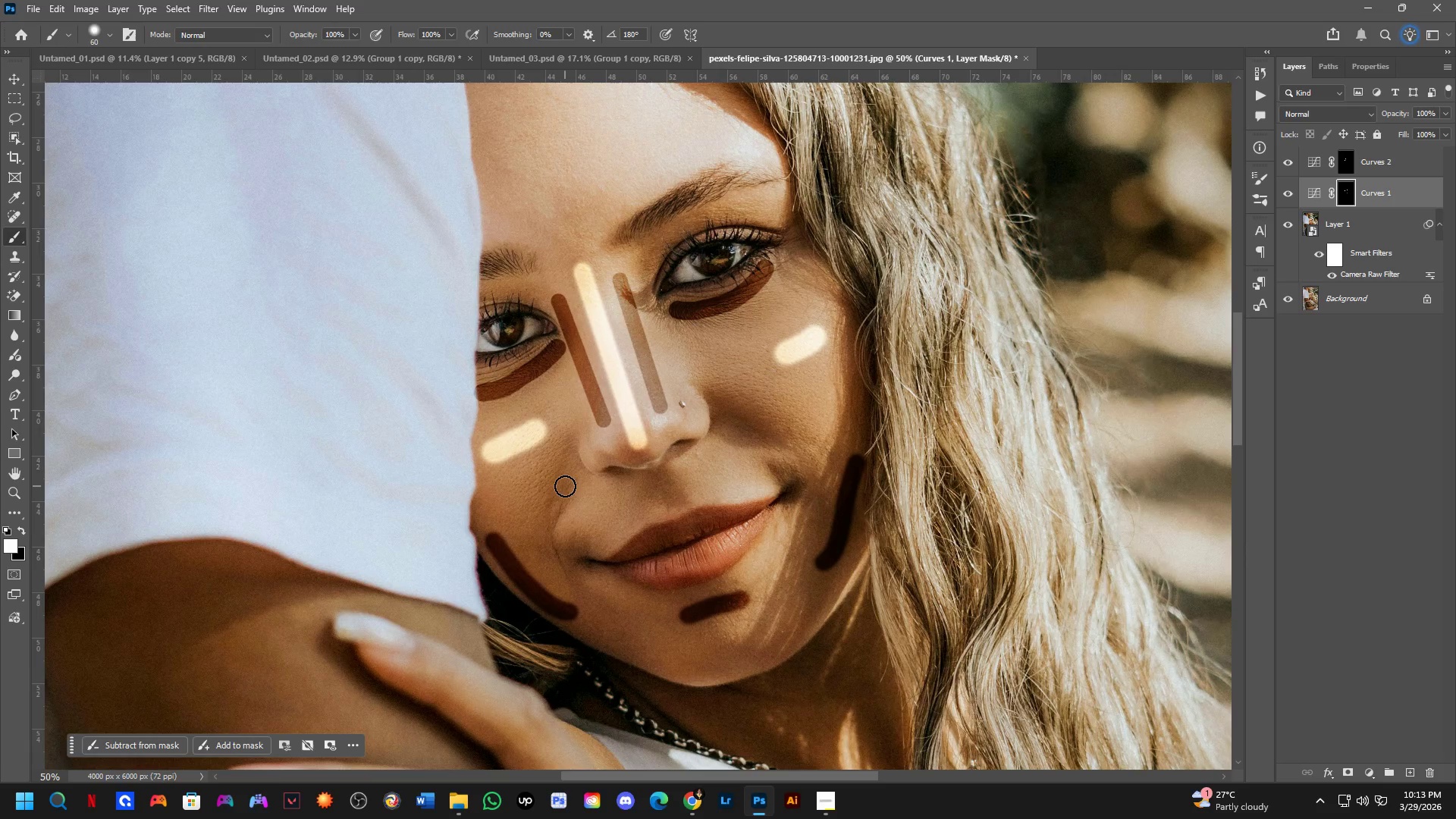 
left_click_drag(start_coordinate=[565, 487], to_coordinate=[553, 538])
 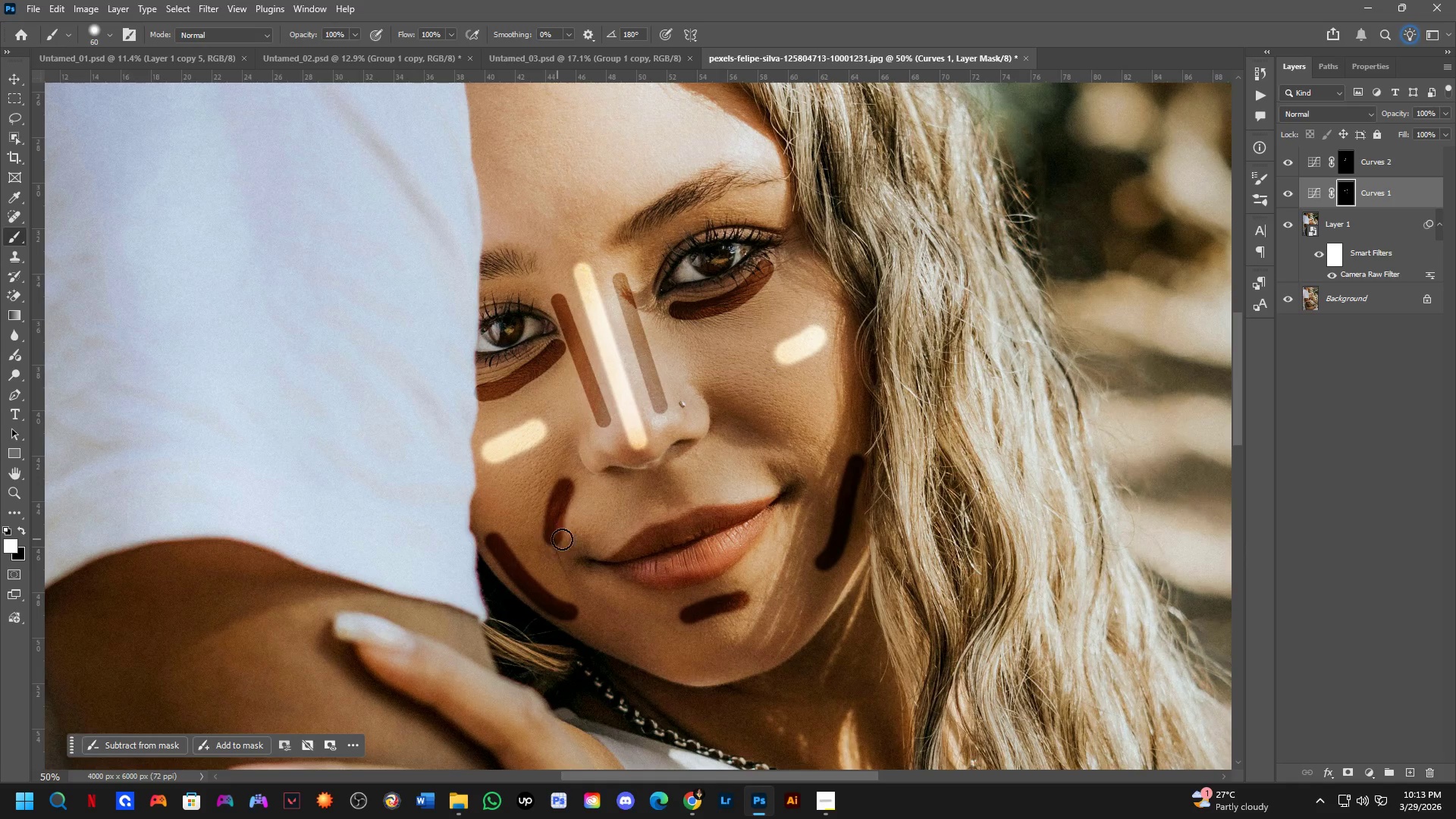 
key(Control+ControlLeft)
 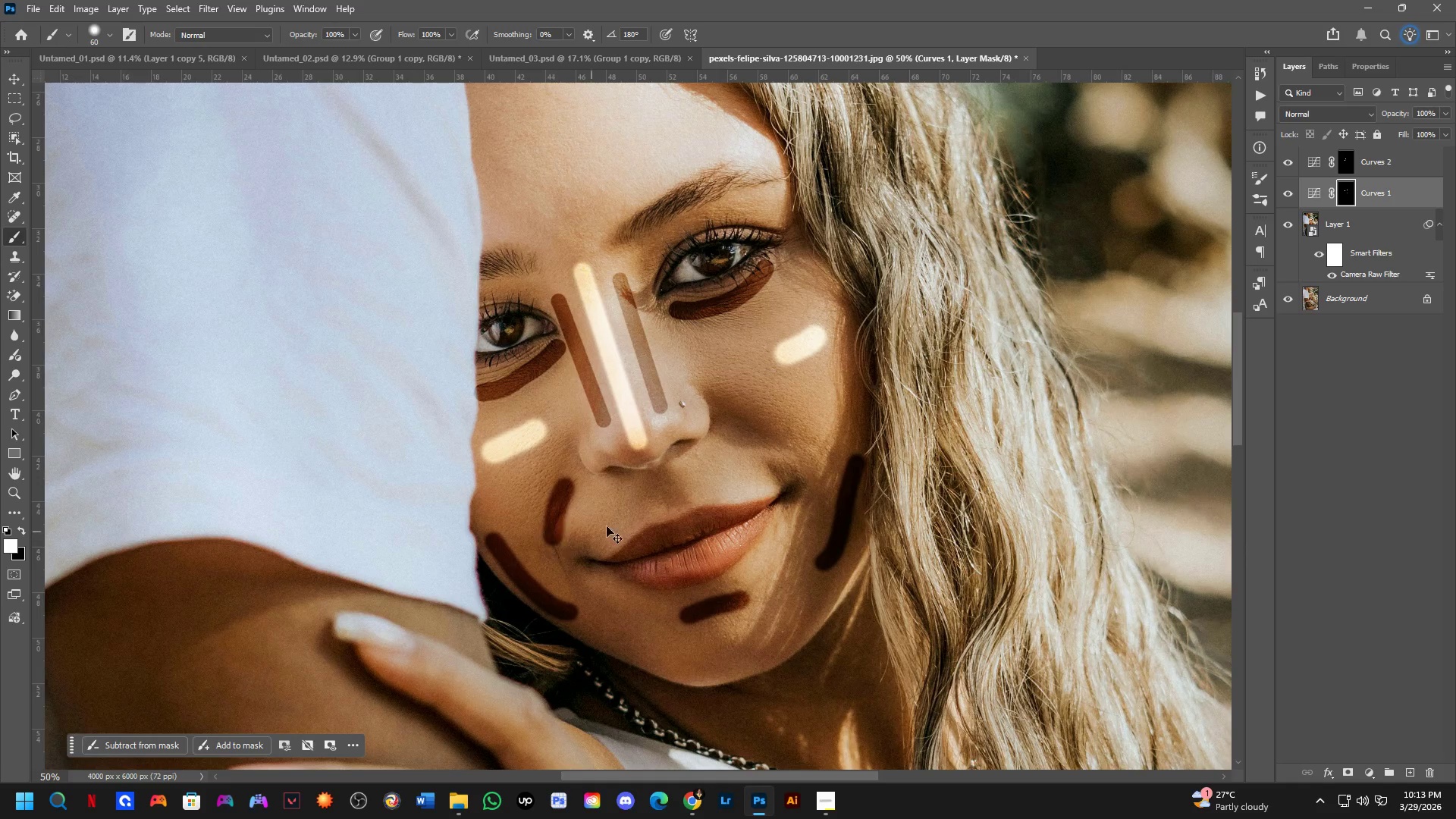 
key(Control+Z)
 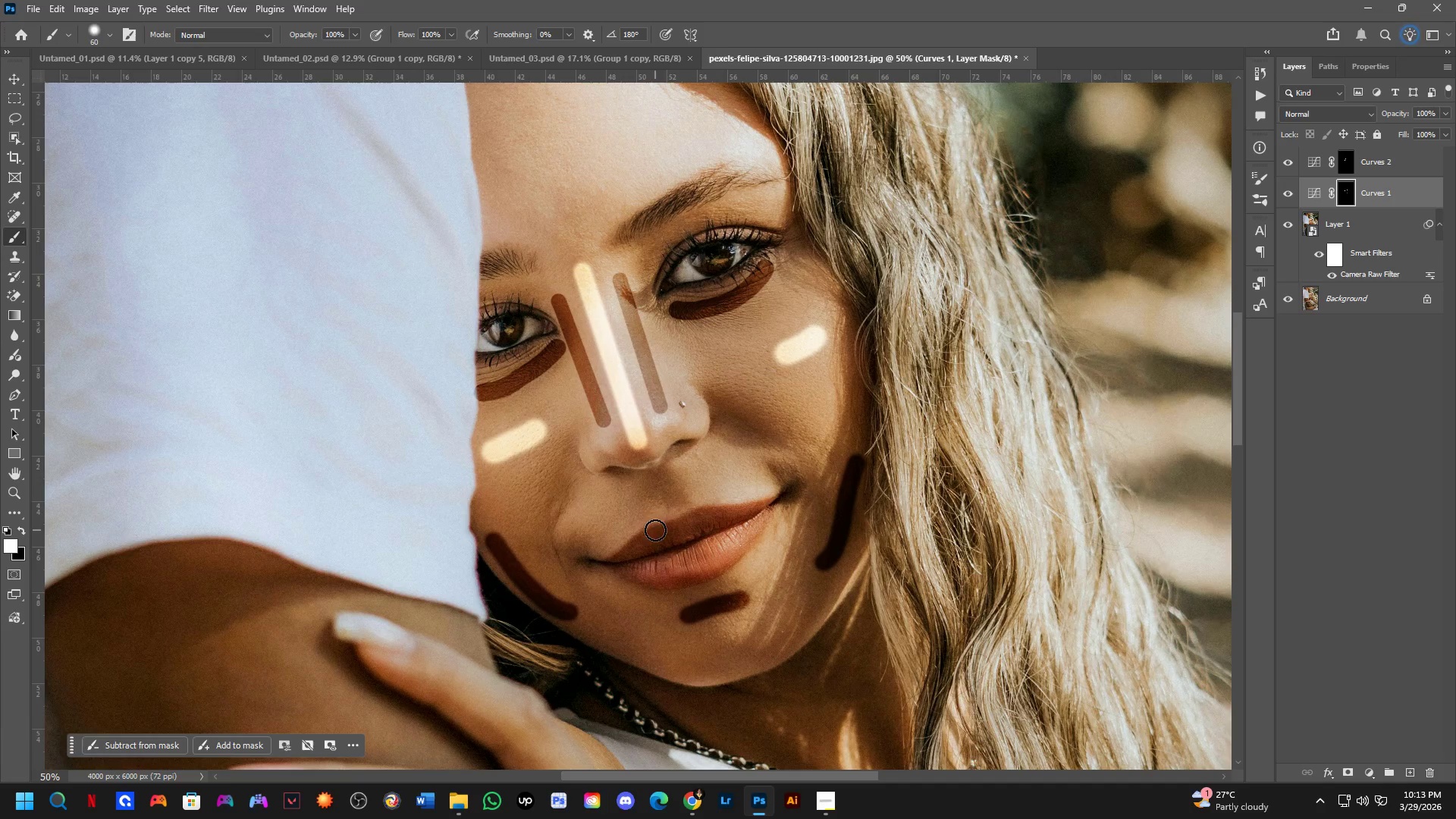 
hold_key(key=AltLeft, duration=0.31)
 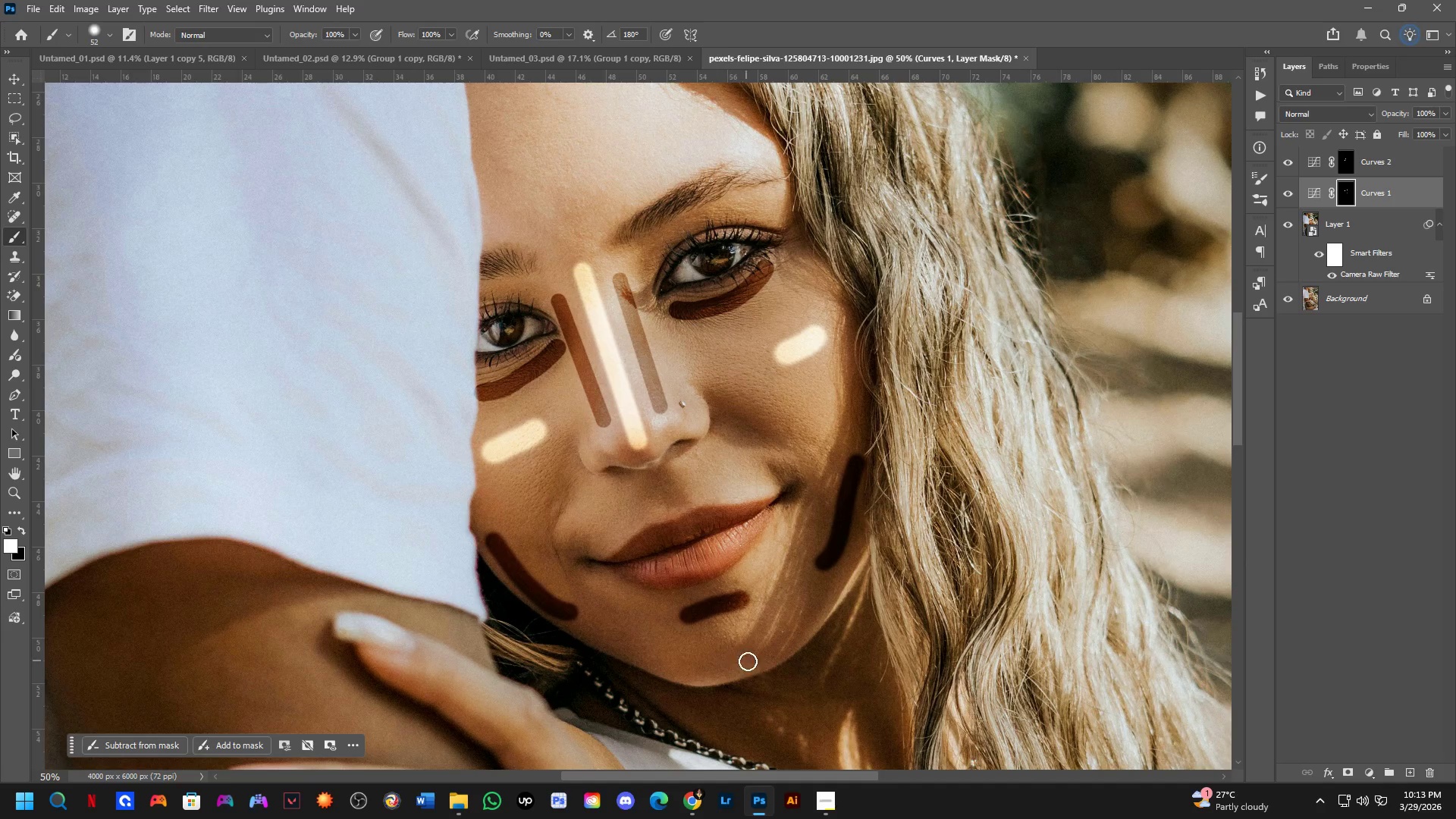 
hold_key(key=Space, duration=1.03)
 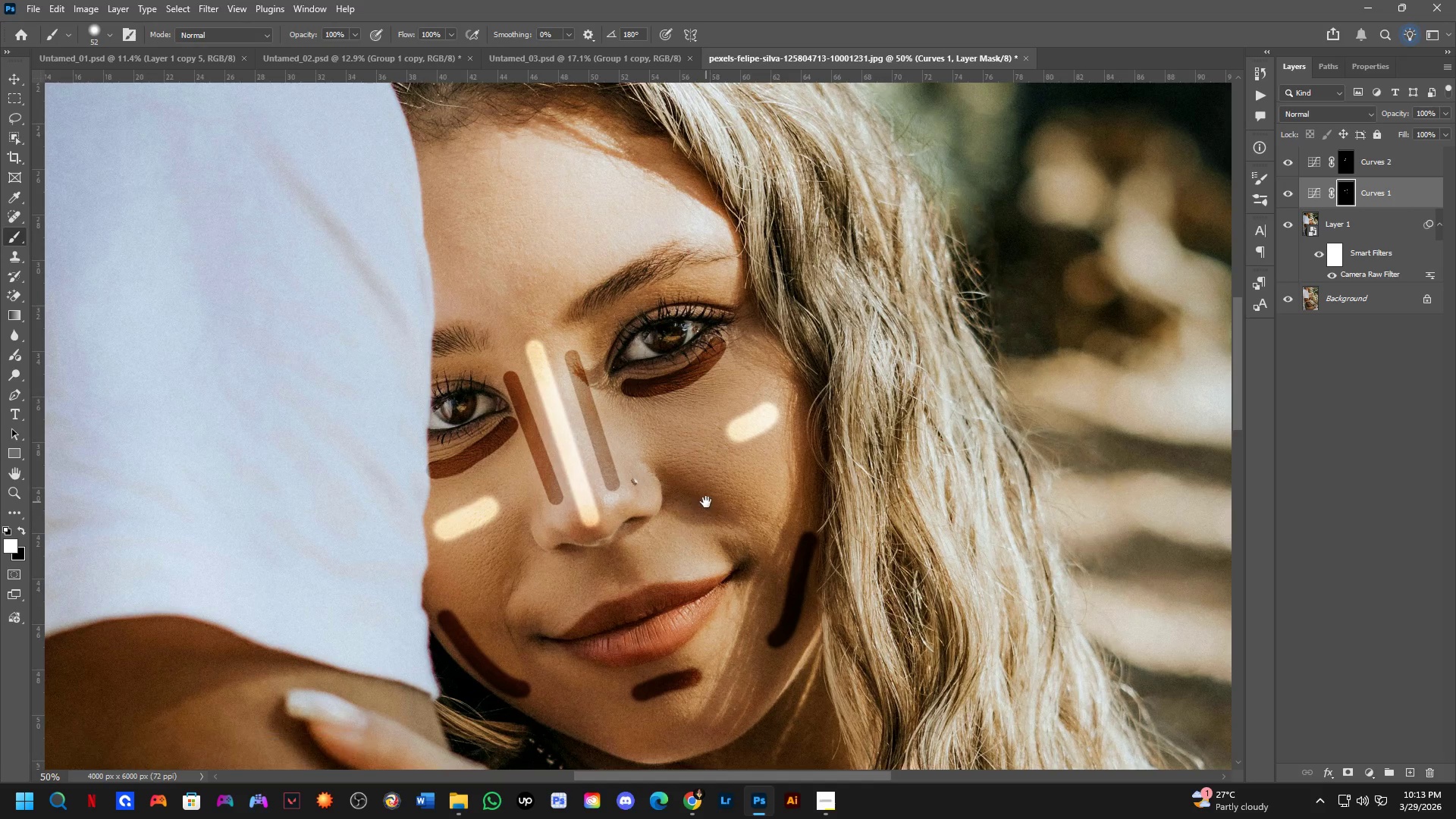 
left_click_drag(start_coordinate=[788, 671], to_coordinate=[736, 606])
 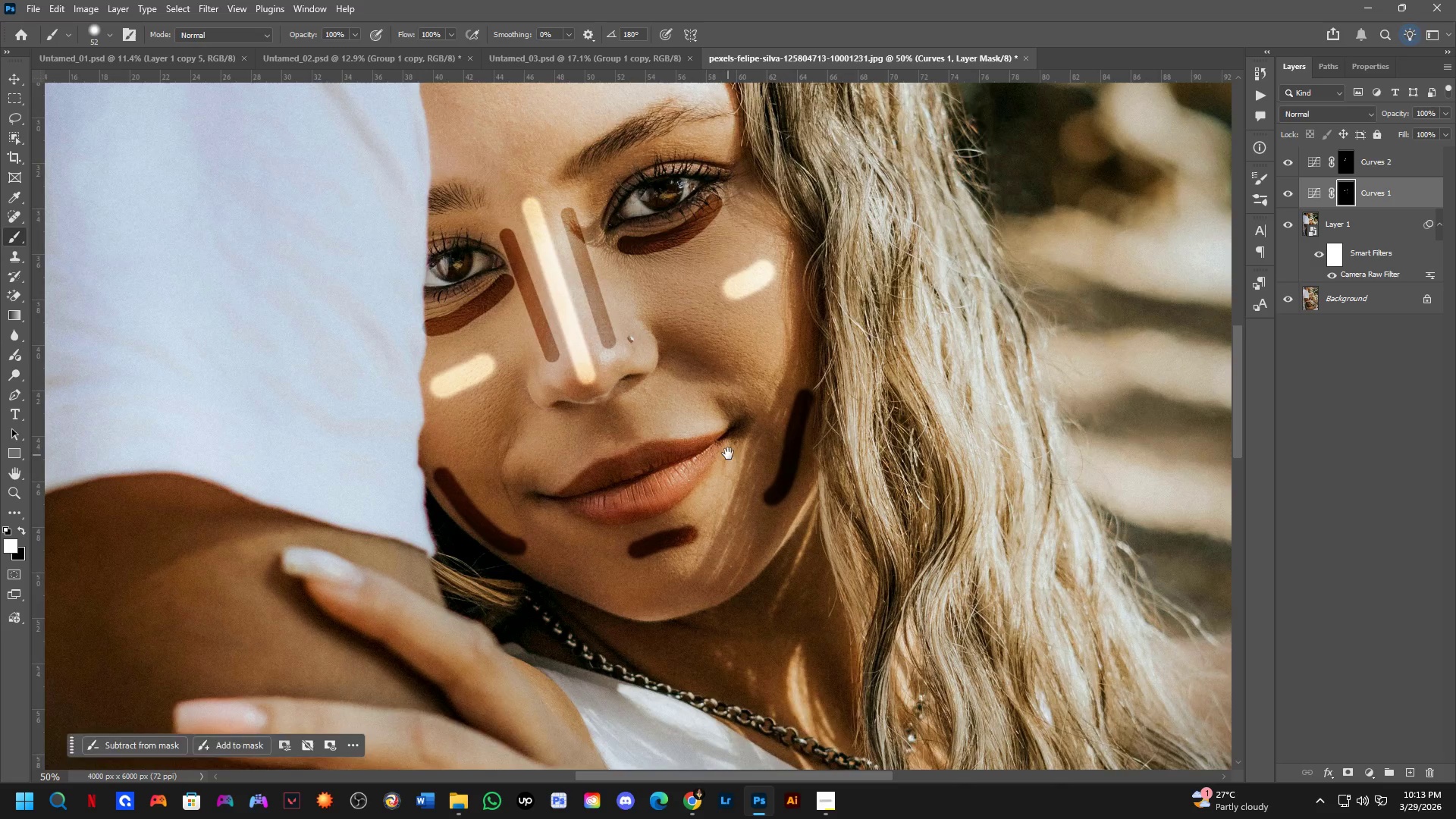 
left_click_drag(start_coordinate=[726, 482], to_coordinate=[730, 624])
 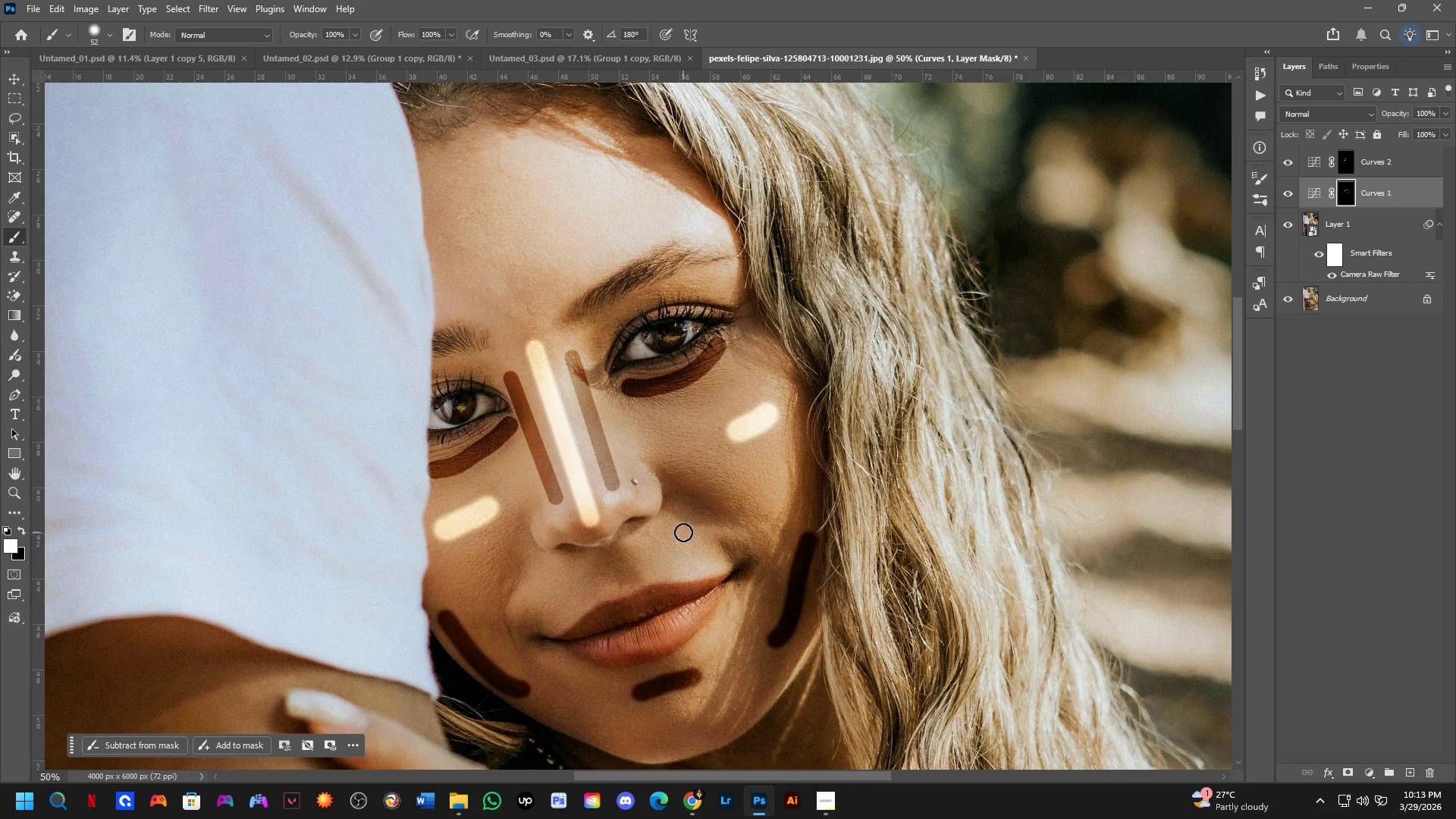 
hold_key(key=Space, duration=0.5)
 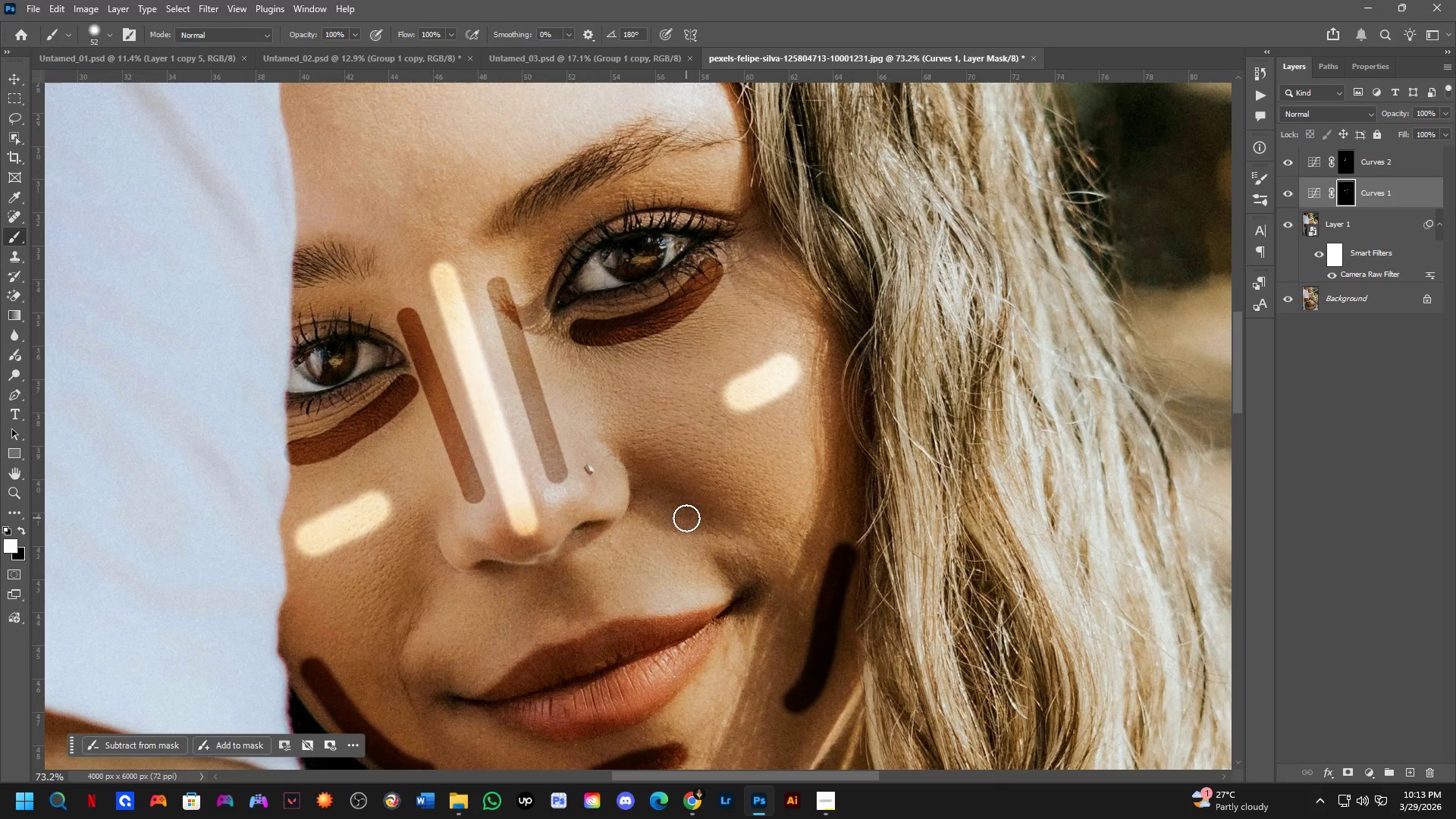 
left_click_drag(start_coordinate=[706, 502], to_coordinate=[692, 506])
 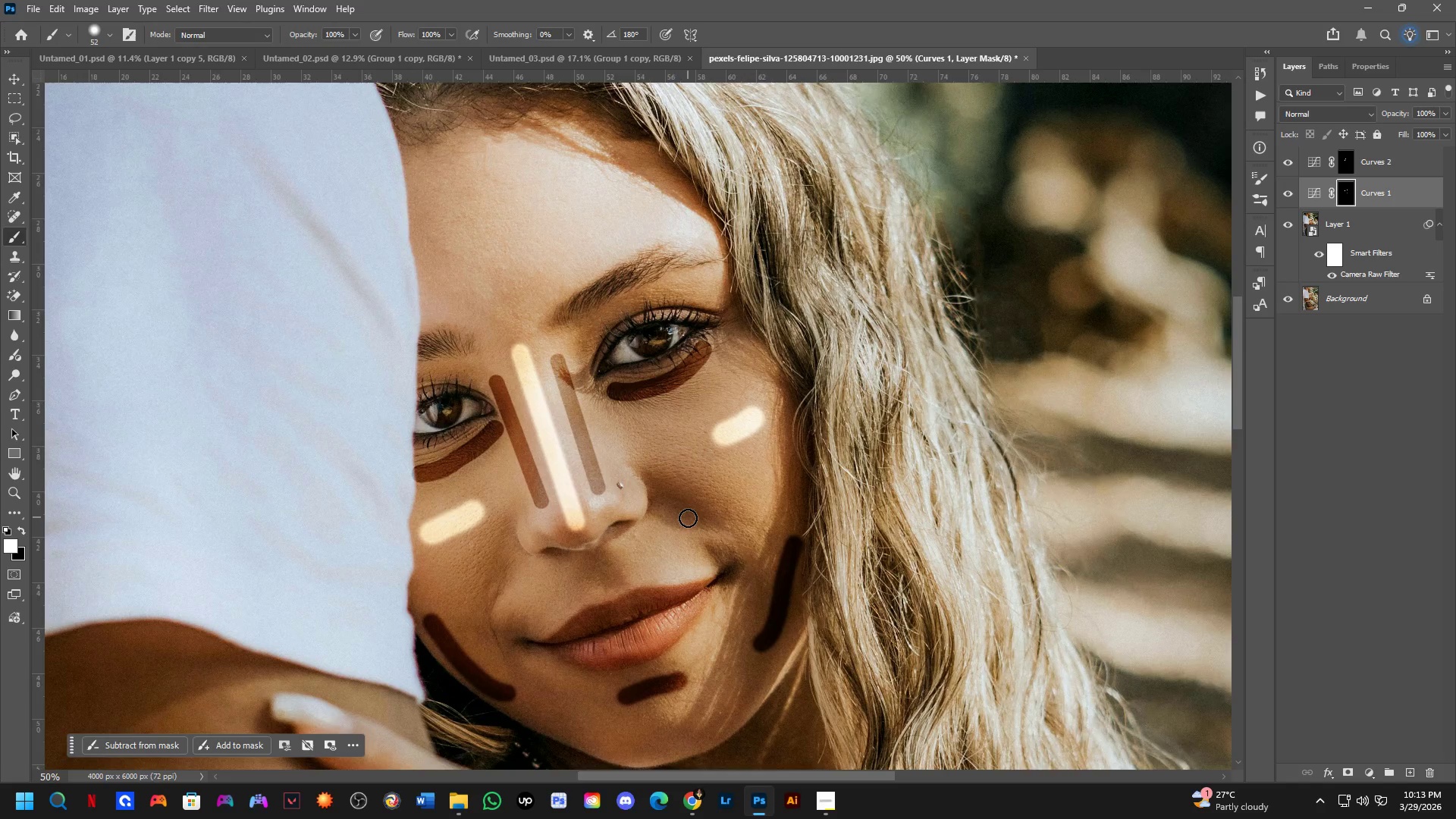 
scroll: coordinate [686, 518], scroll_direction: up, amount: 4.0
 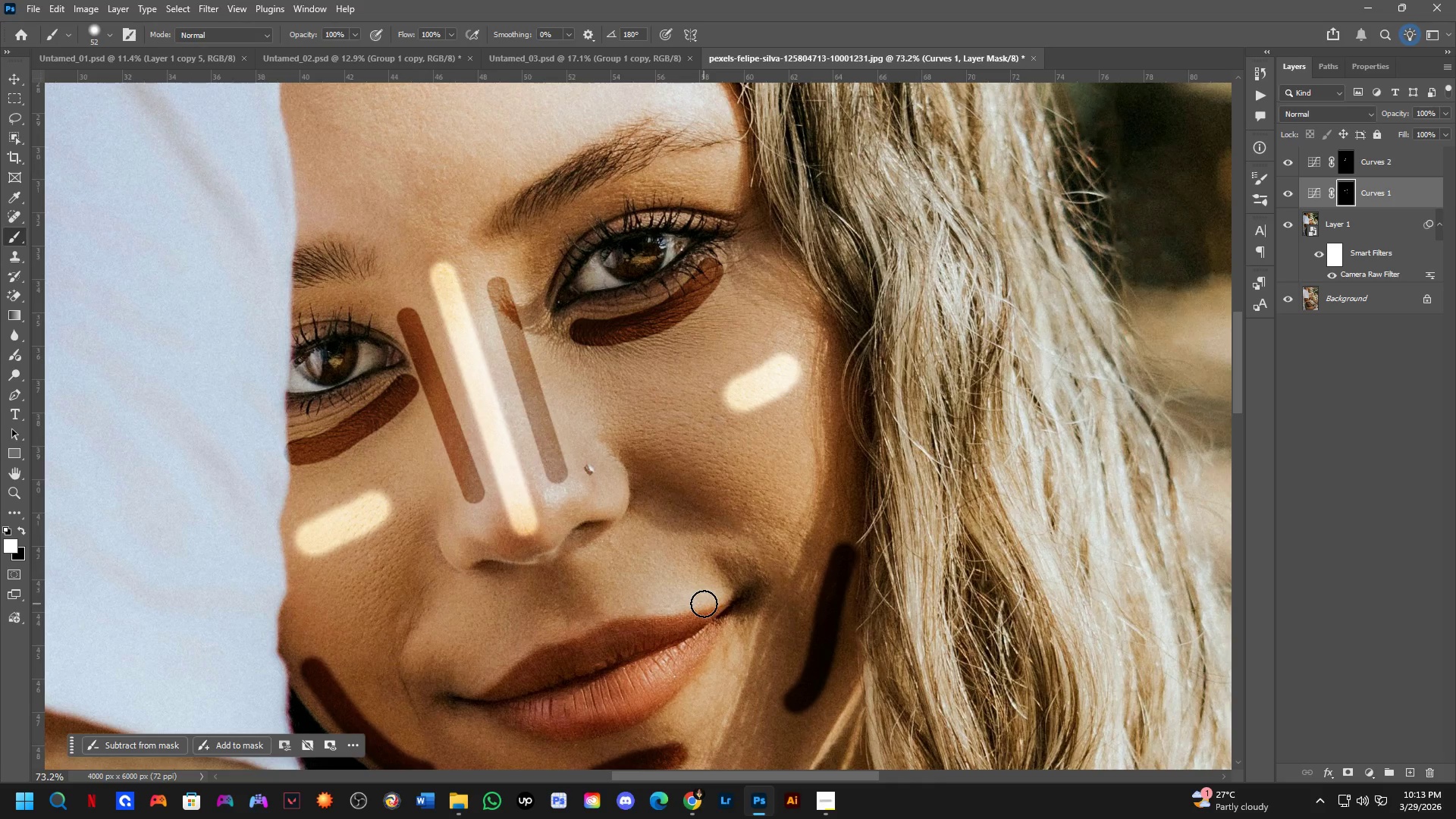 
hold_key(key=Space, duration=0.53)
 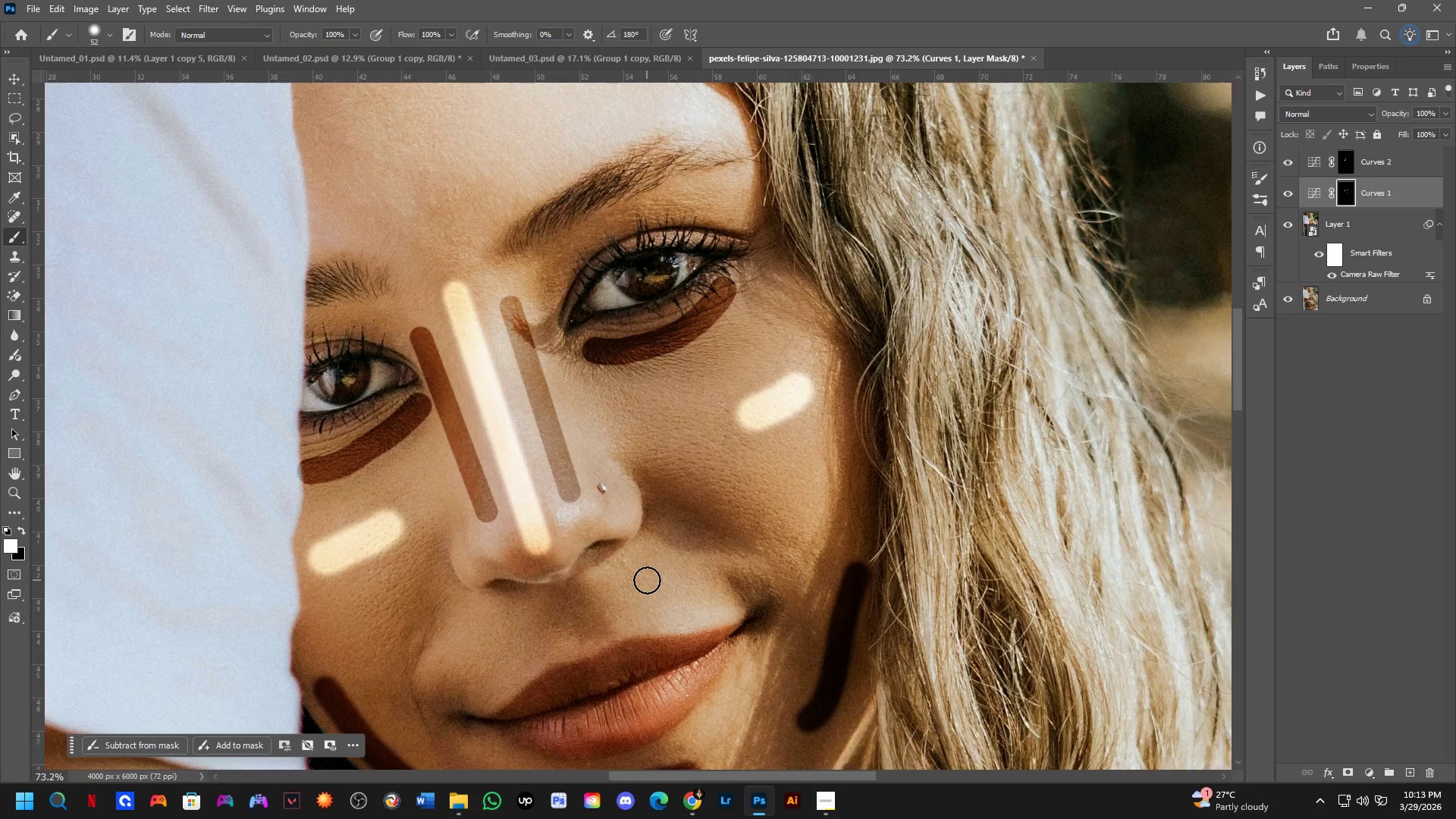 
left_click_drag(start_coordinate=[657, 579], to_coordinate=[670, 598])
 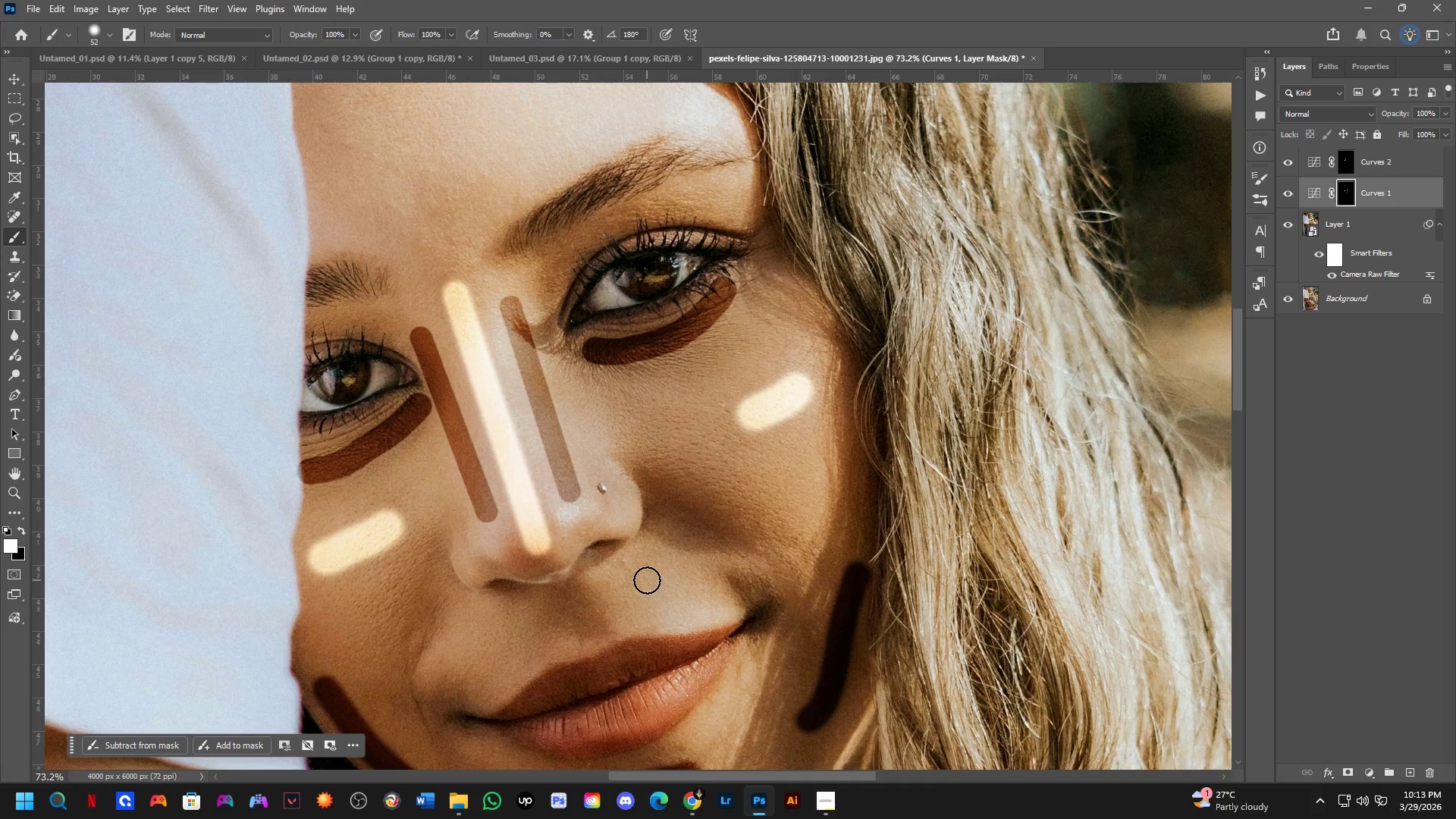 
hold_key(key=Space, duration=0.64)
 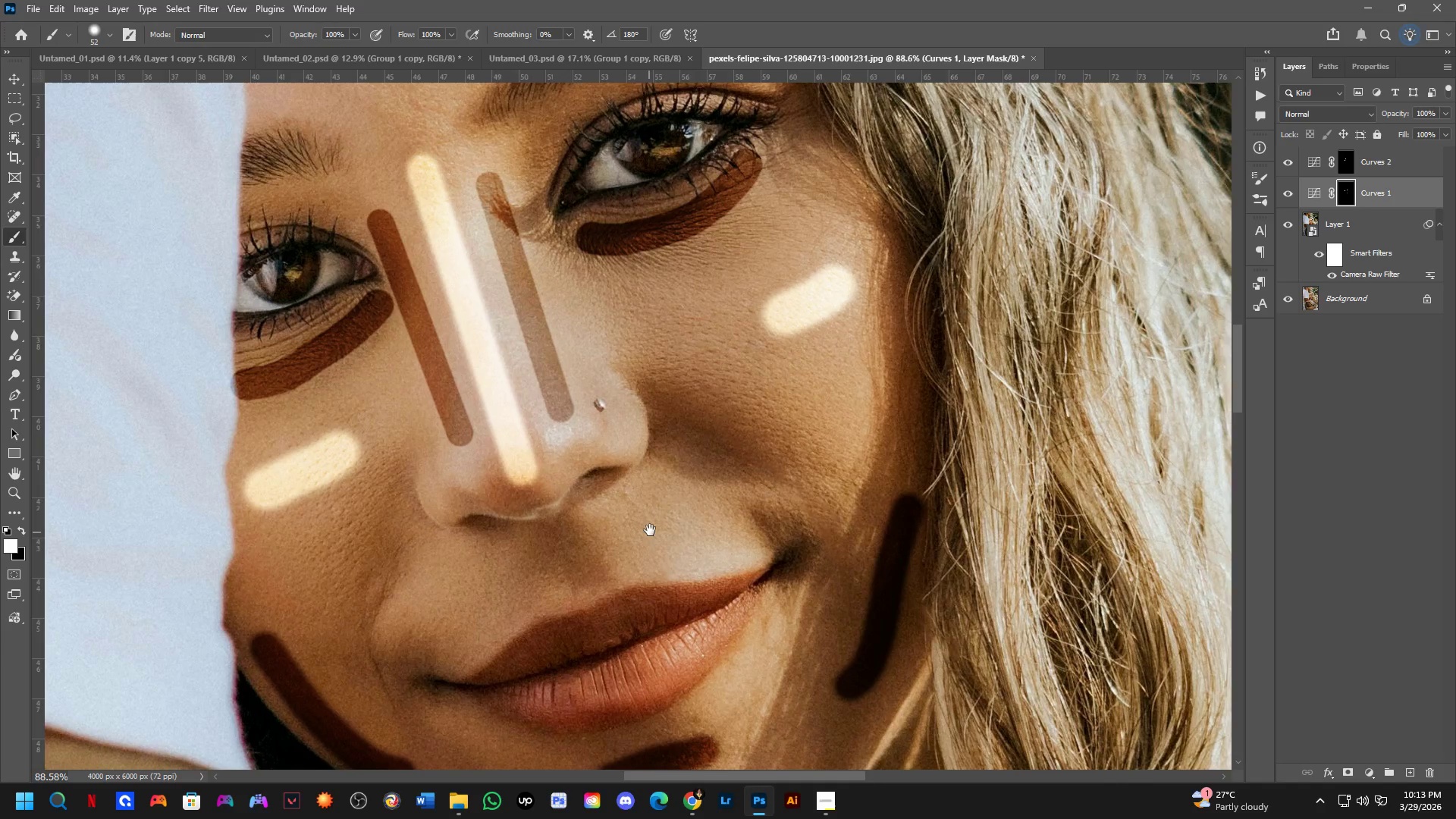 
scroll: coordinate [647, 580], scroll_direction: up, amount: 1.0
 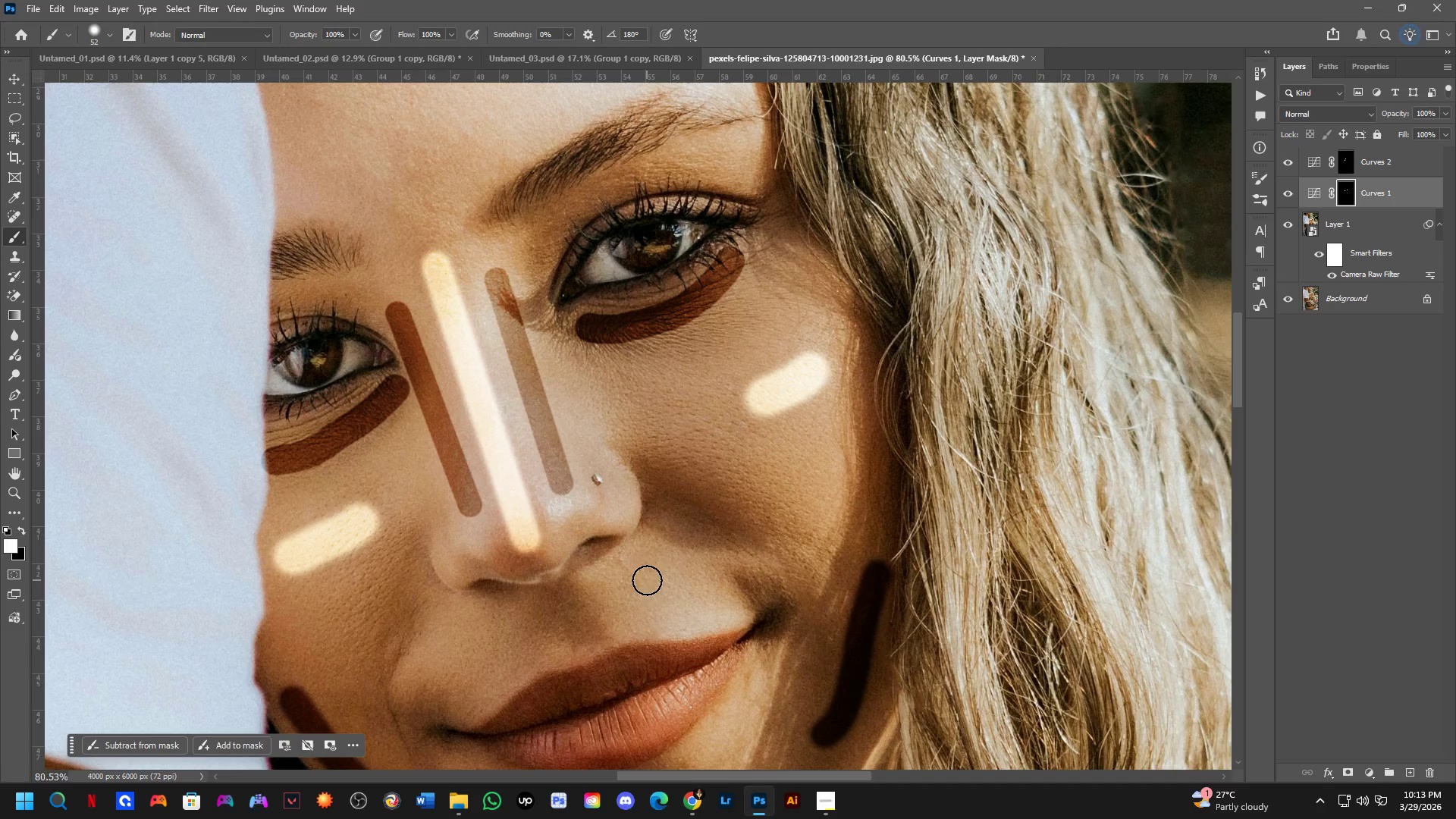 
left_click_drag(start_coordinate=[642, 596], to_coordinate=[643, 544])
 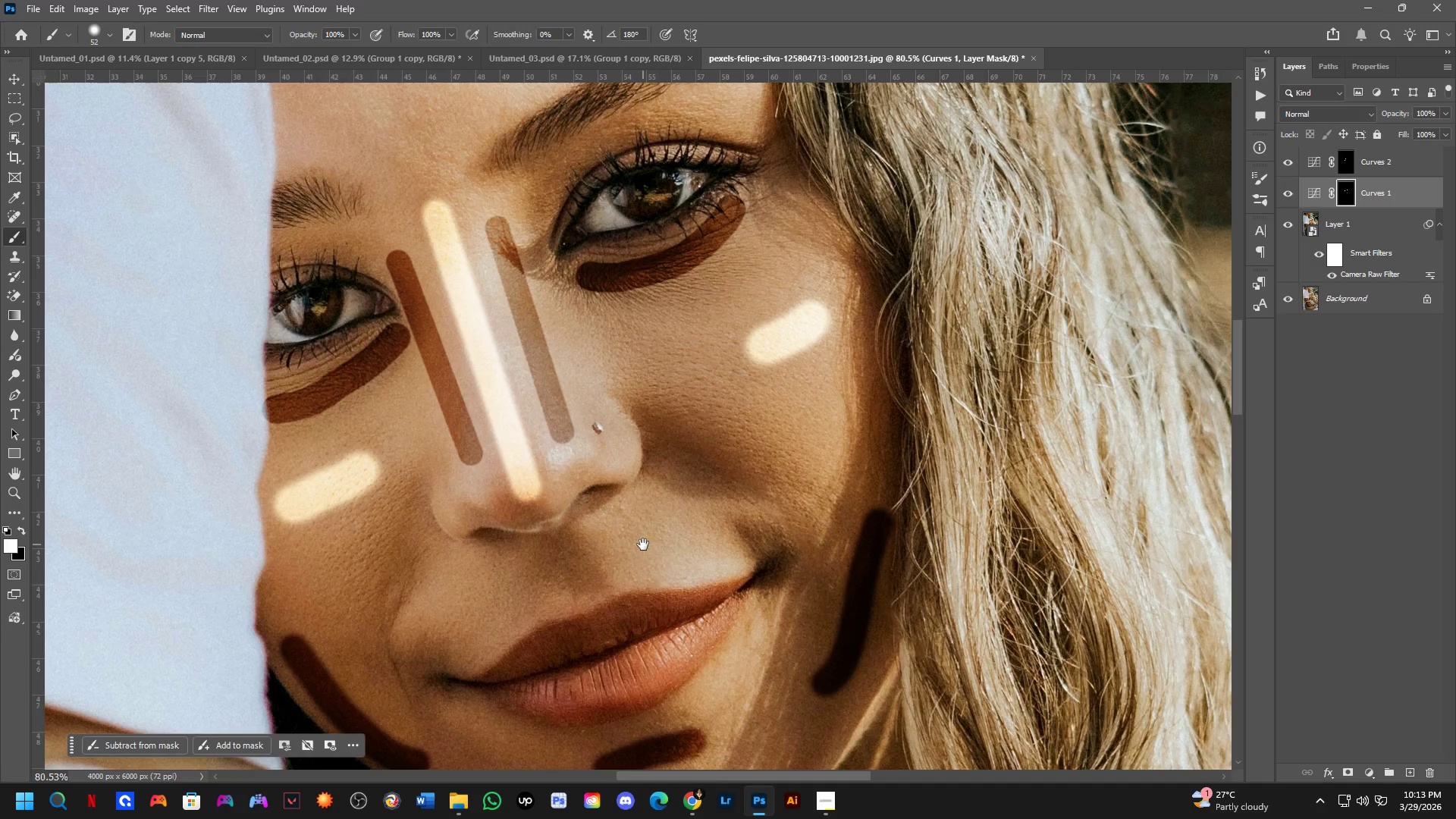 
hold_key(key=Space, duration=0.75)
 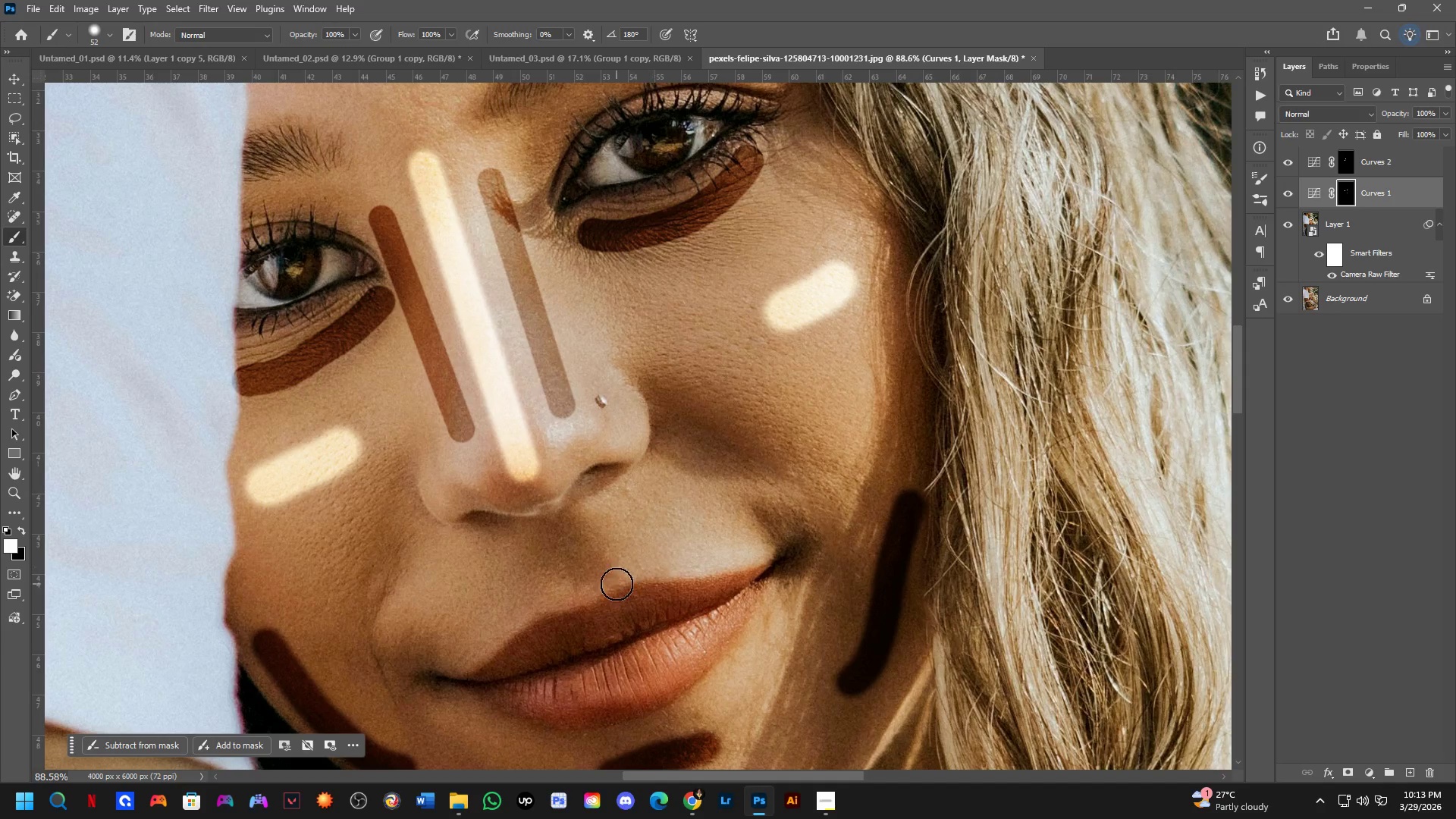 
left_click_drag(start_coordinate=[643, 544], to_coordinate=[651, 529])
 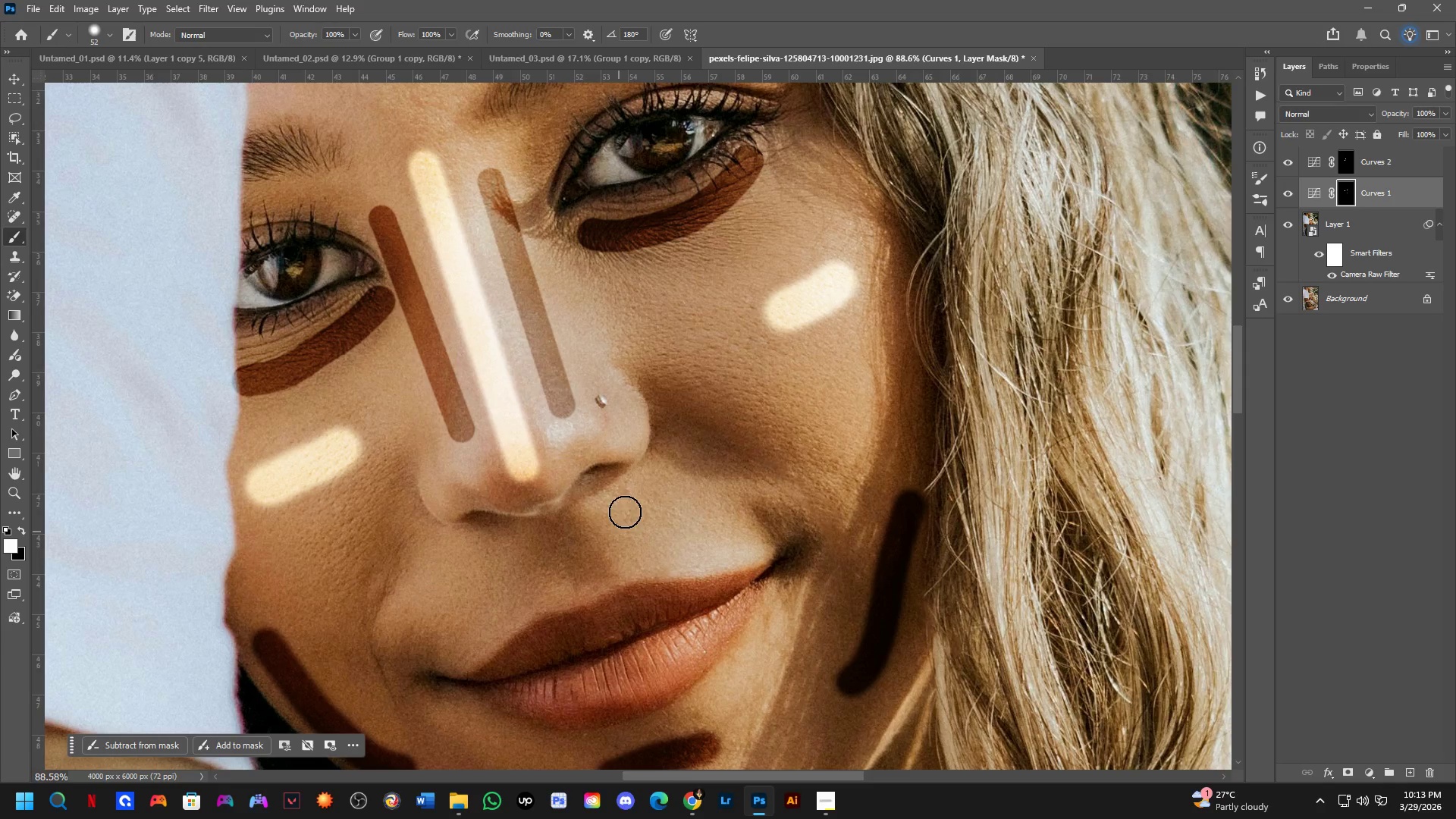 
scroll: coordinate [643, 544], scroll_direction: up, amount: 1.0
 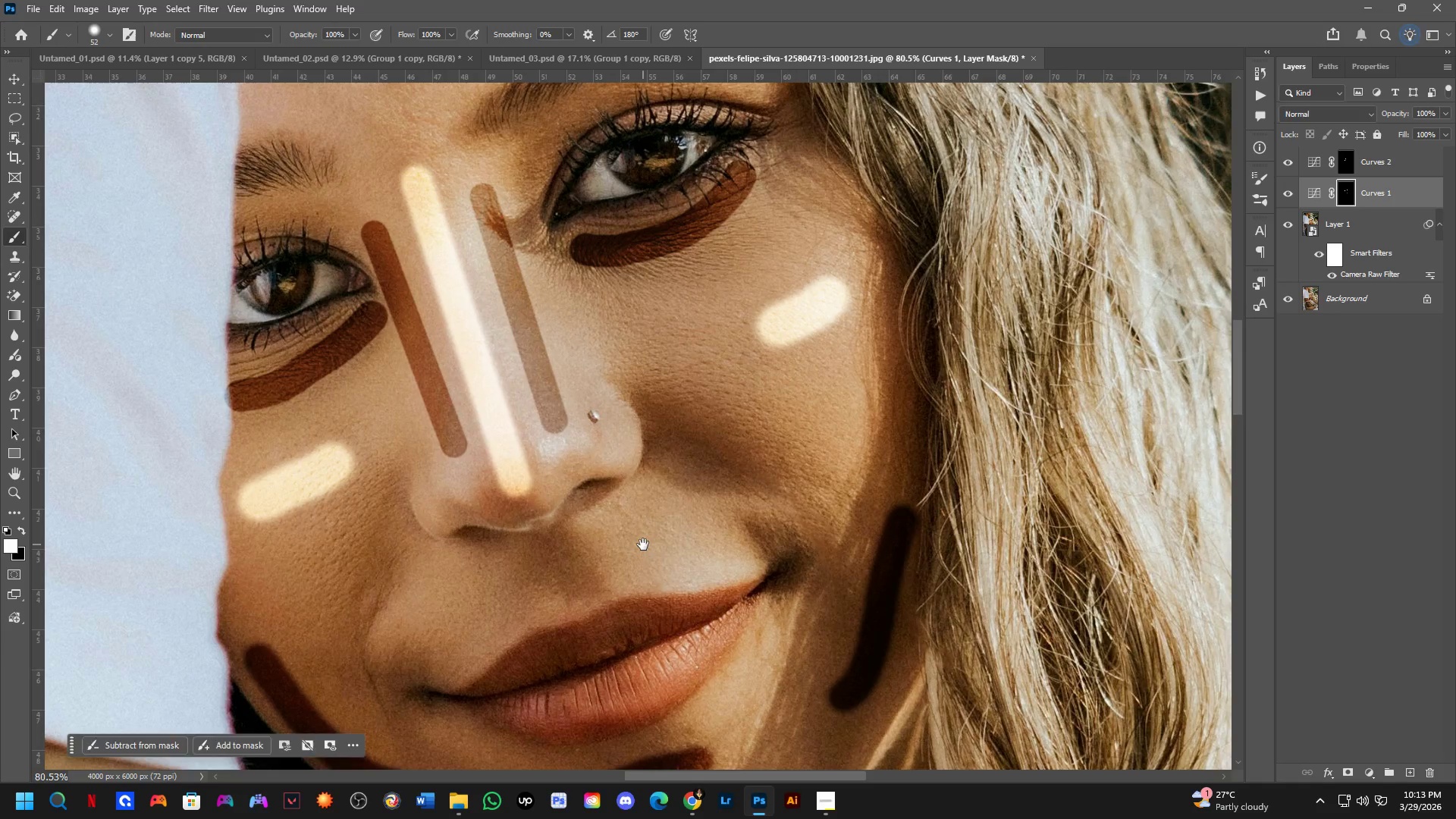 
hold_key(key=Space, duration=0.53)
 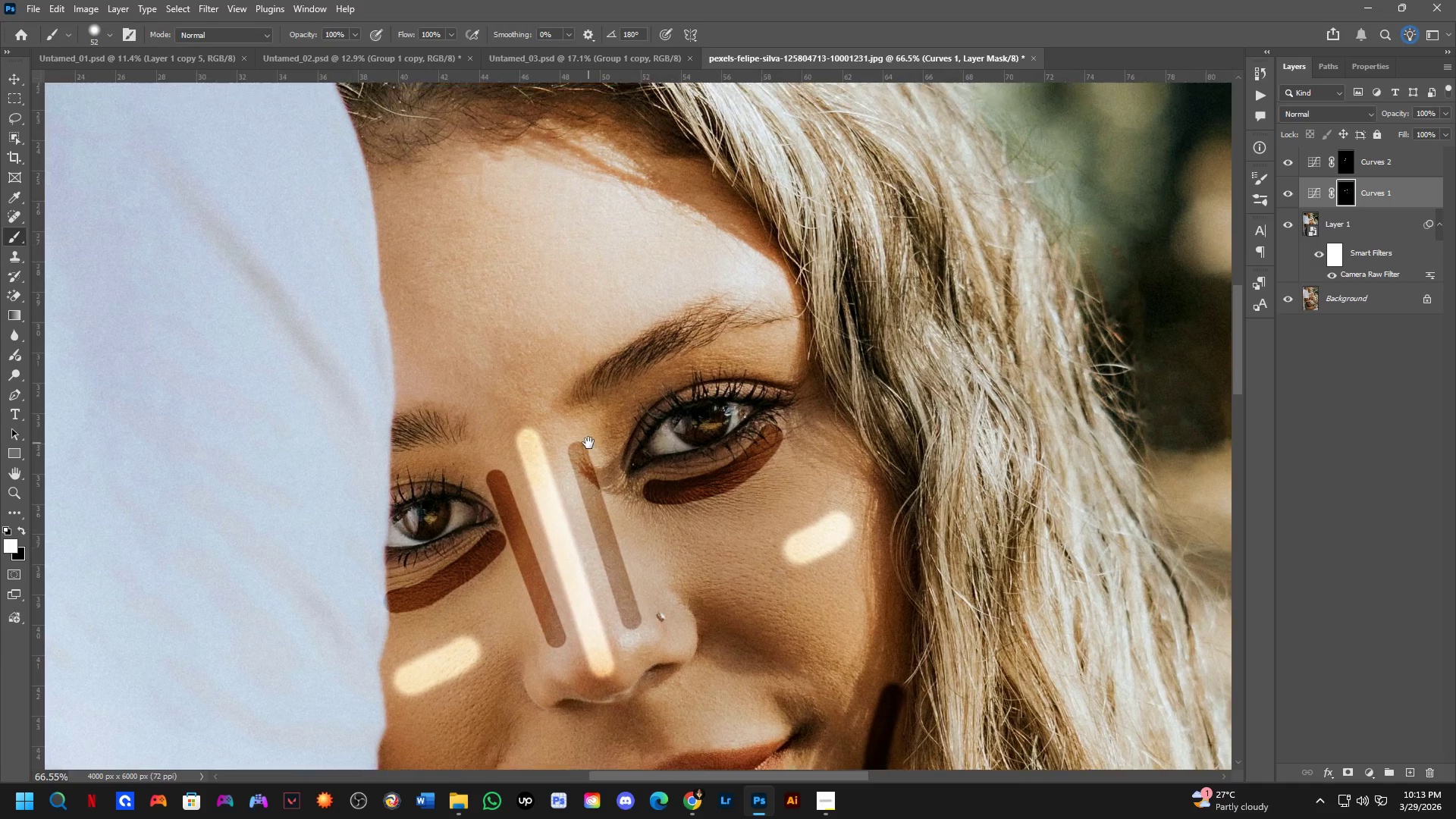 
left_click_drag(start_coordinate=[654, 346], to_coordinate=[660, 393])
 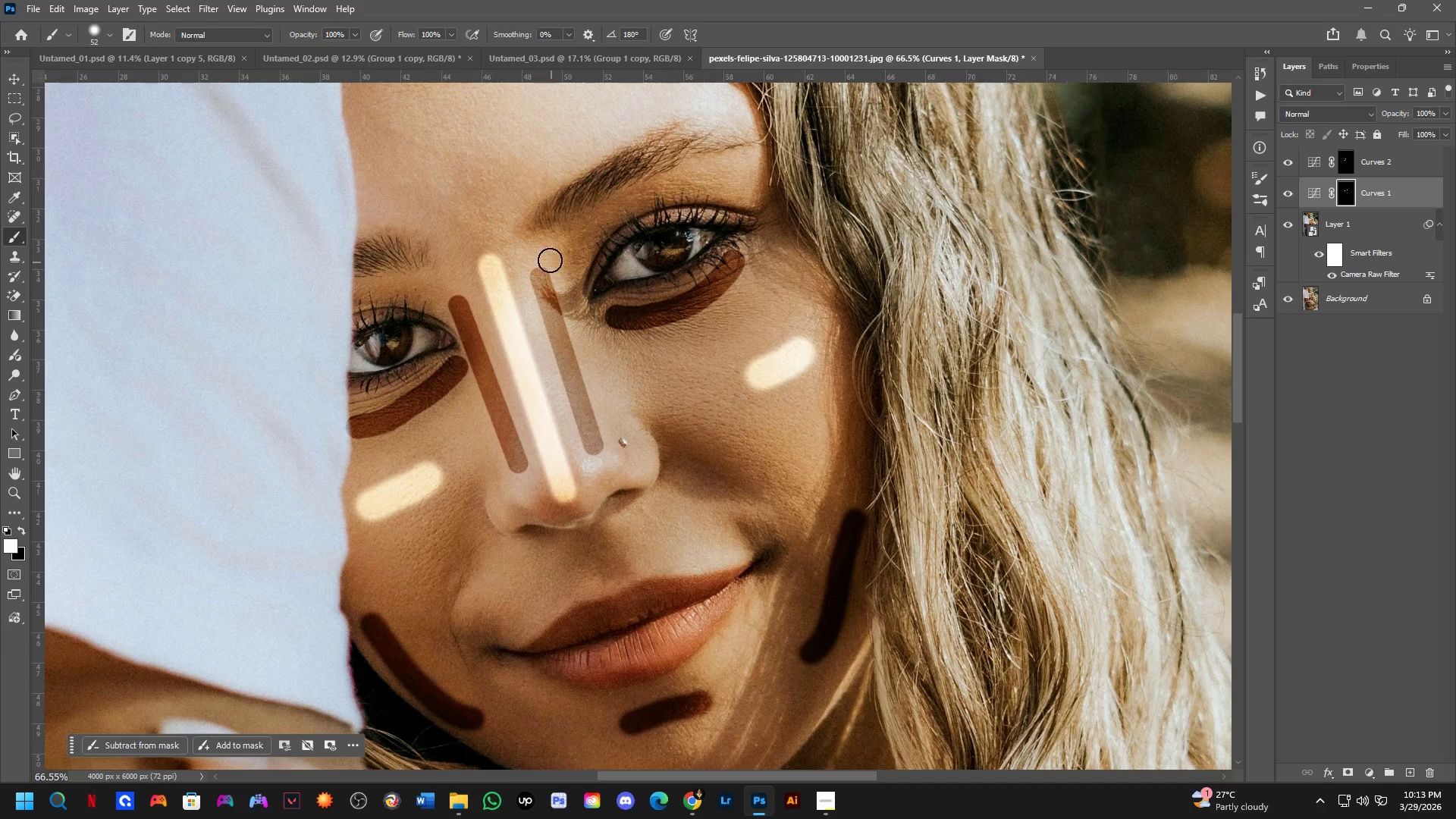 
scroll: coordinate [664, 376], scroll_direction: down, amount: 3.0
 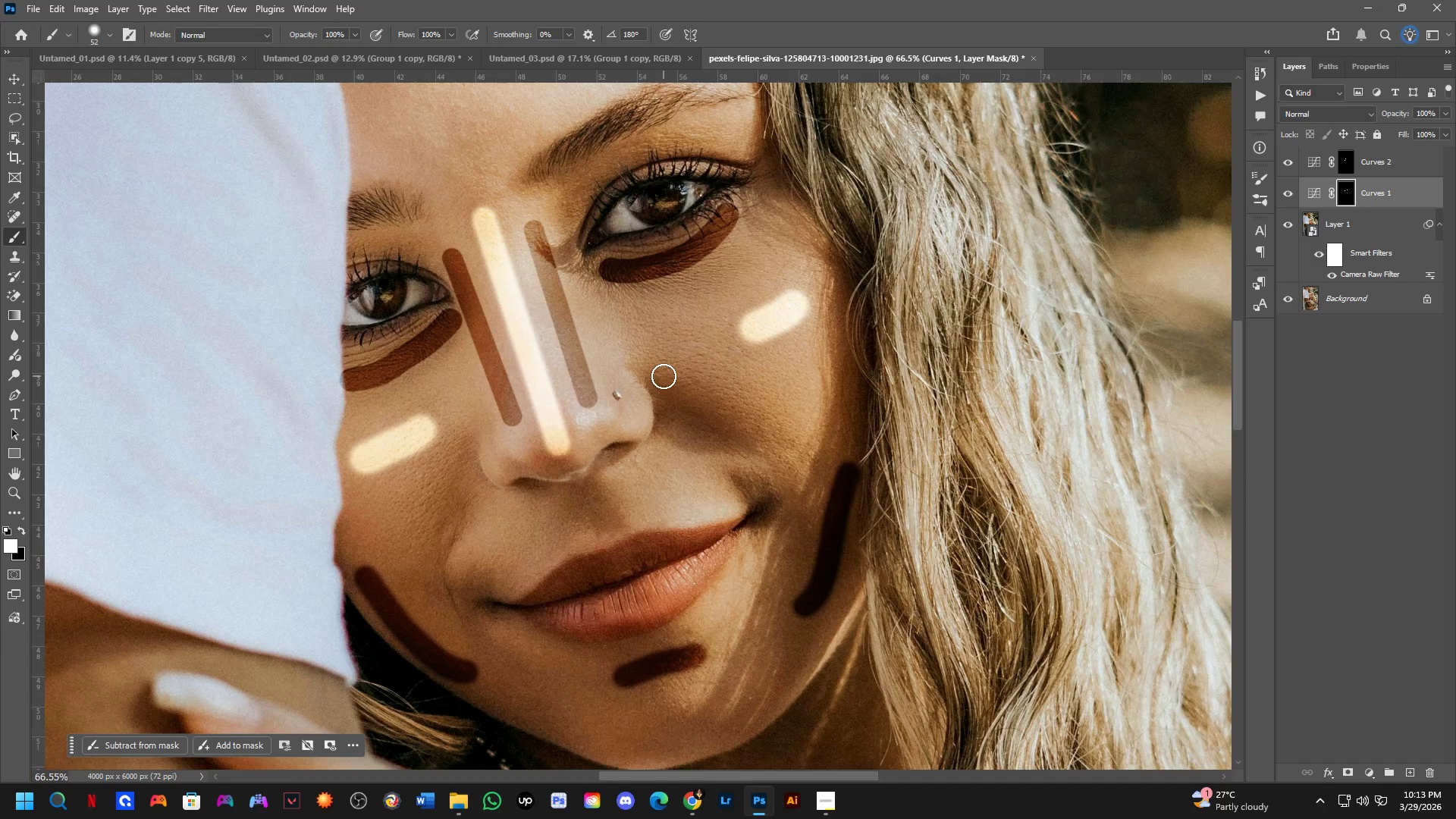 
hold_key(key=Space, duration=0.48)
 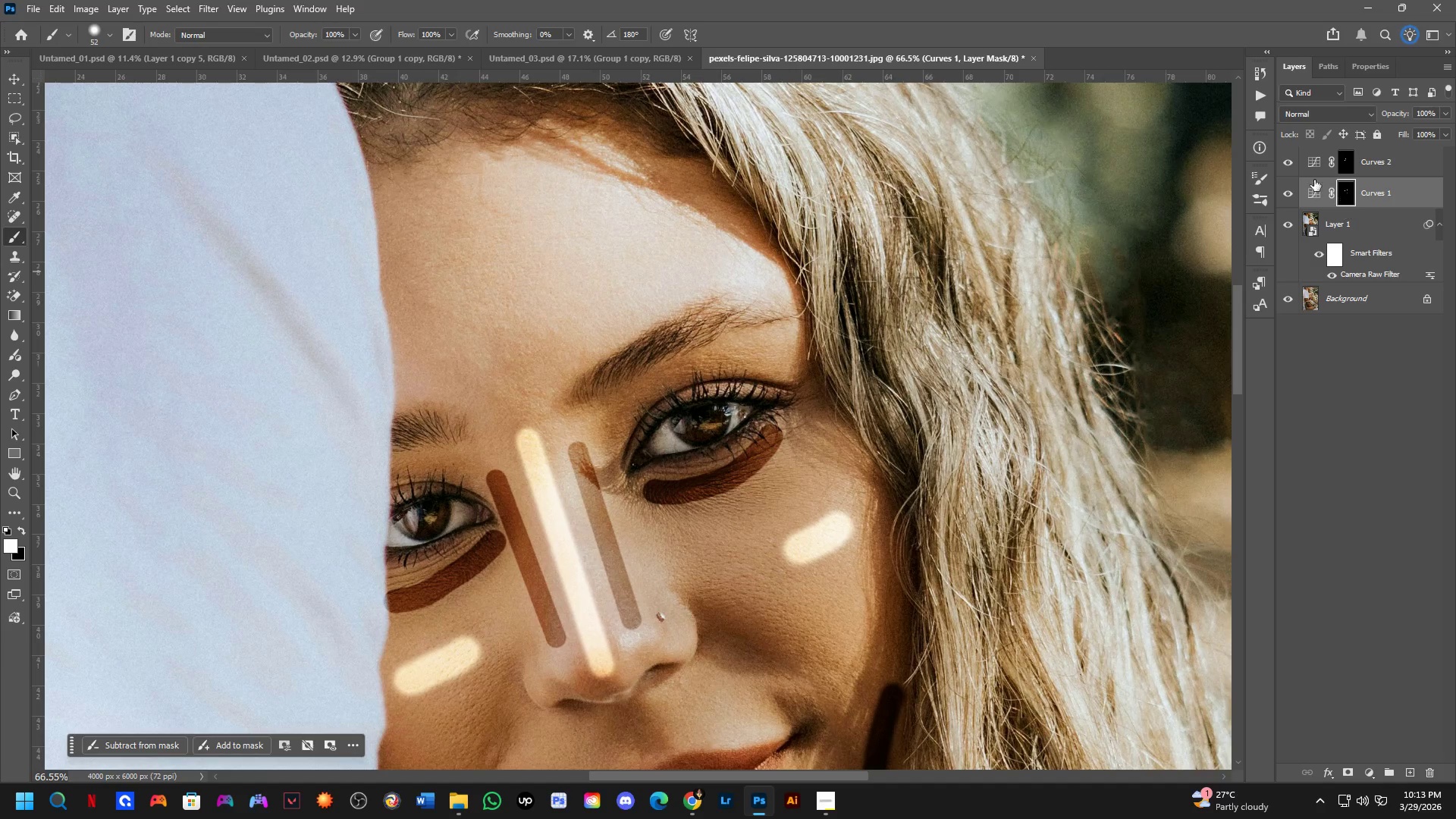 
left_click_drag(start_coordinate=[551, 268], to_coordinate=[588, 443])
 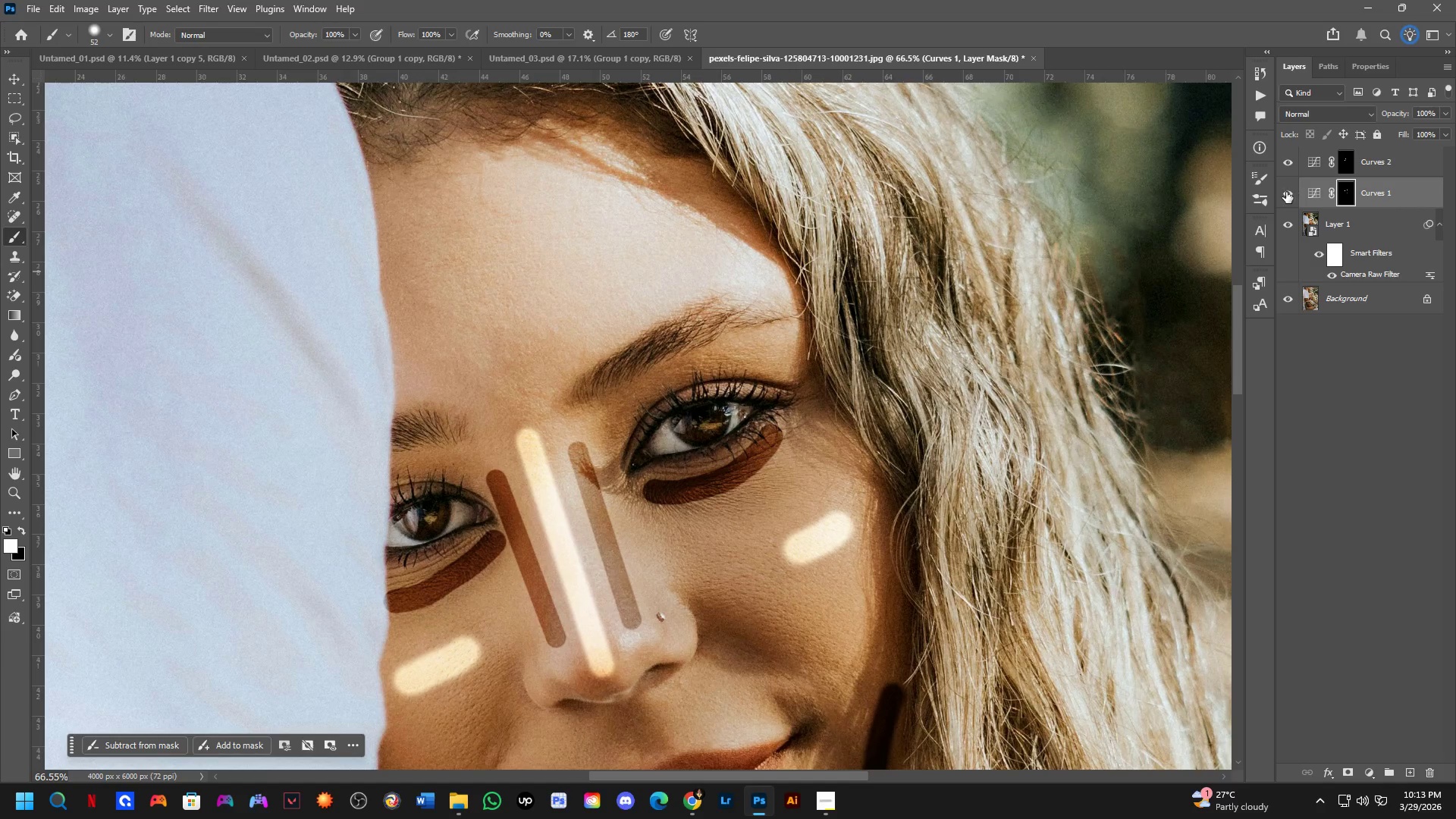 
double_click([1285, 192])
 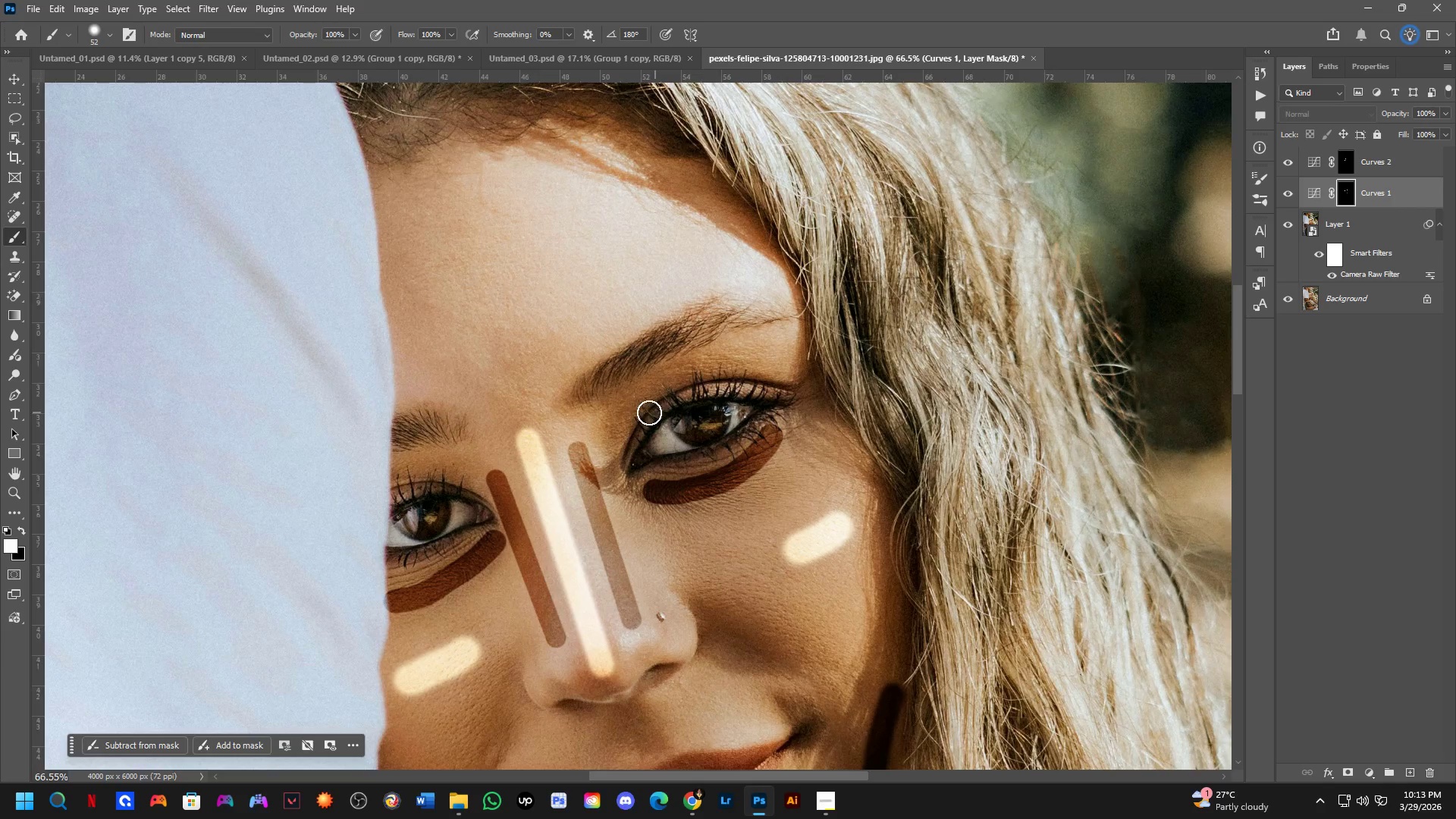 
hold_key(key=Space, duration=0.45)
 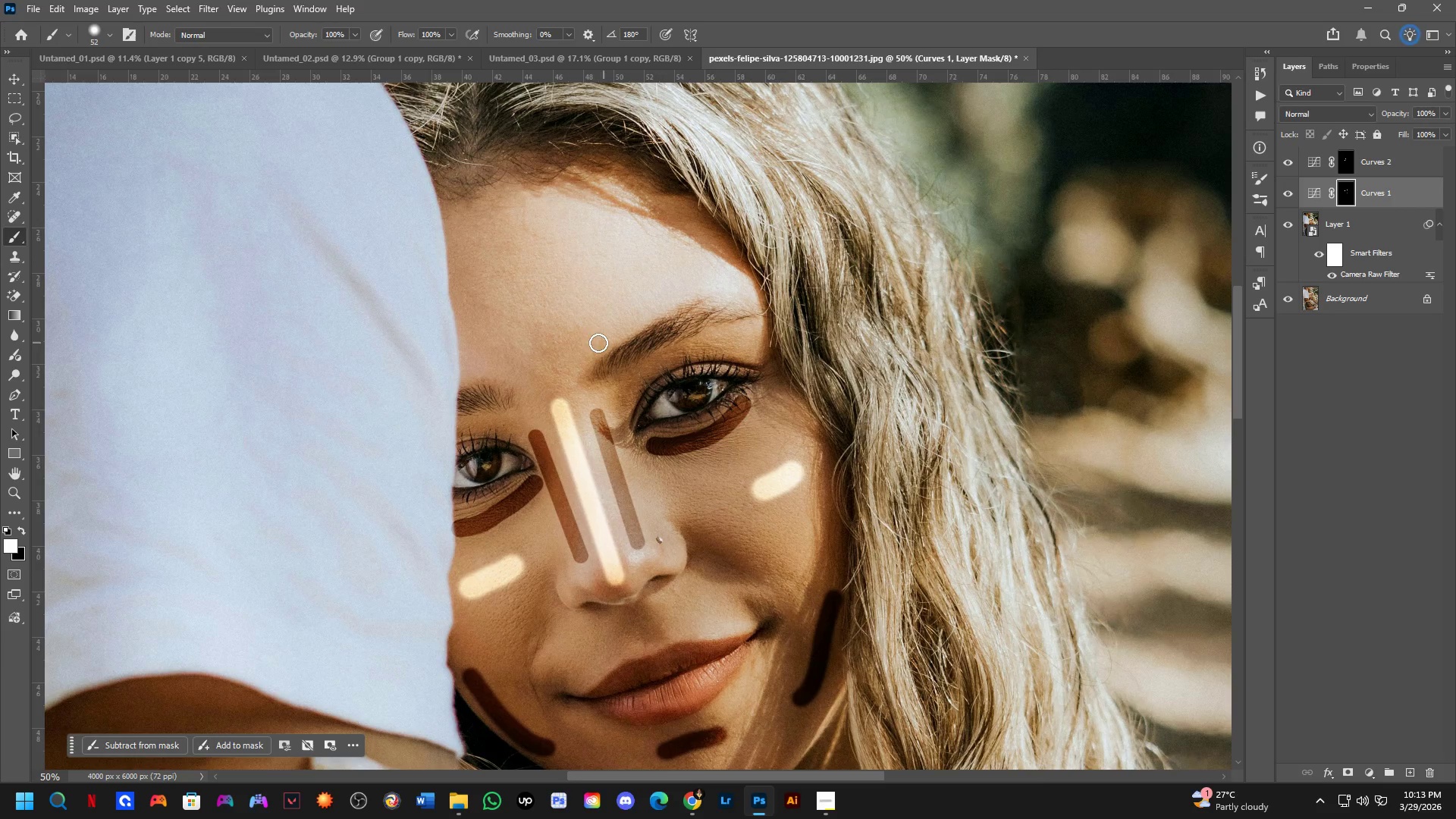 
scroll: coordinate [649, 413], scroll_direction: down, amount: 3.0
 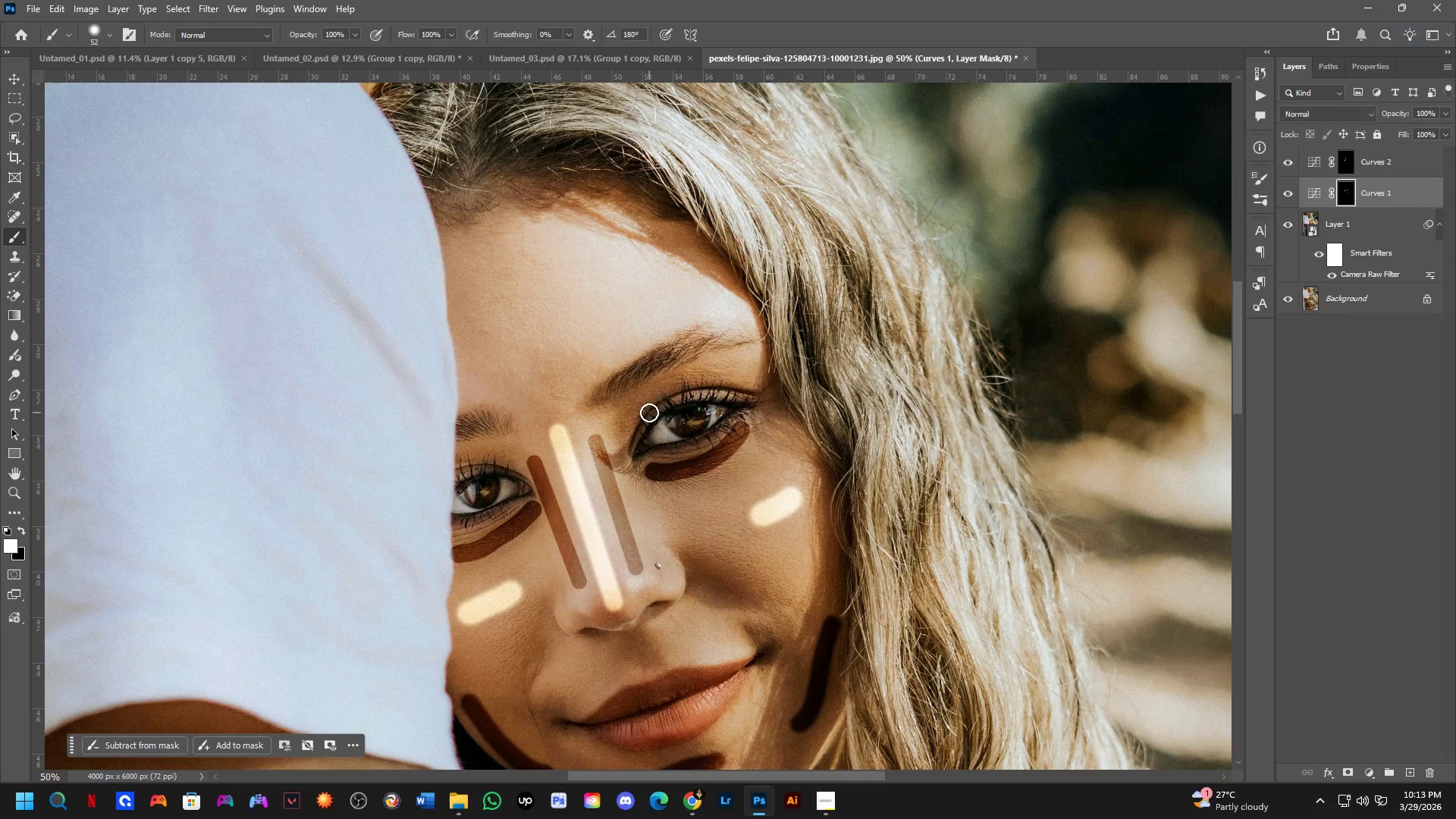 
left_click_drag(start_coordinate=[664, 456], to_coordinate=[666, 430])
 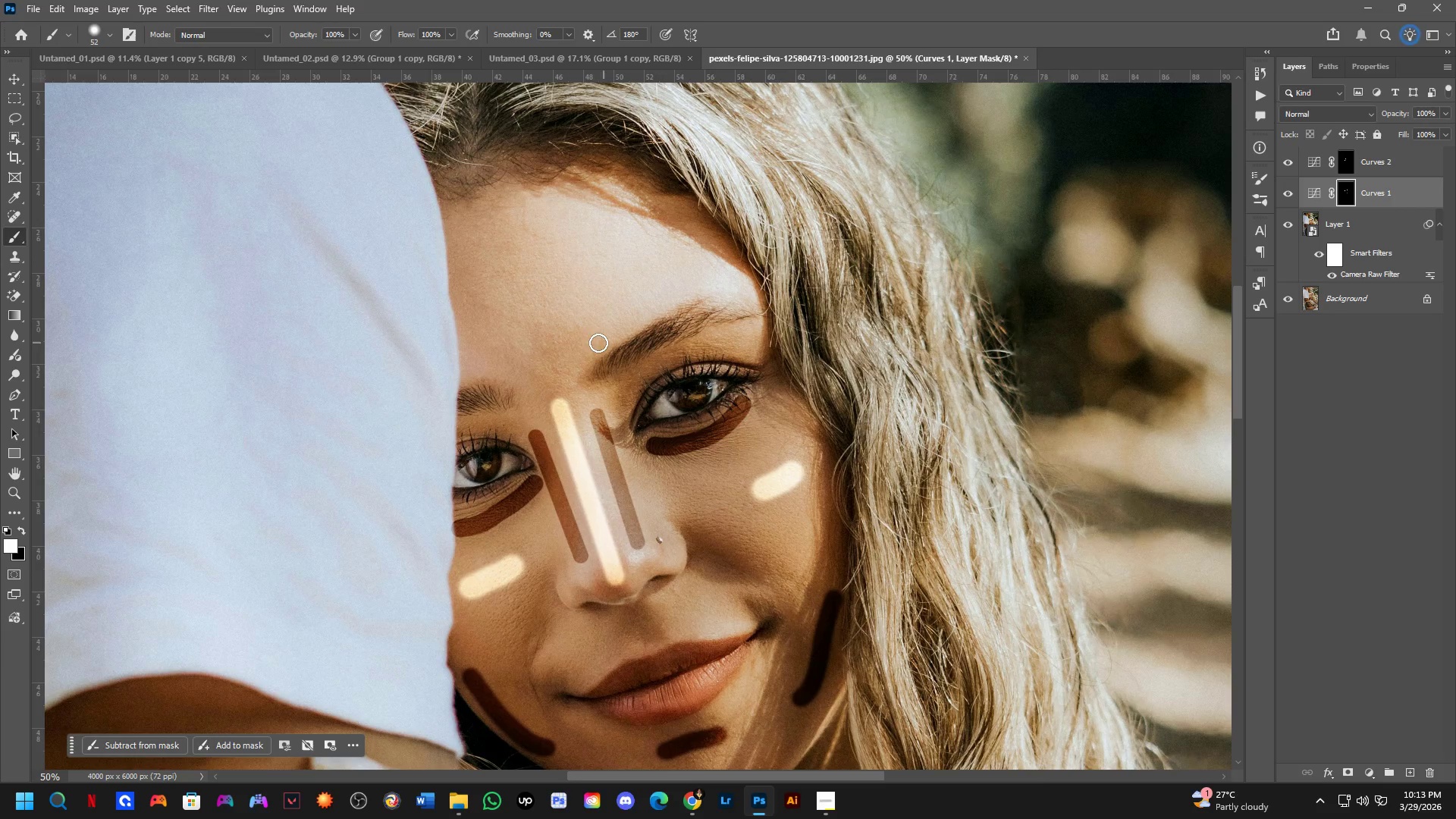 
left_click_drag(start_coordinate=[595, 342], to_coordinate=[660, 309])
 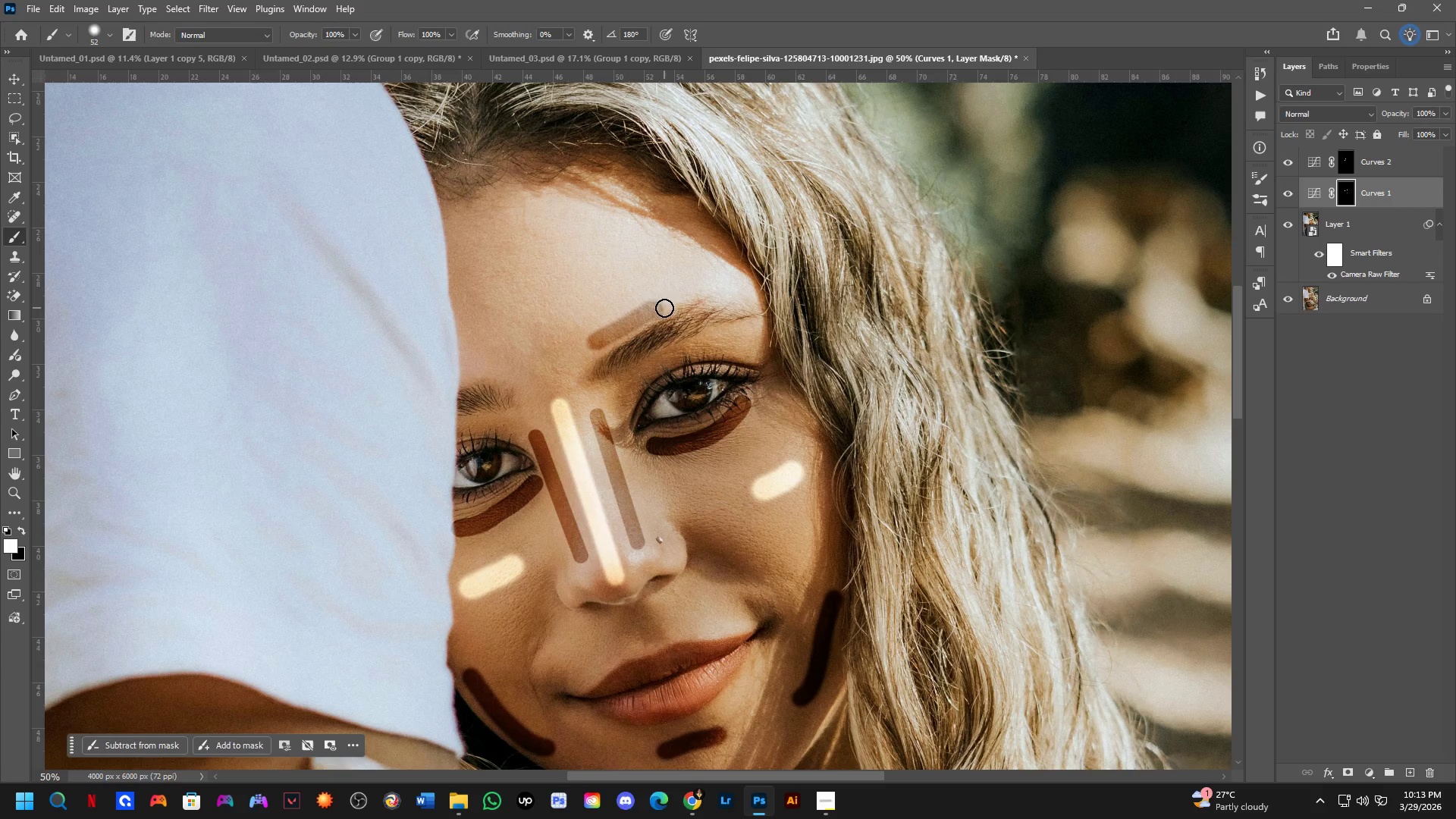 
key(Control+ControlLeft)
 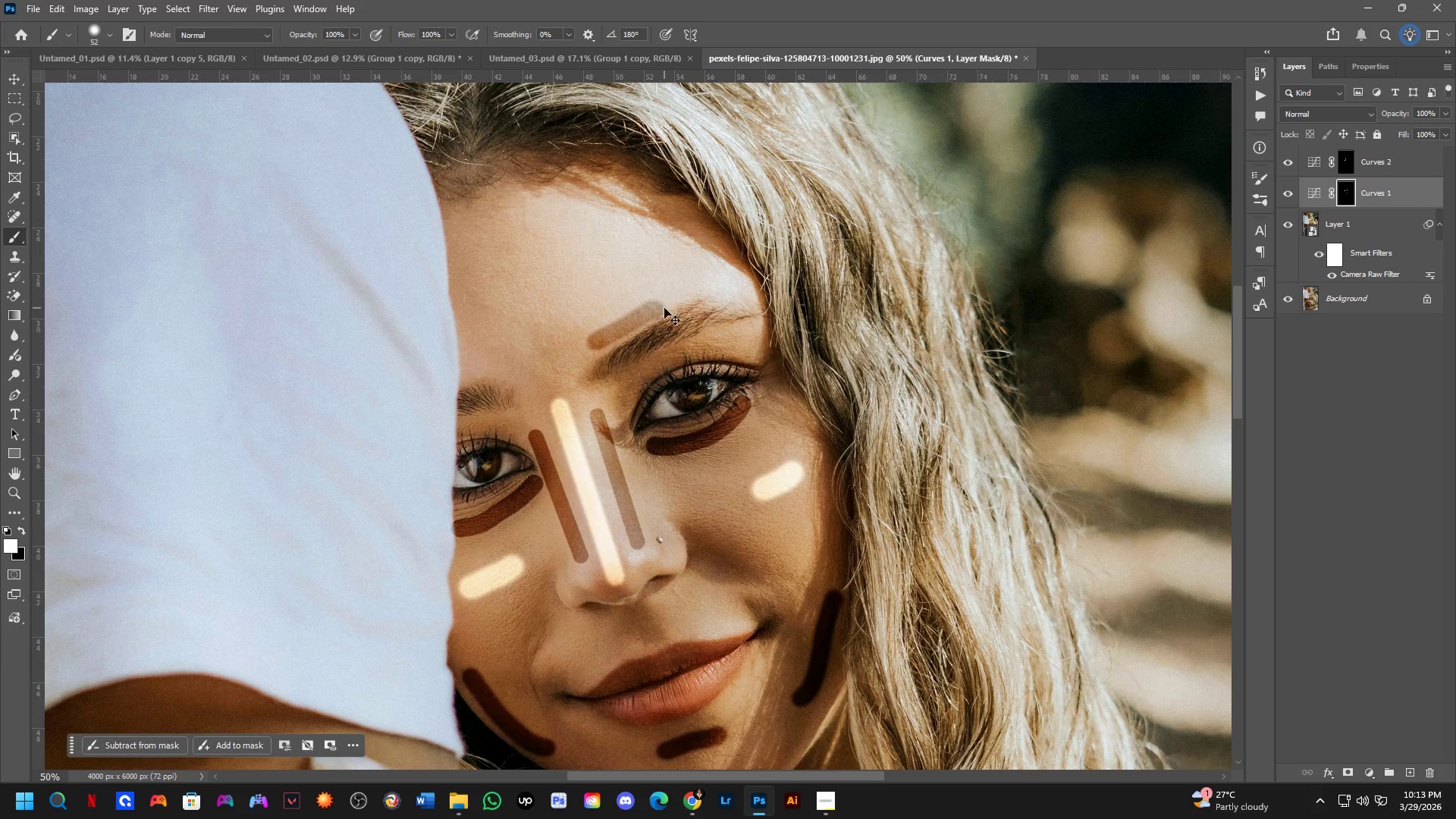 
key(Control+Z)
 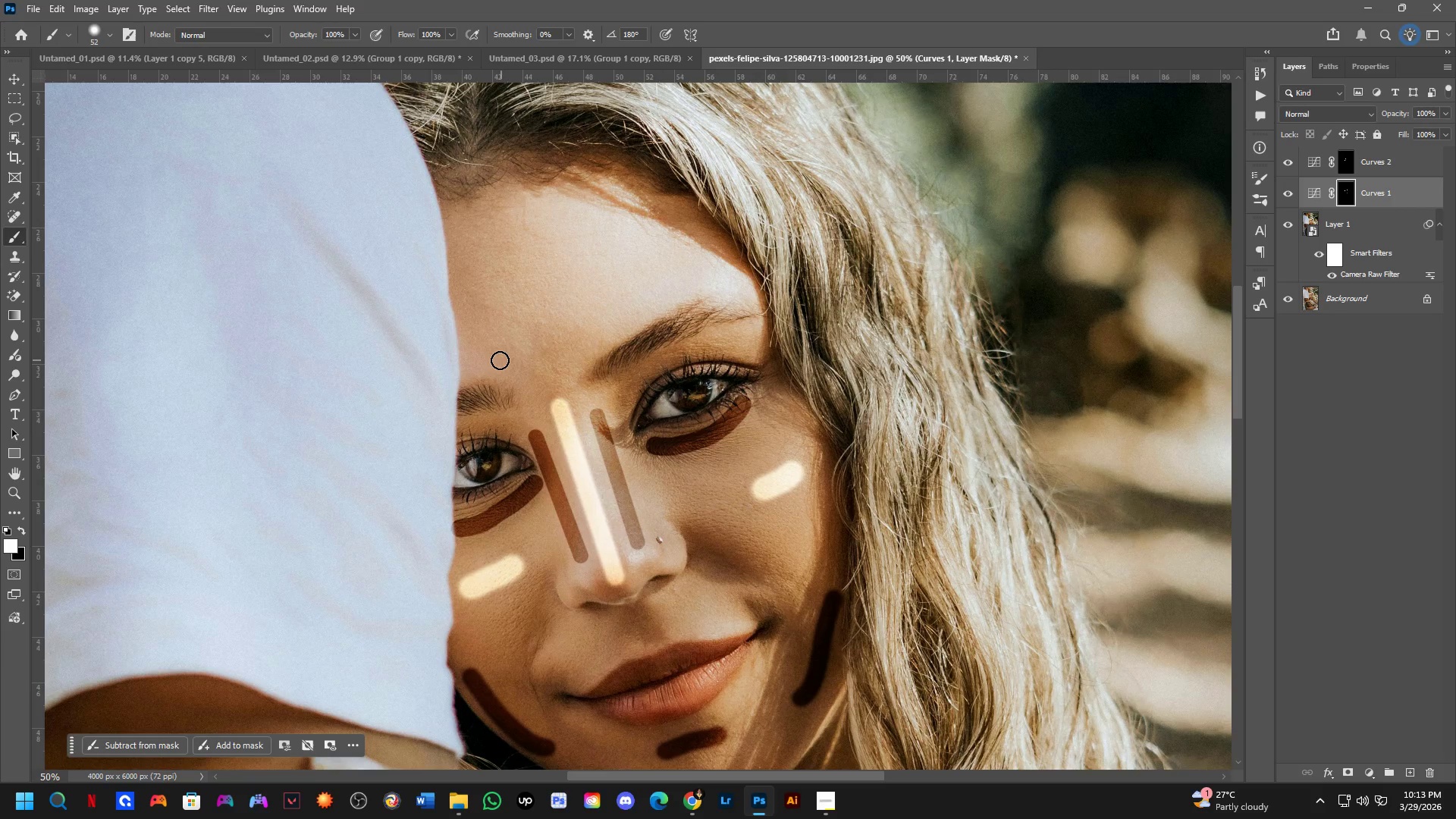 
left_click_drag(start_coordinate=[500, 360], to_coordinate=[595, 347])
 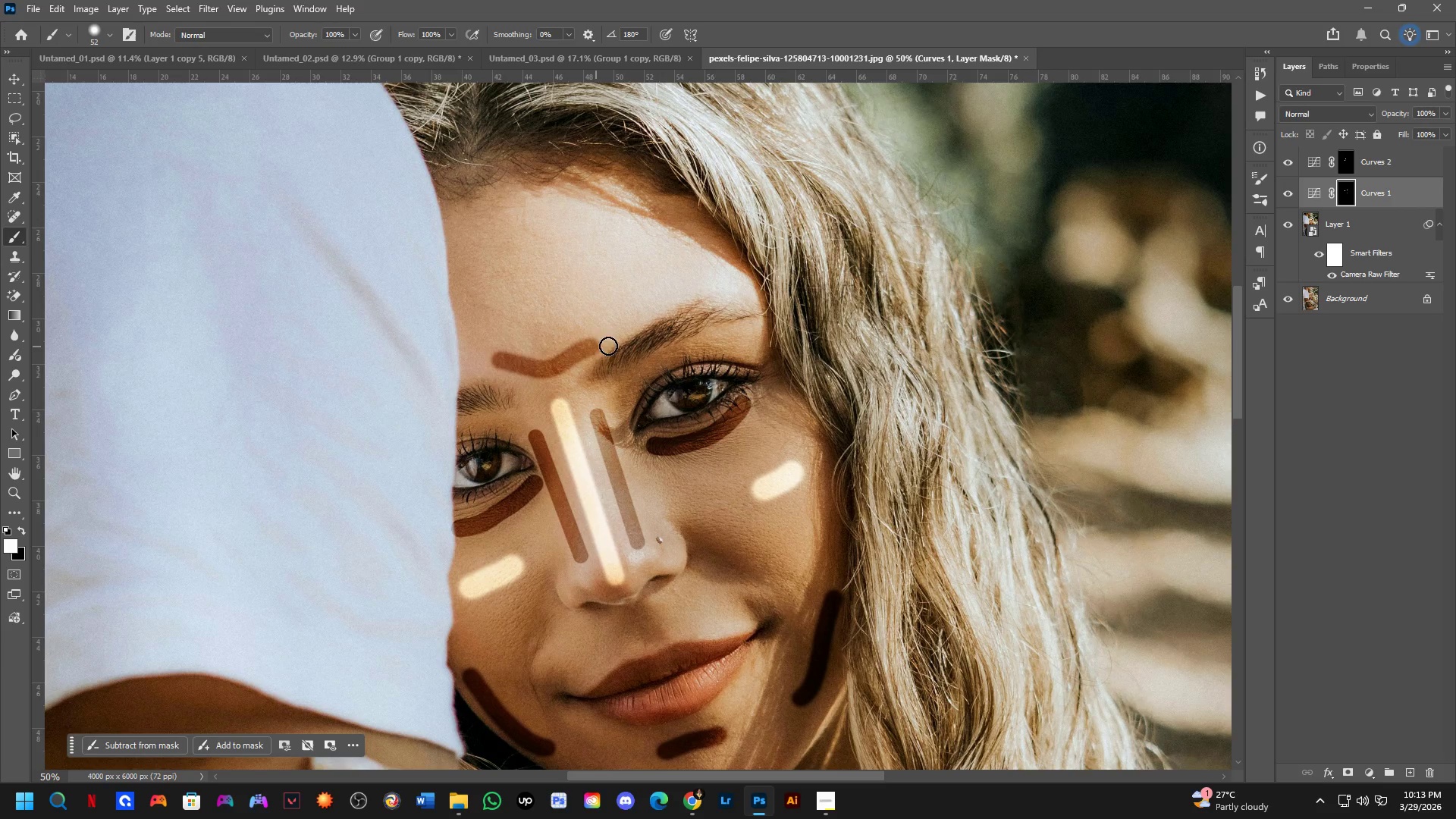 
key(Control+ControlLeft)
 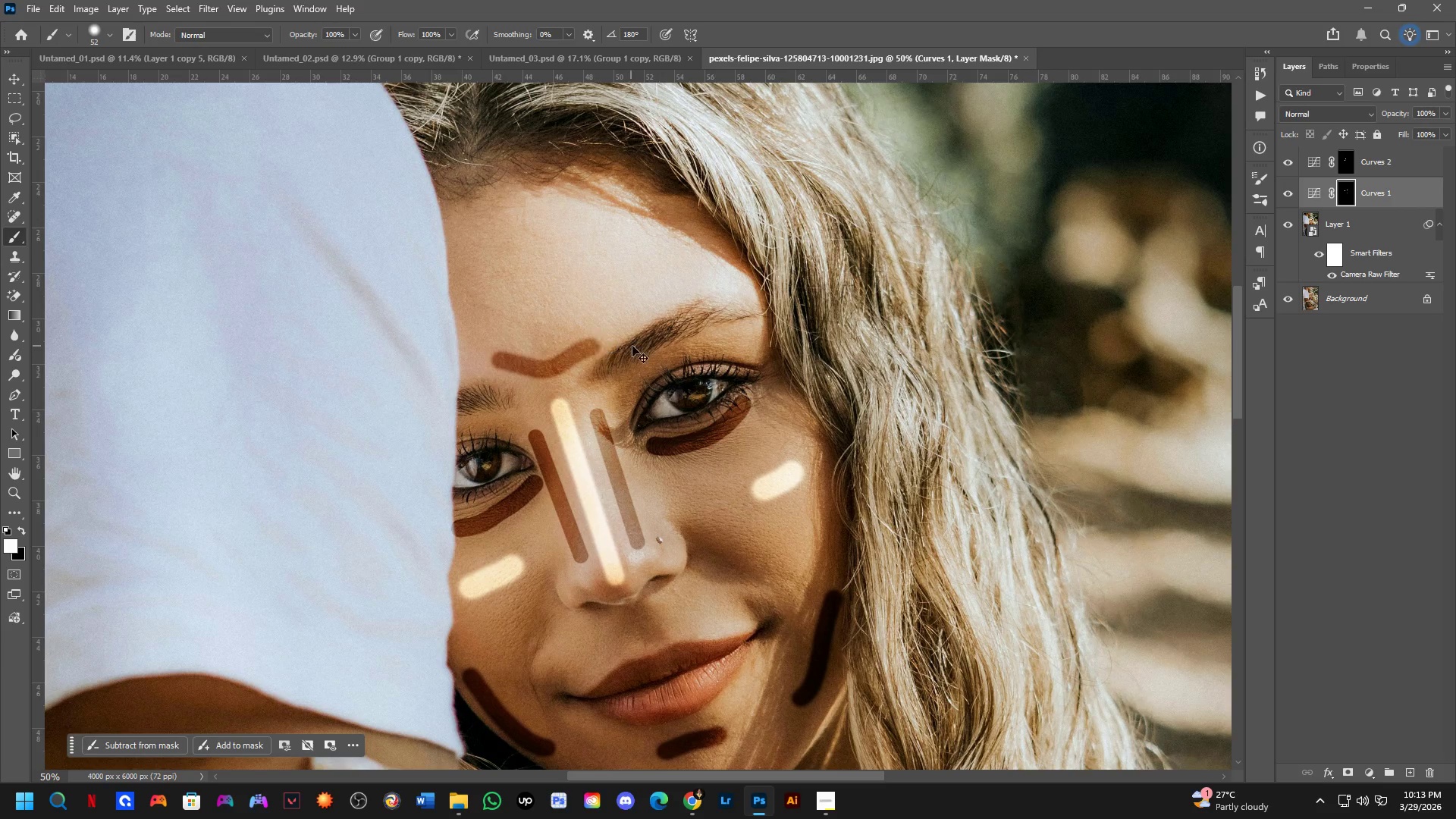 
key(Control+Z)
 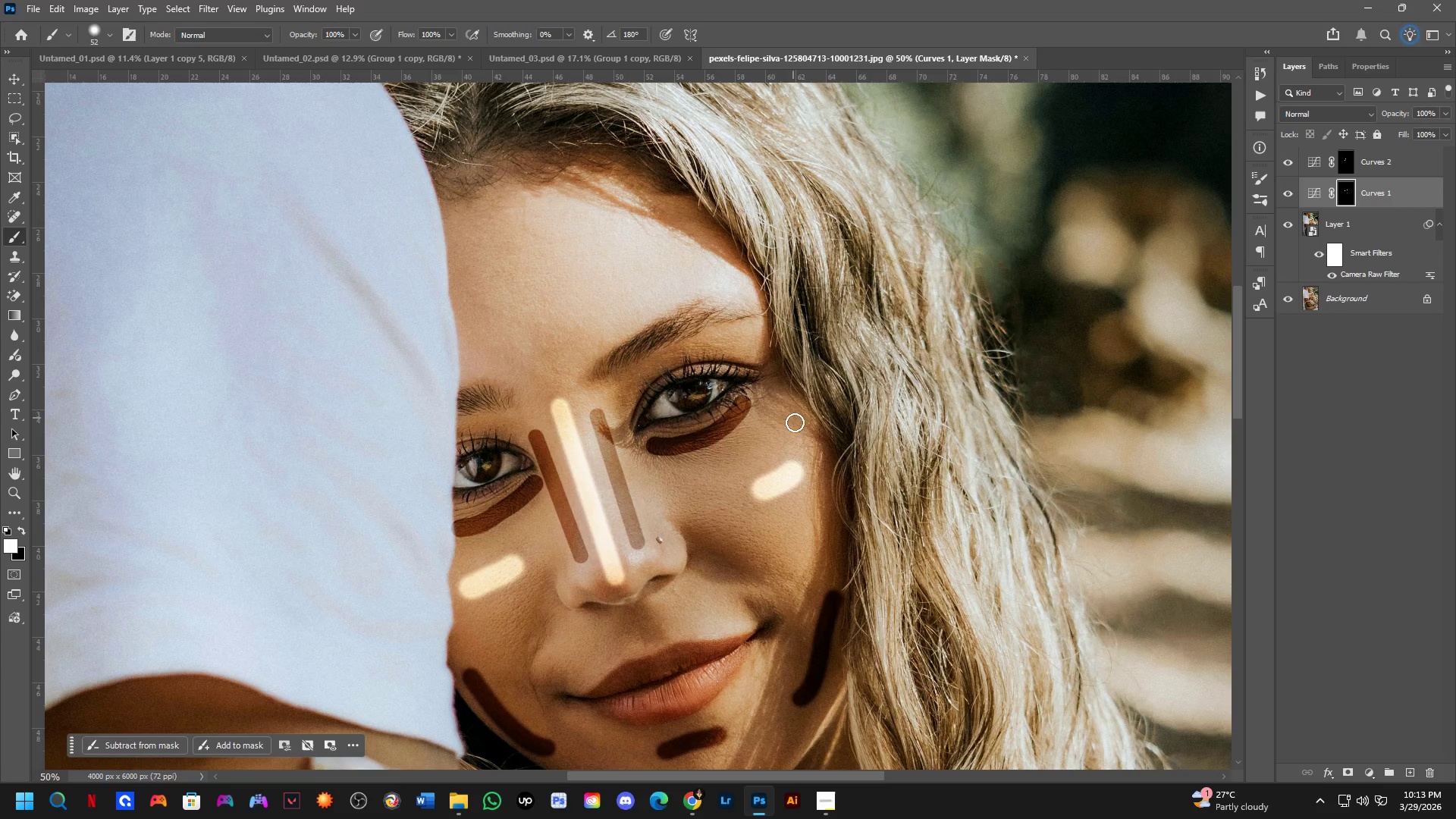 
hold_key(key=AltLeft, duration=0.47)
 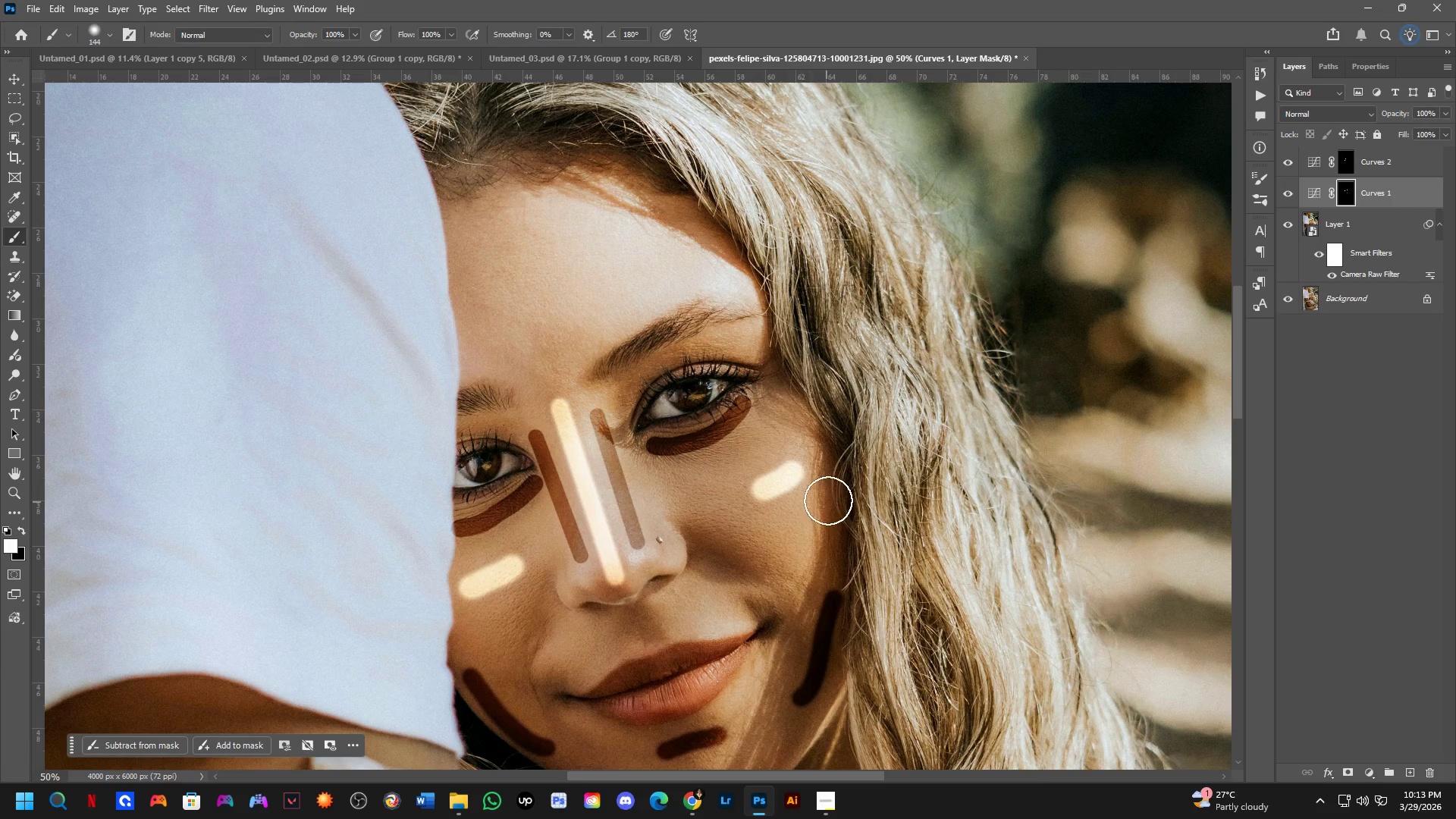 
key(Alt+AltLeft)
 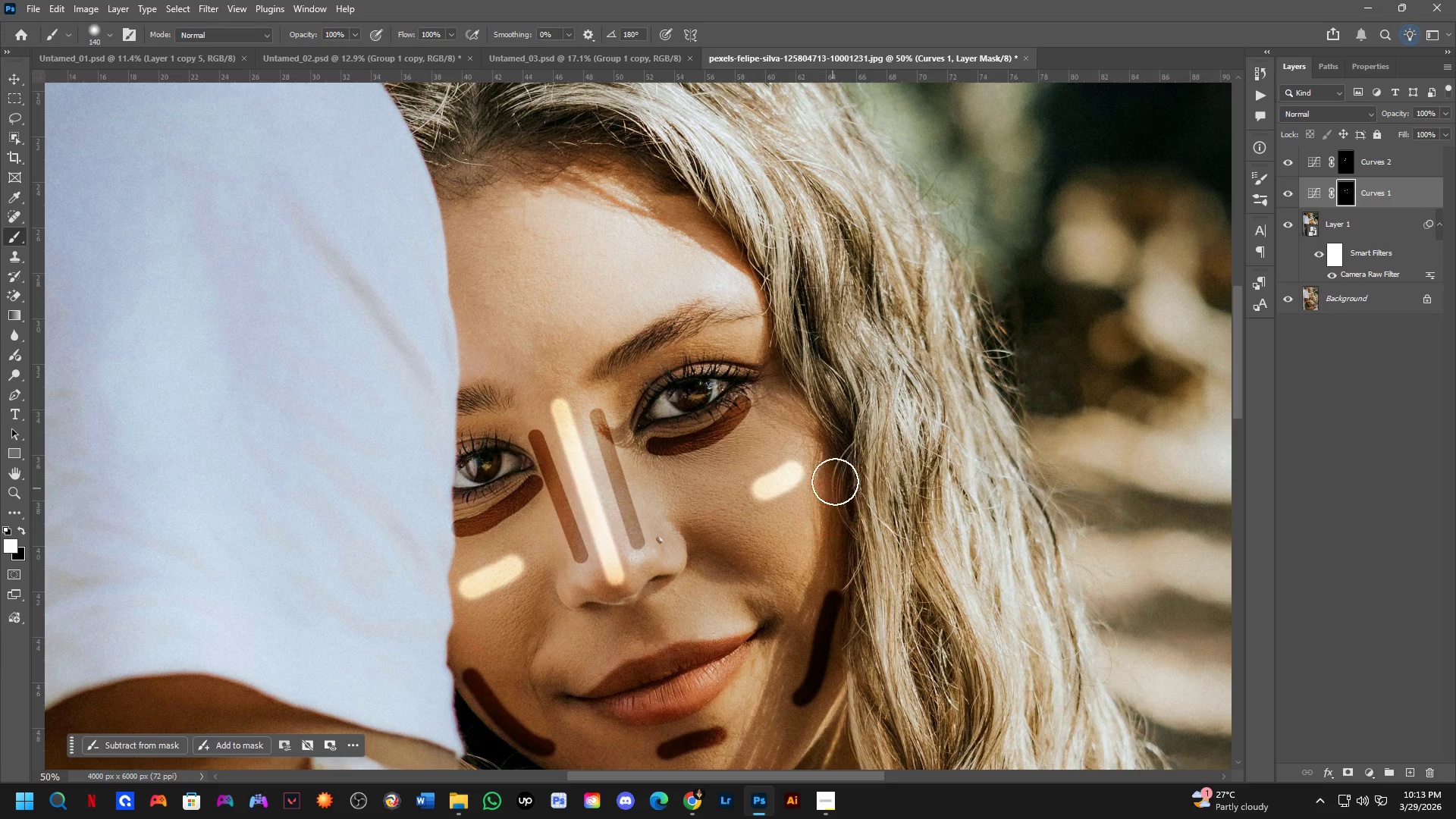 
left_click_drag(start_coordinate=[842, 480], to_coordinate=[846, 559])
 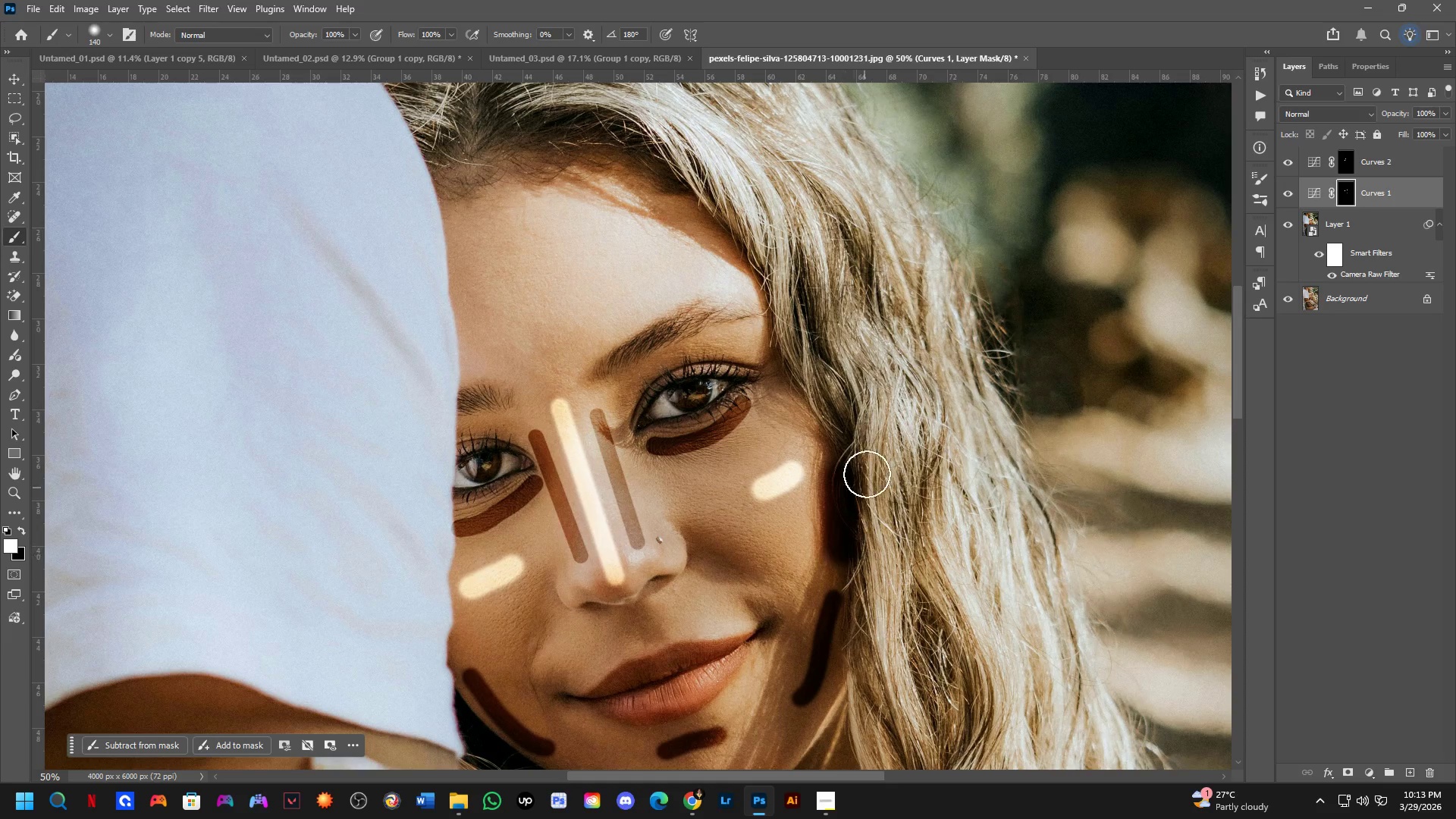 
type(xxx)
 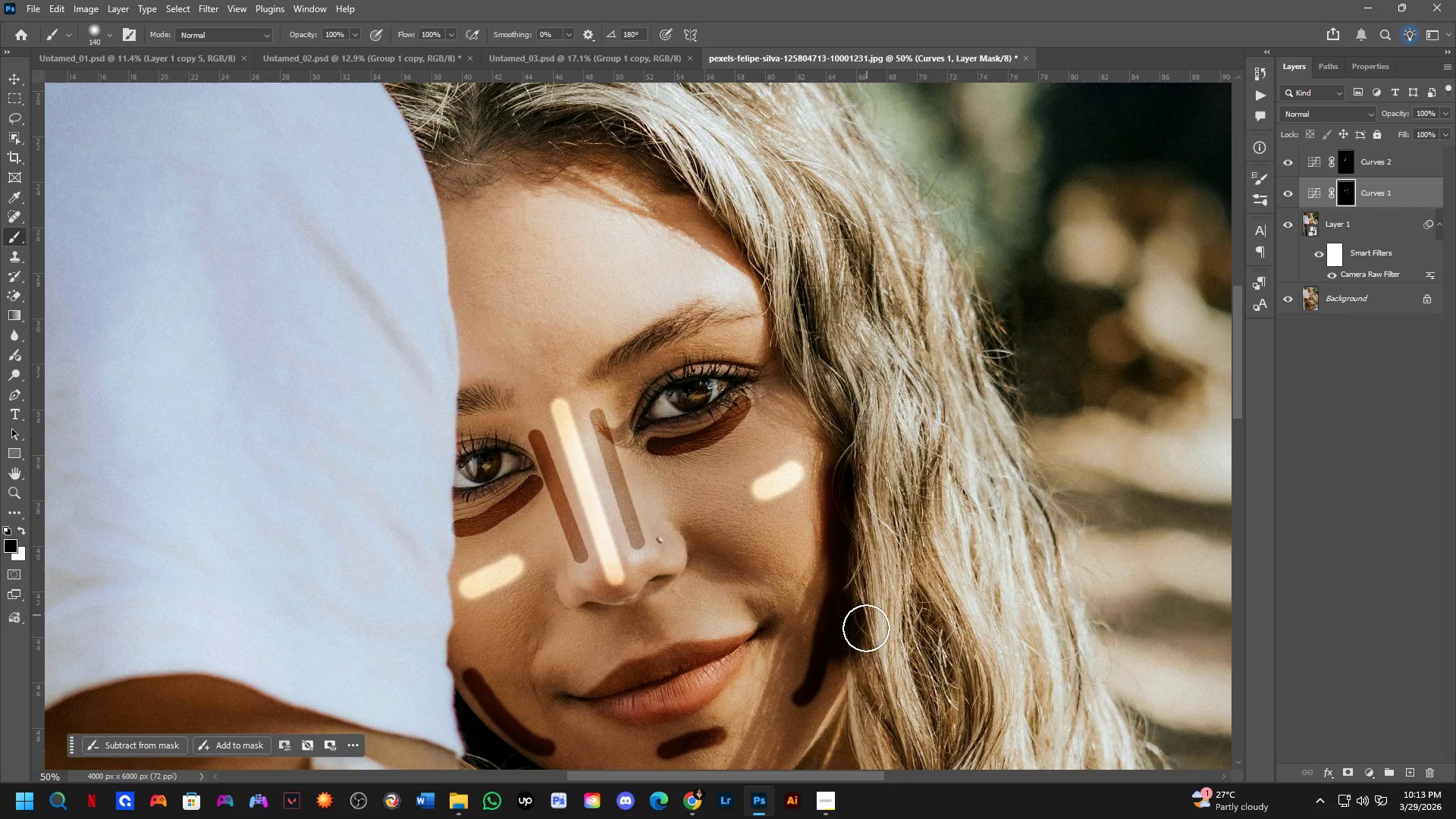 
left_click_drag(start_coordinate=[883, 479], to_coordinate=[870, 563])
 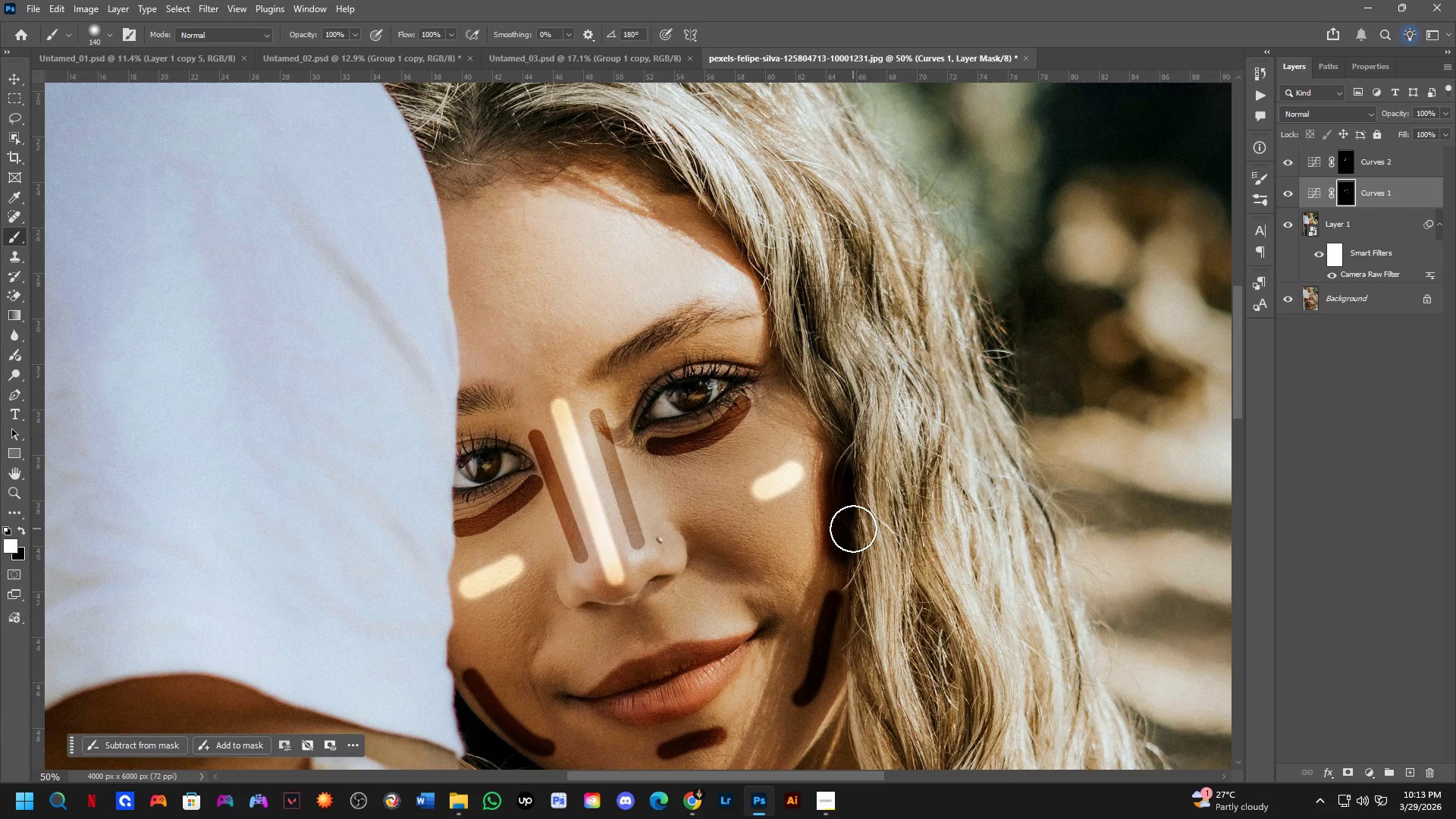 
left_click_drag(start_coordinate=[848, 538], to_coordinate=[839, 655])
 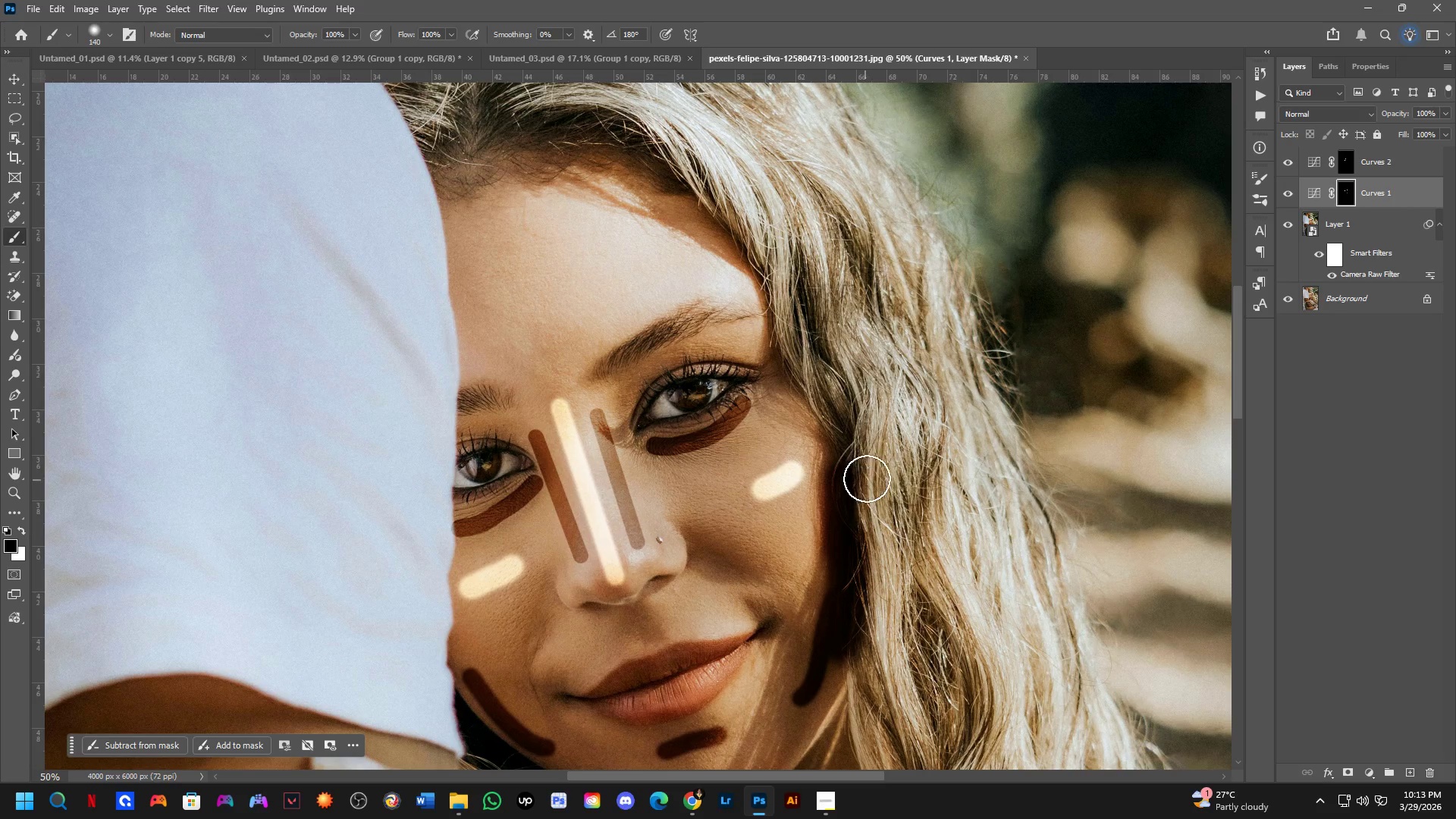 
left_click_drag(start_coordinate=[873, 509], to_coordinate=[871, 609])
 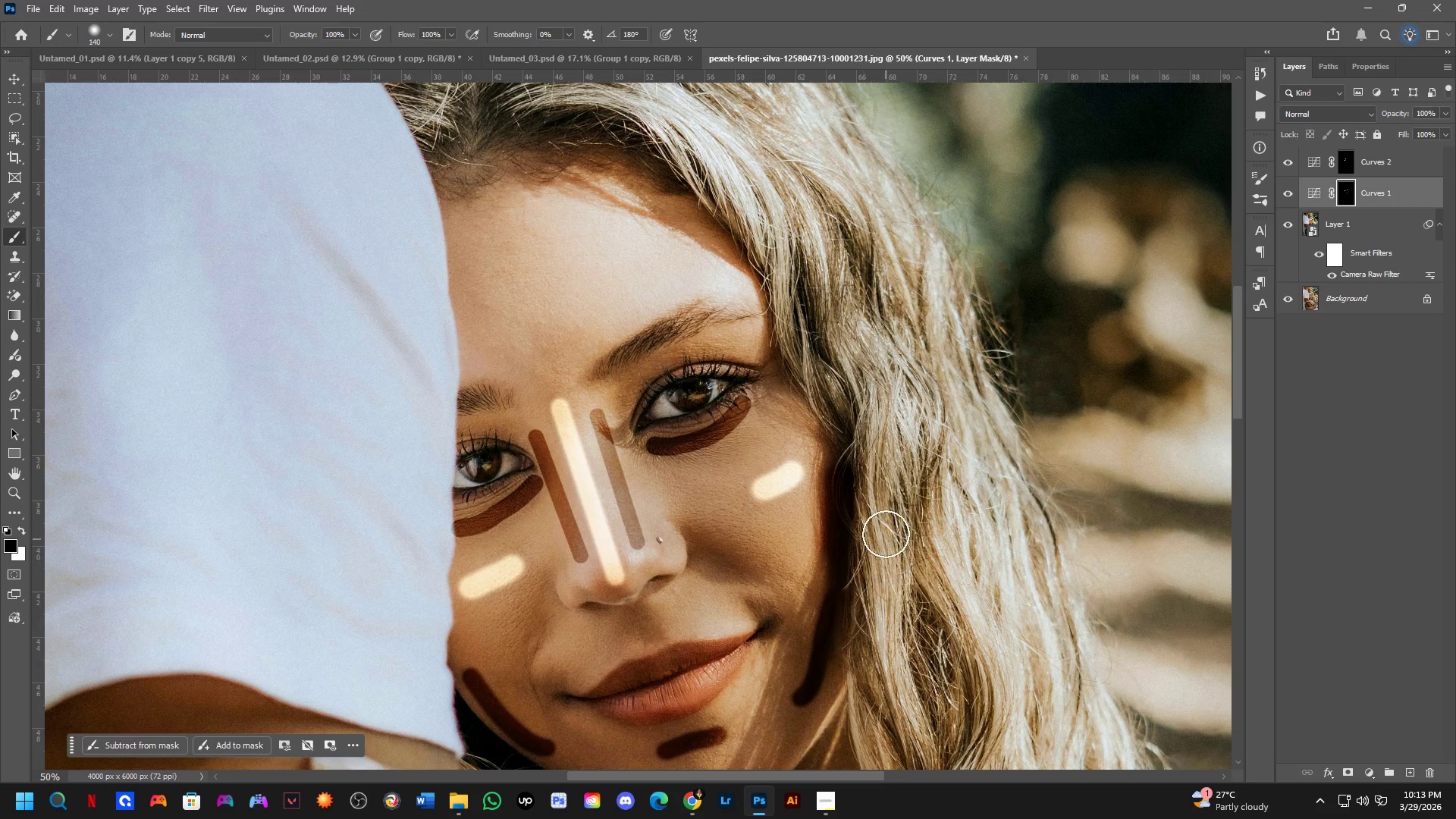 
hold_key(key=Space, duration=0.42)
 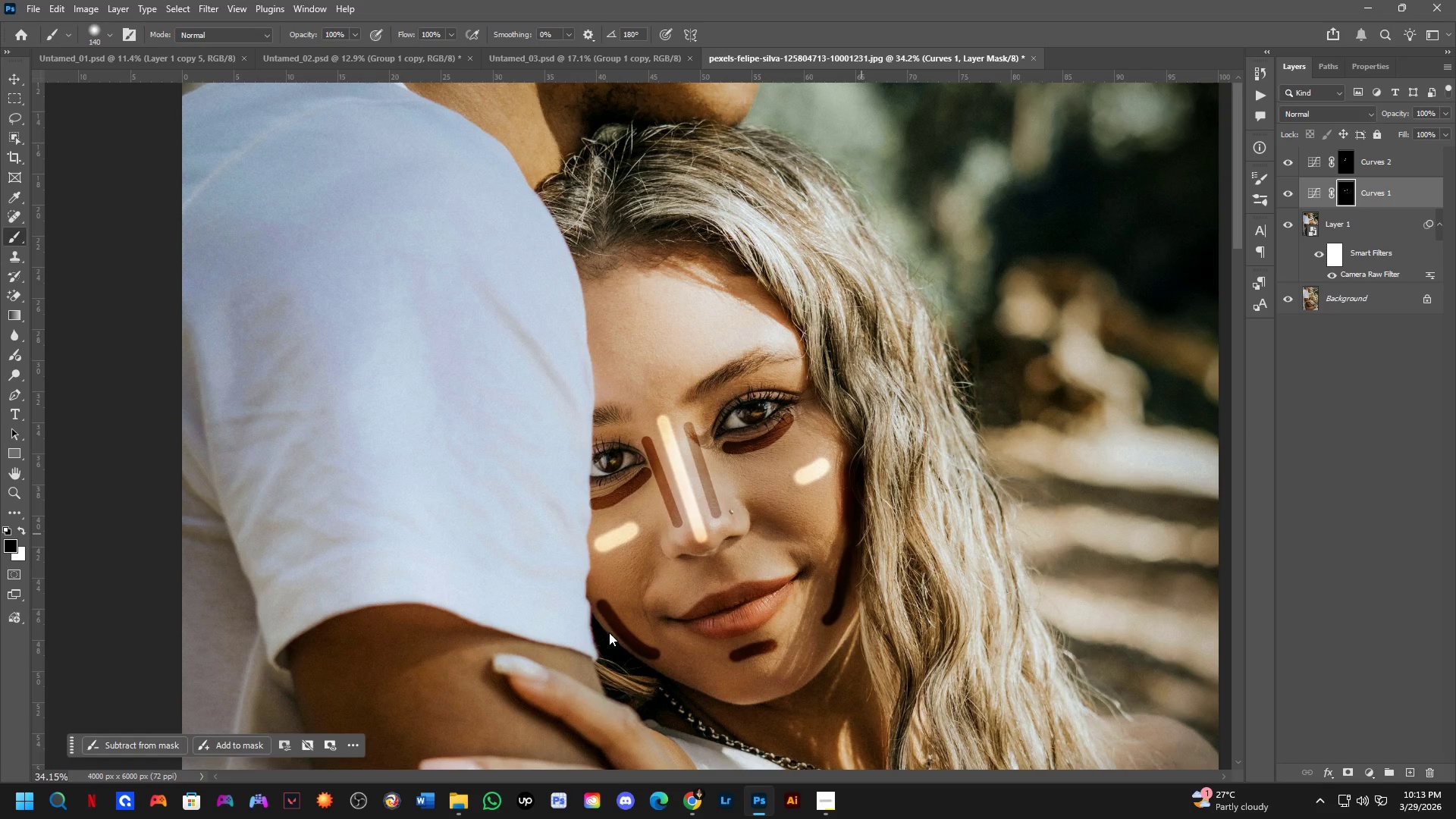 
left_click_drag(start_coordinate=[859, 556], to_coordinate=[861, 534])
 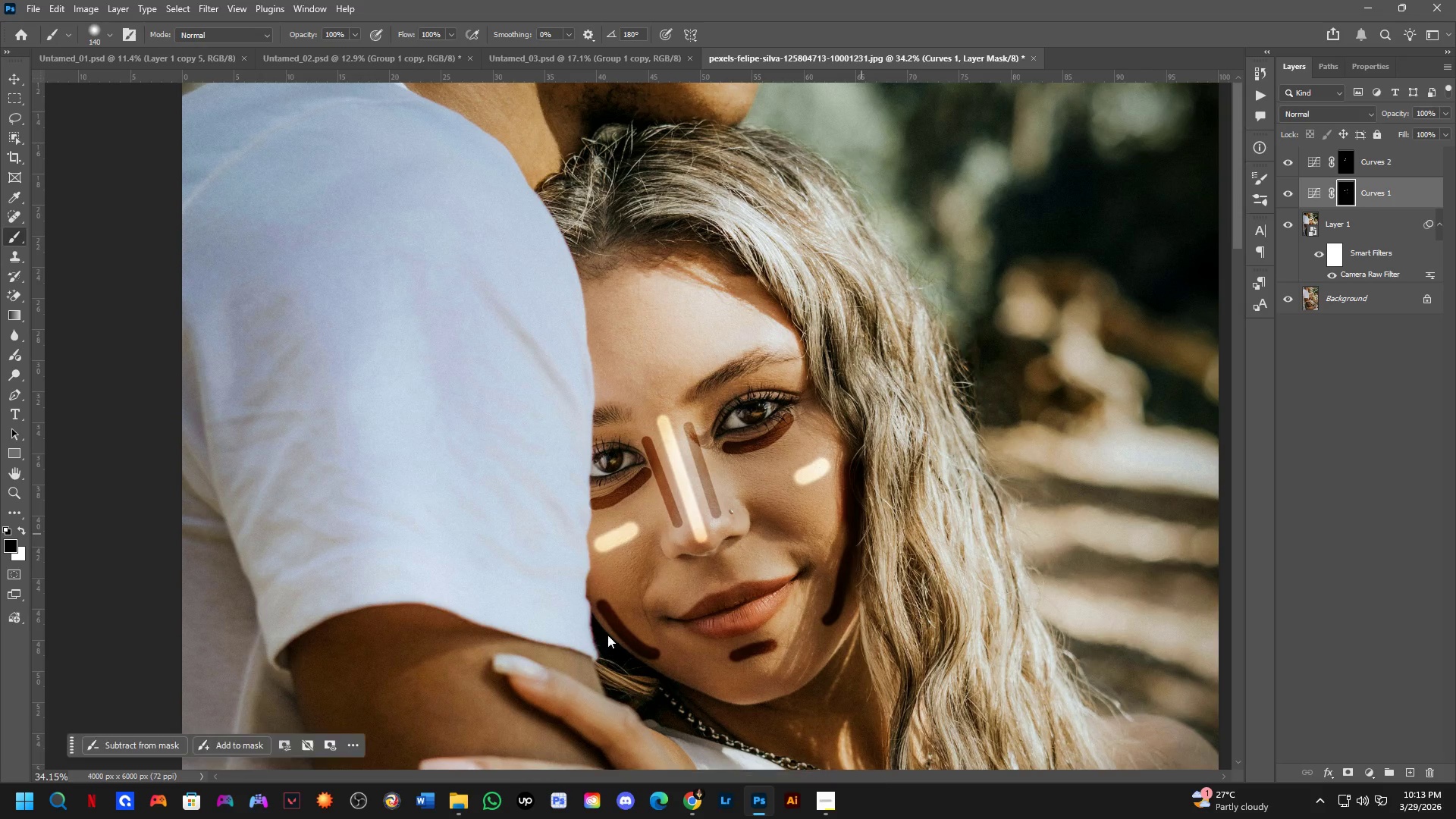 
scroll: coordinate [880, 520], scroll_direction: down, amount: 4.0
 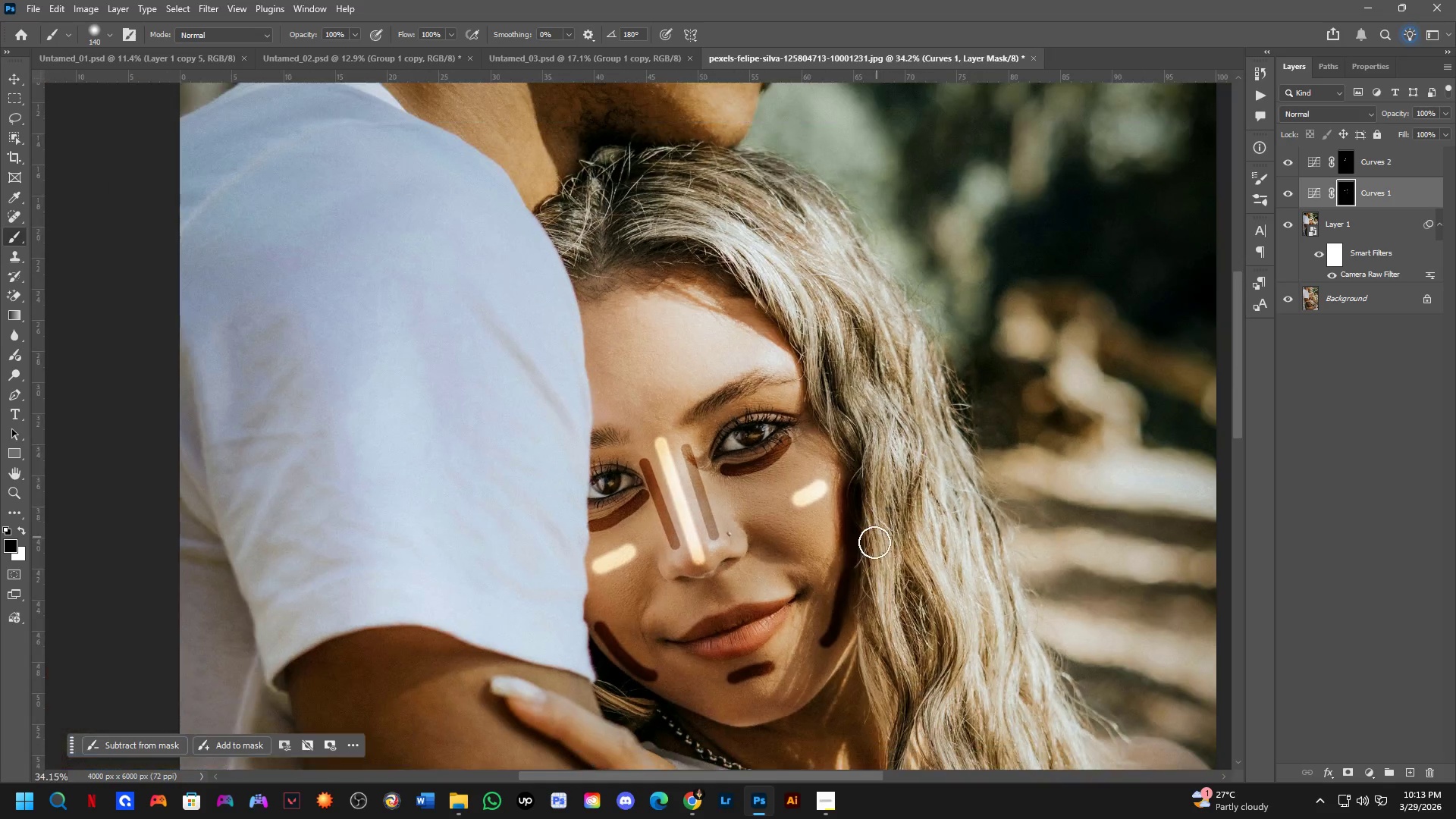 
hold_key(key=AltLeft, duration=0.34)
 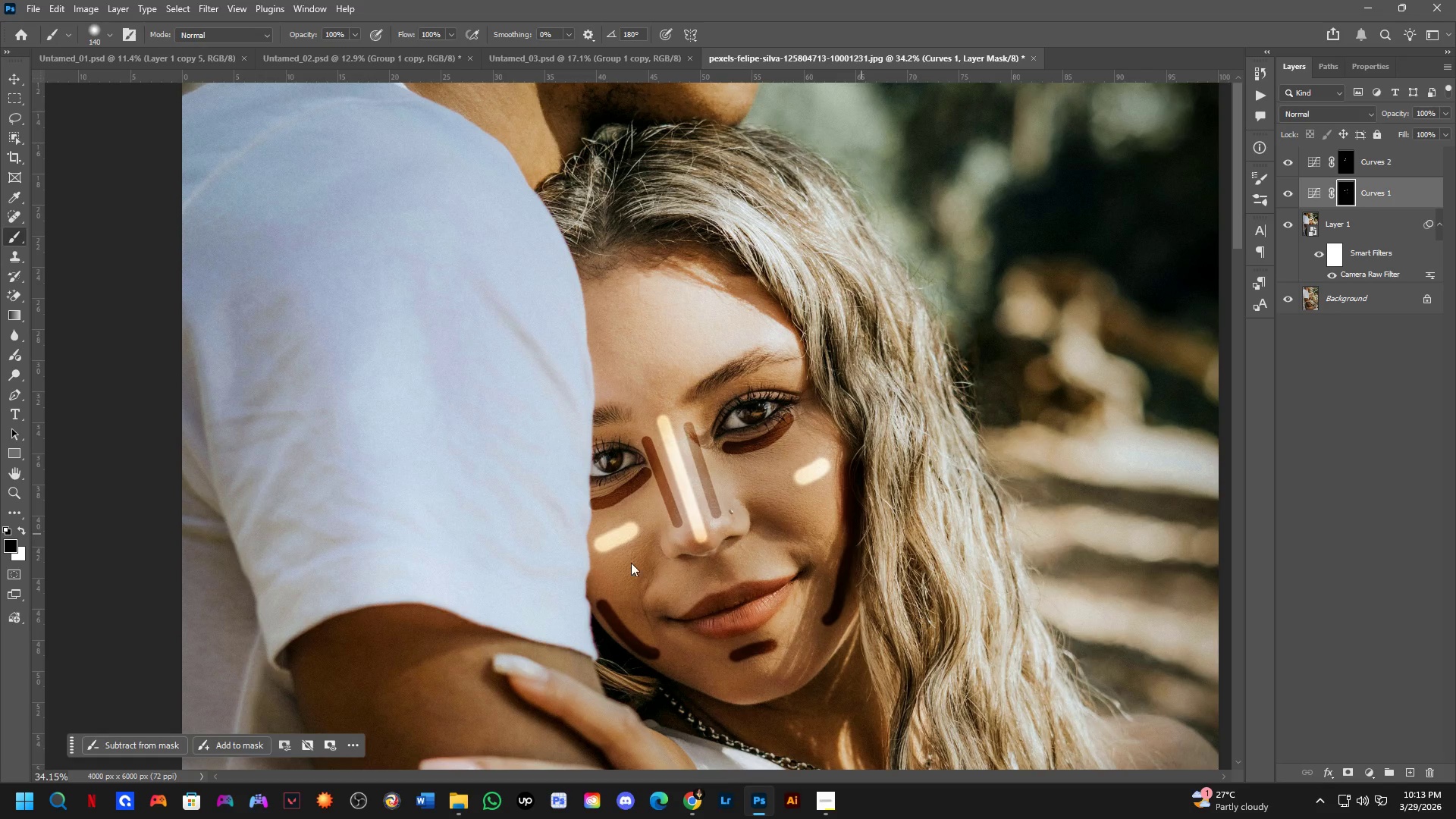 
scroll: coordinate [631, 563], scroll_direction: down, amount: 3.0
 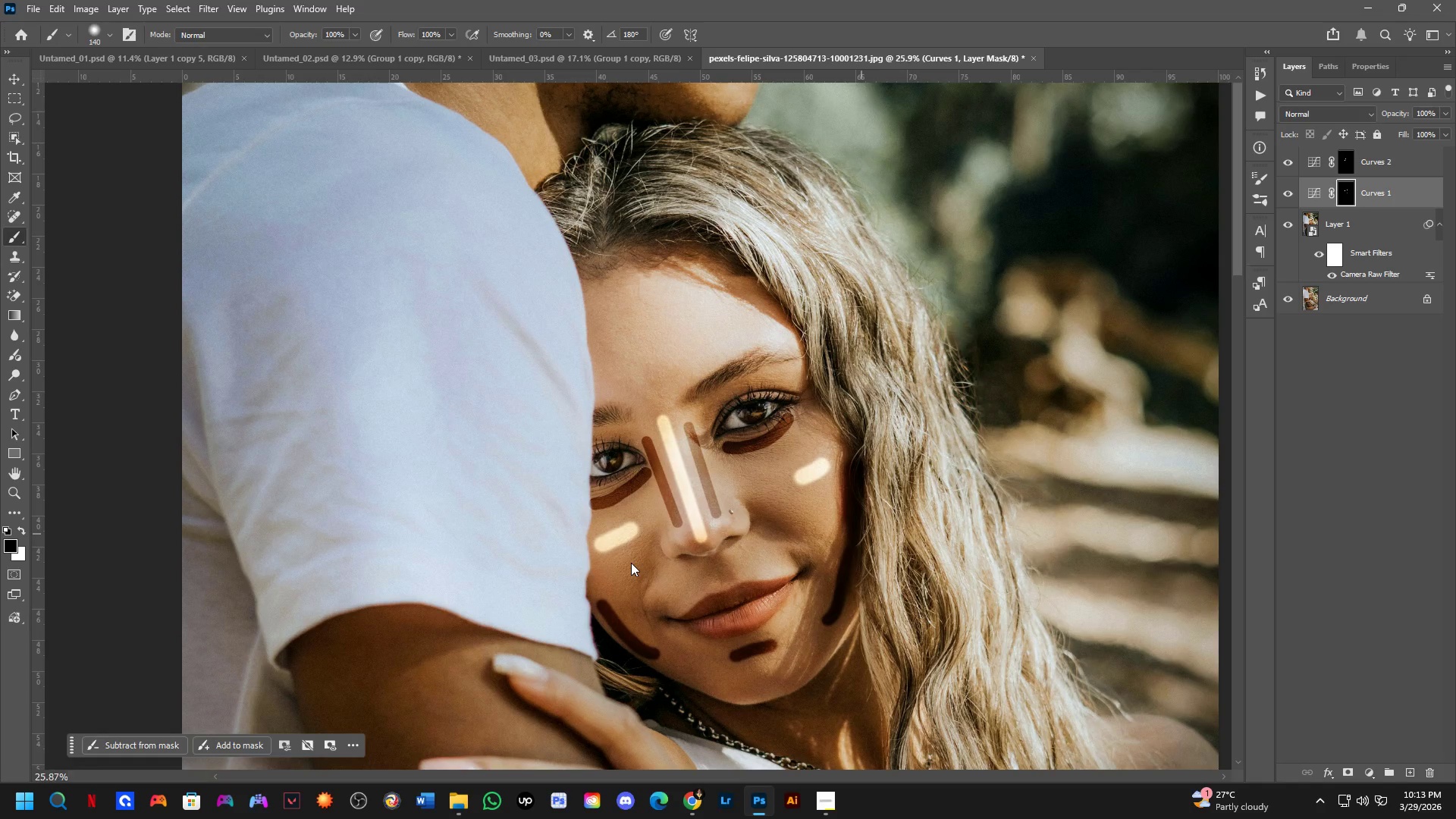 
key(Control+S)
 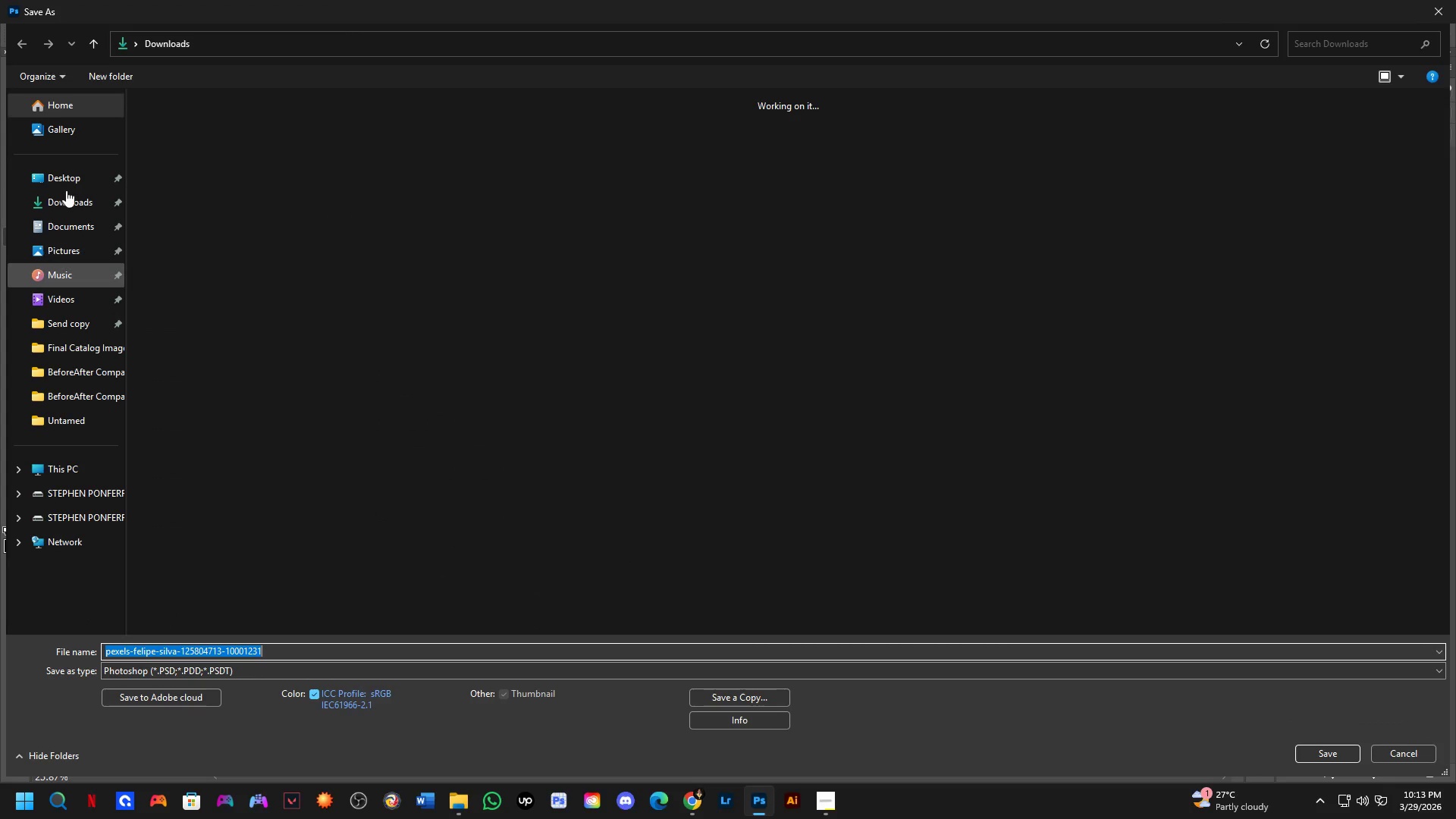 
double_click([68, 208])
 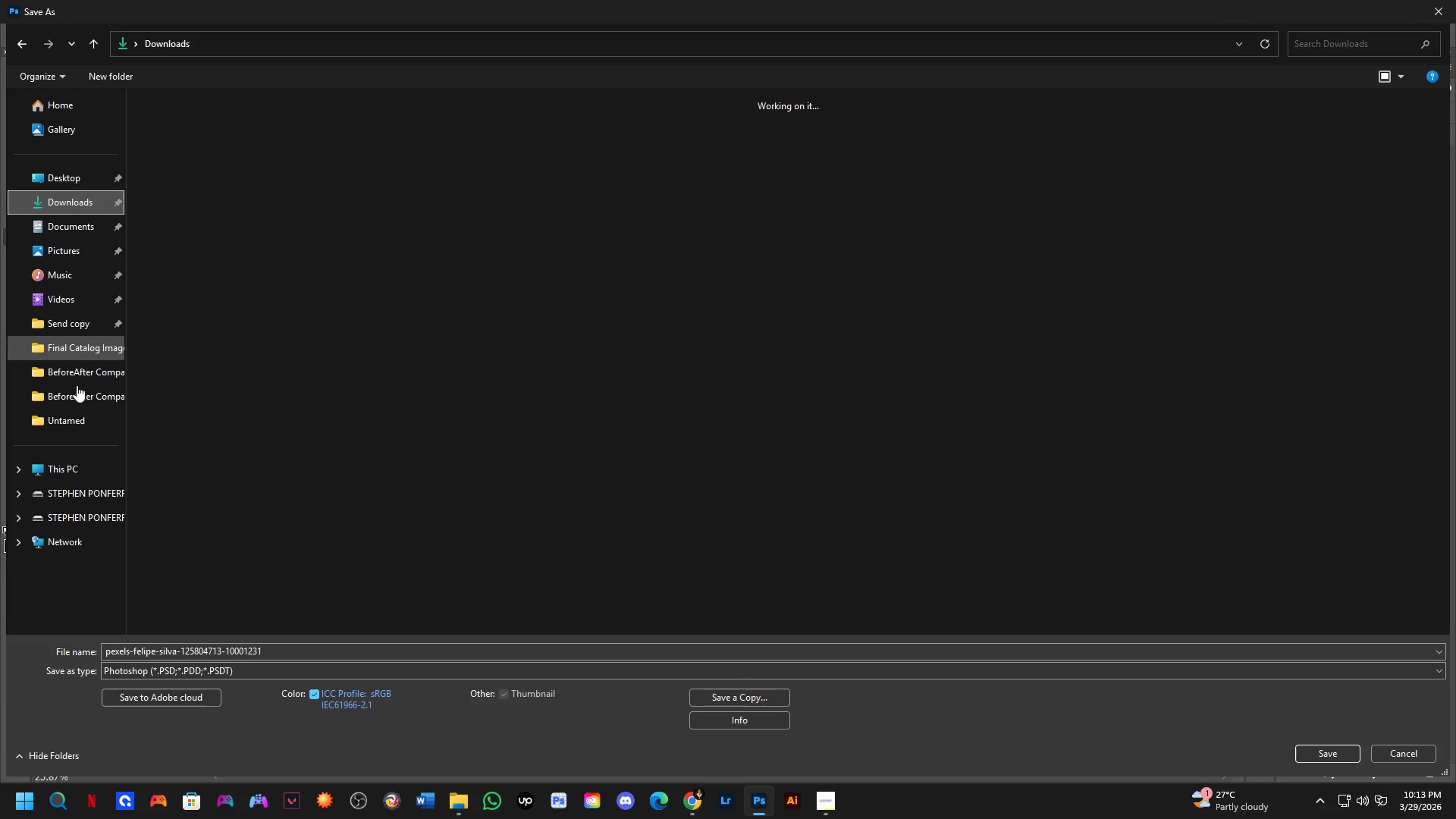 
left_click([78, 416])
 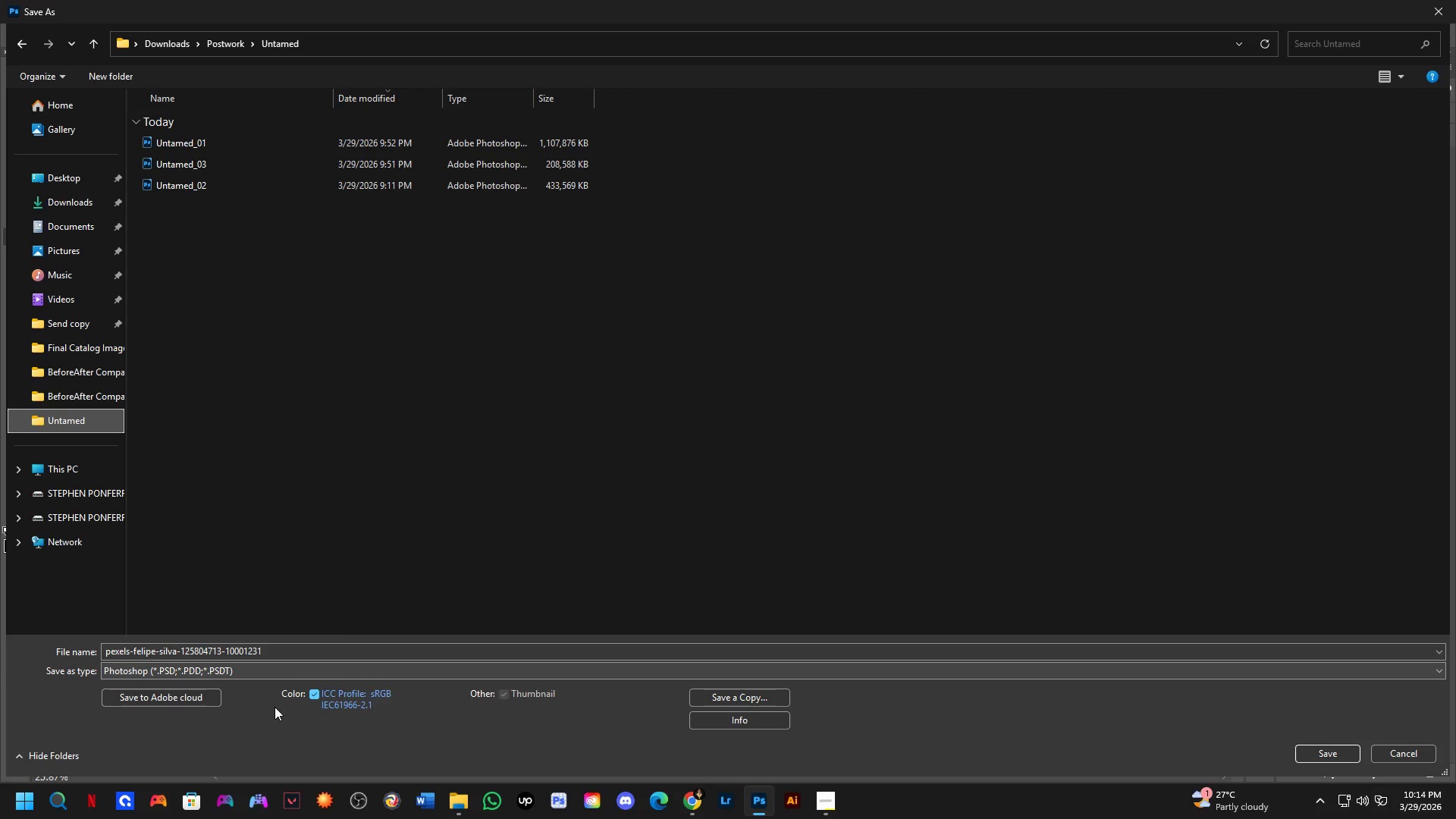 
wait(8.72)
 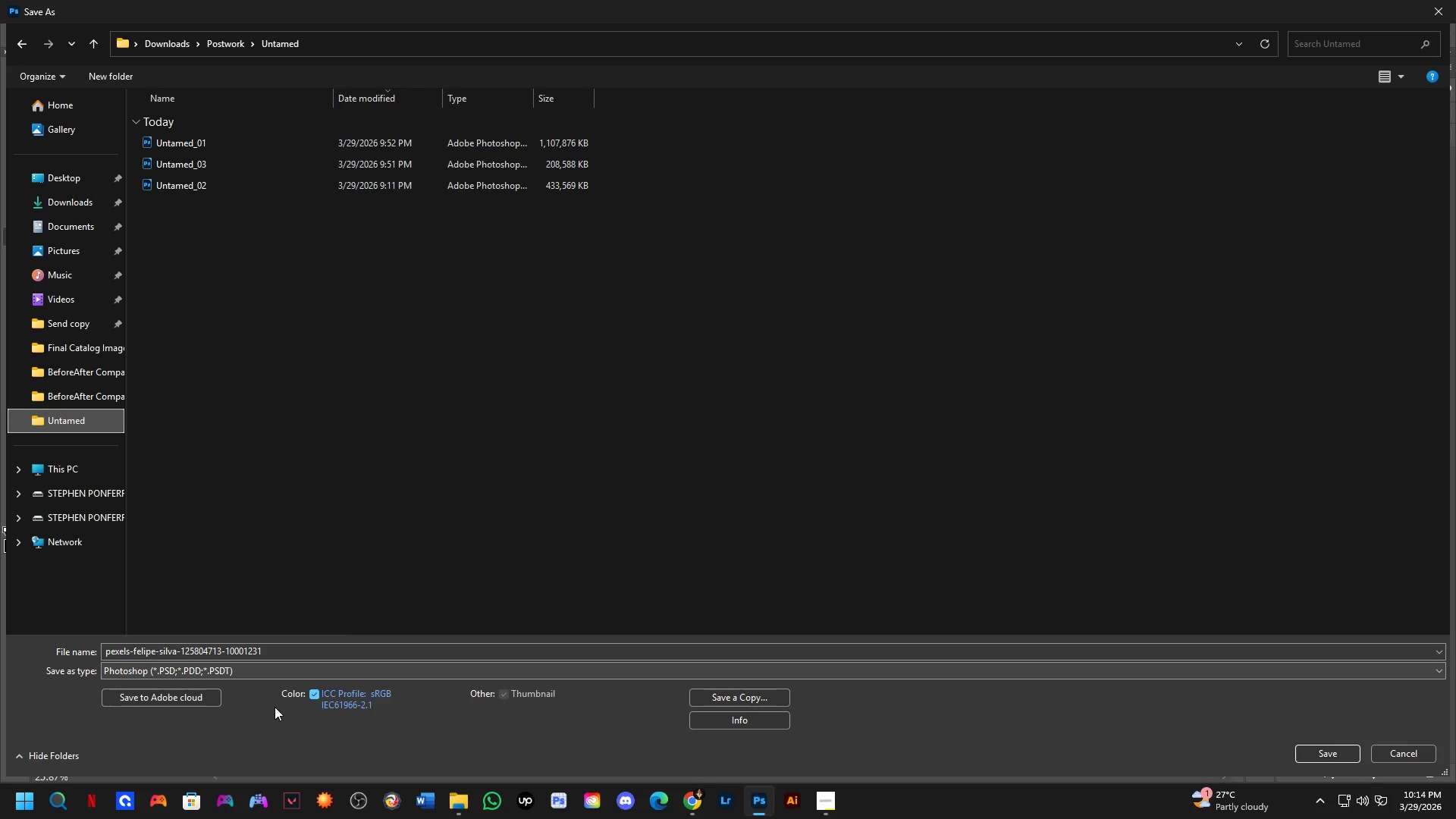 
left_click_drag(start_coordinate=[727, 700], to_coordinate=[654, 516])
 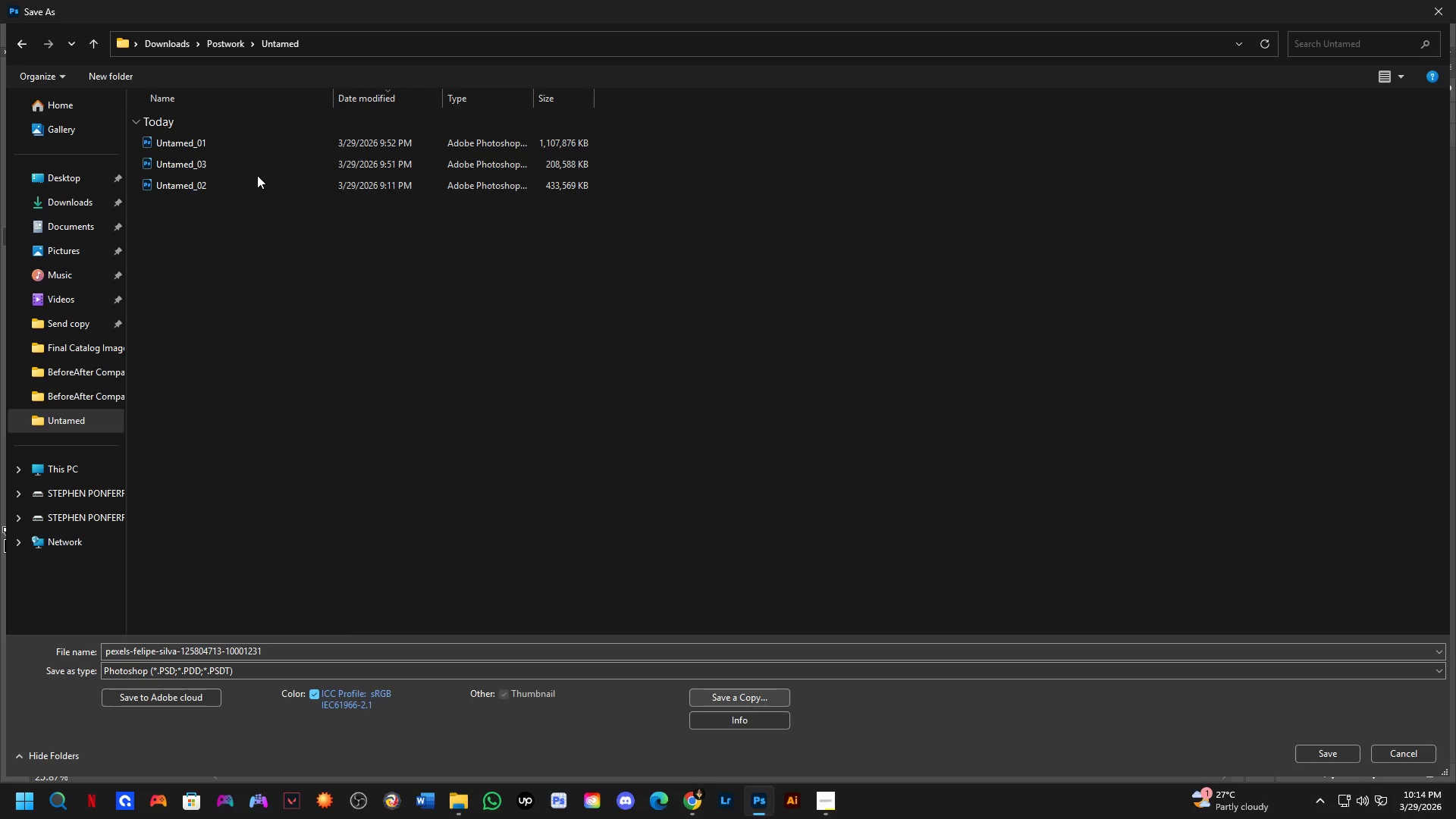 
left_click([258, 166])
 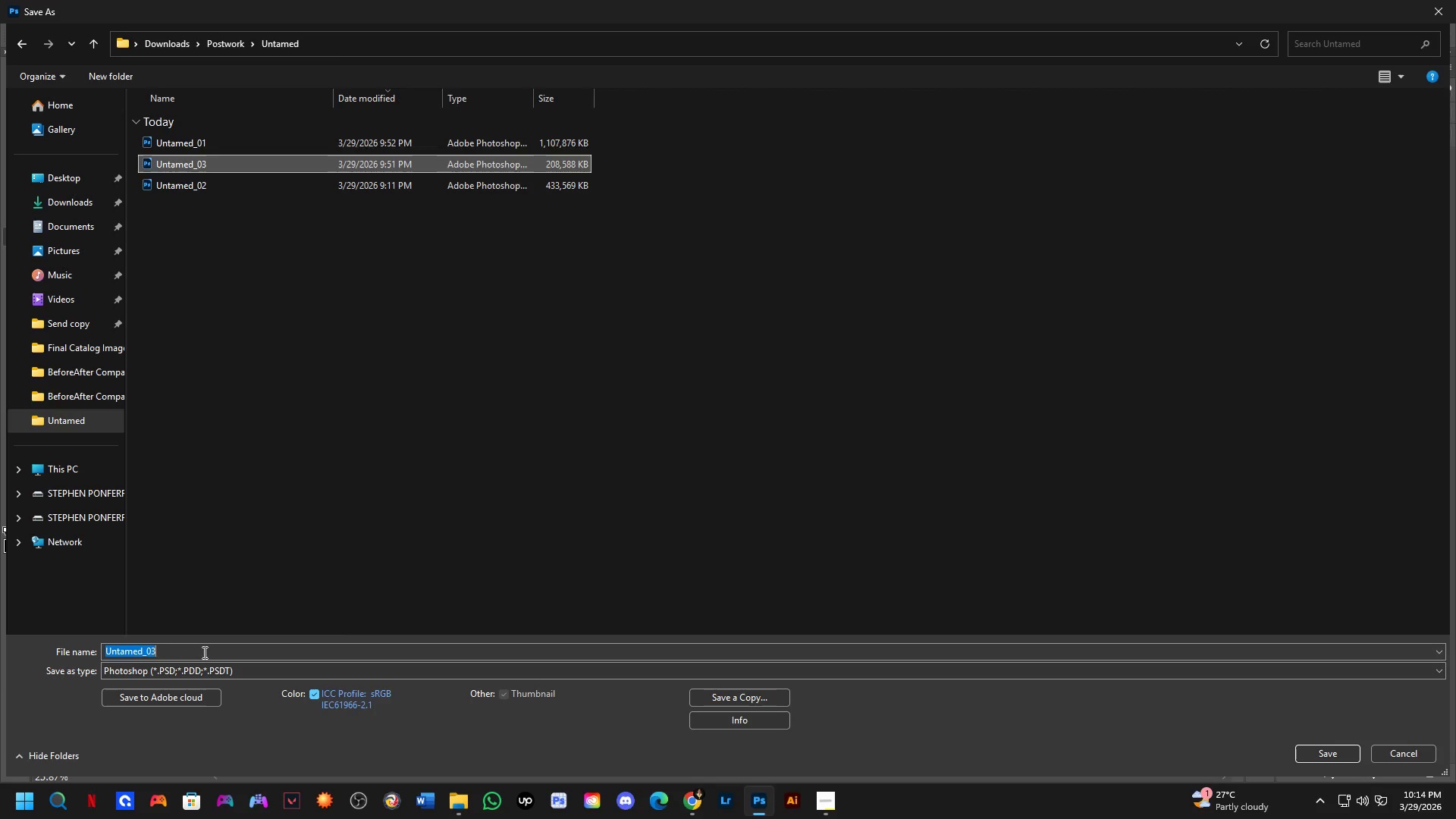 
double_click([203, 652])
 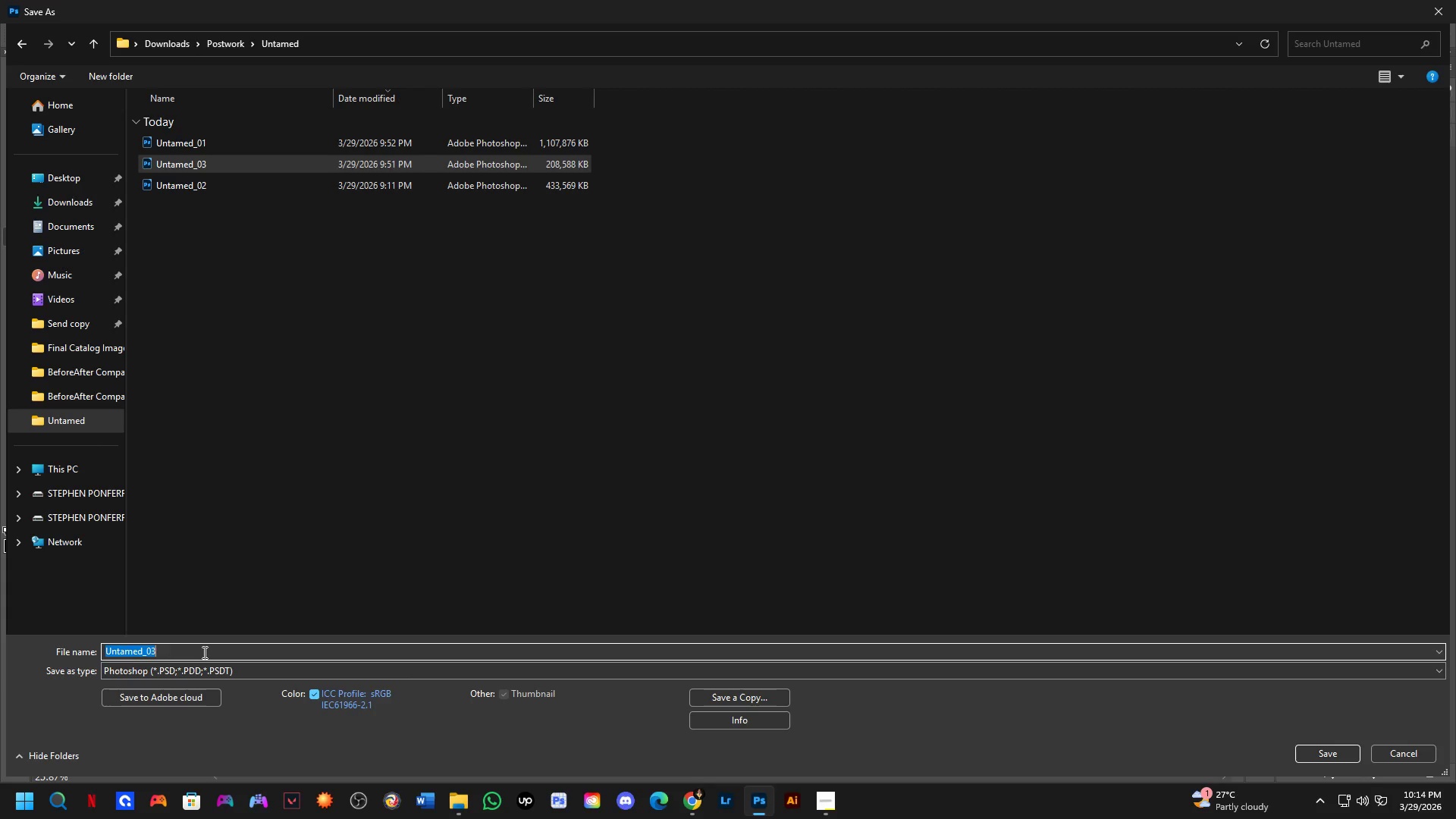 
triple_click([203, 652])
 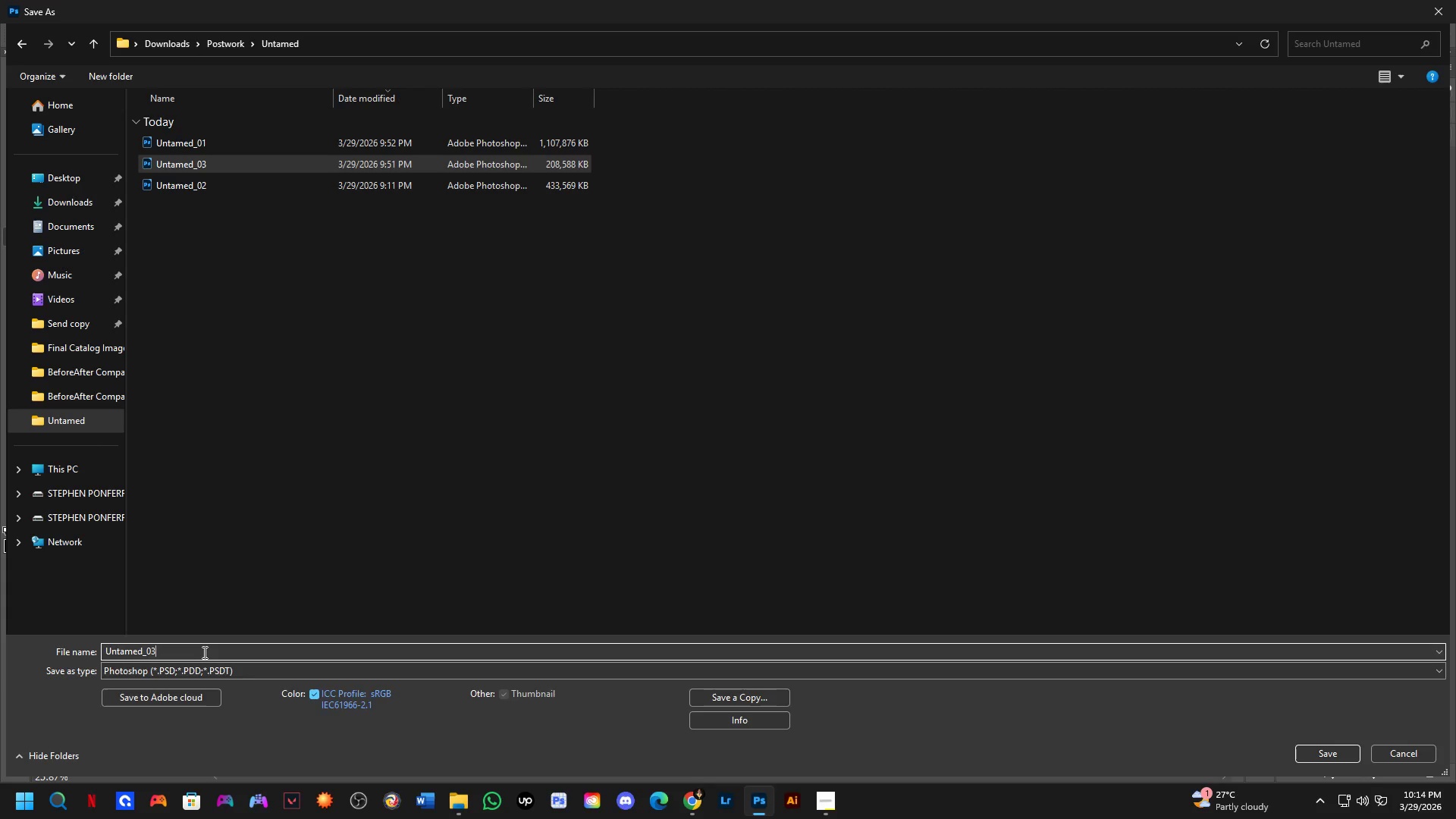 
key(Backspace)
 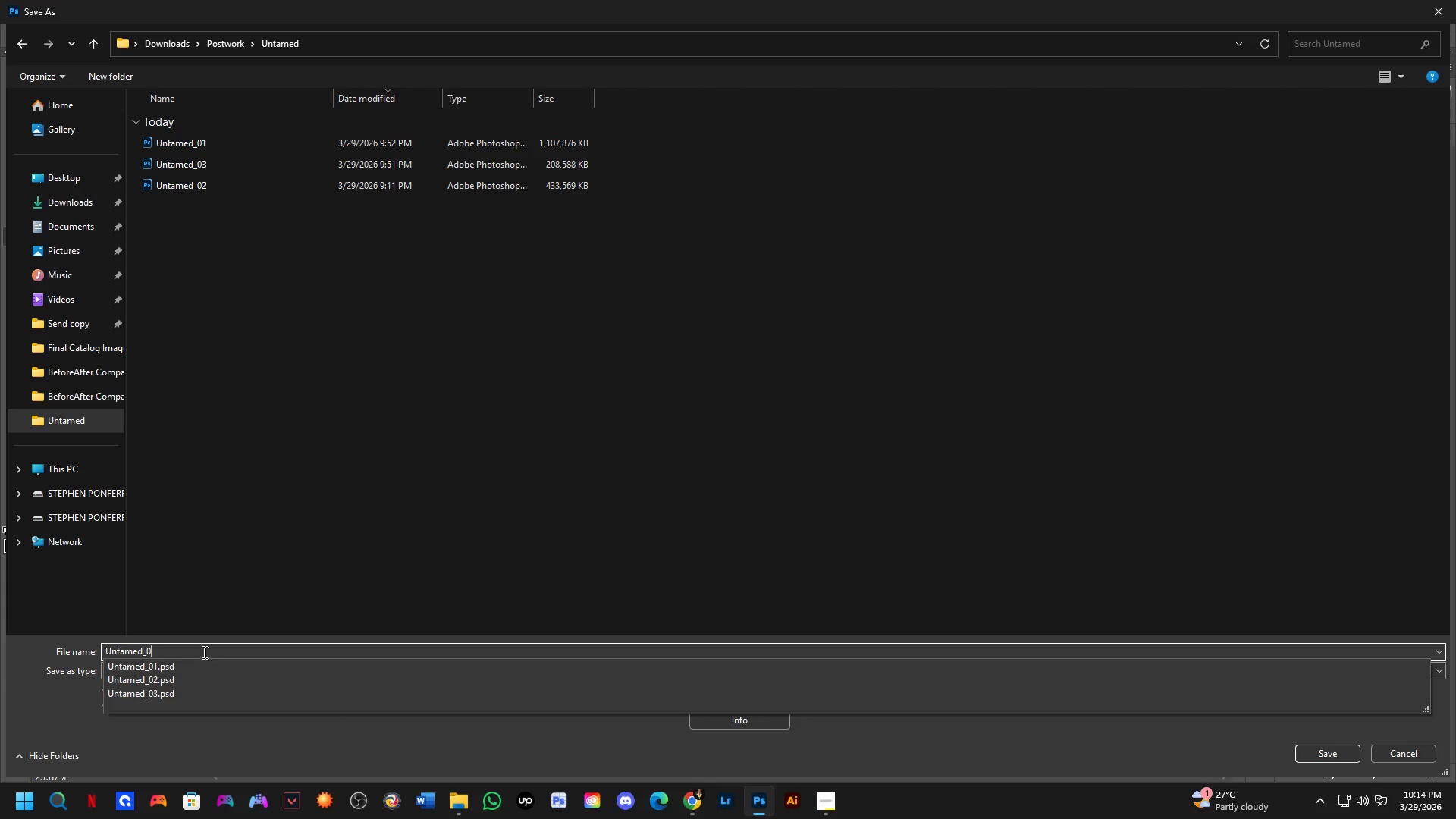 
key(Numpad4)
 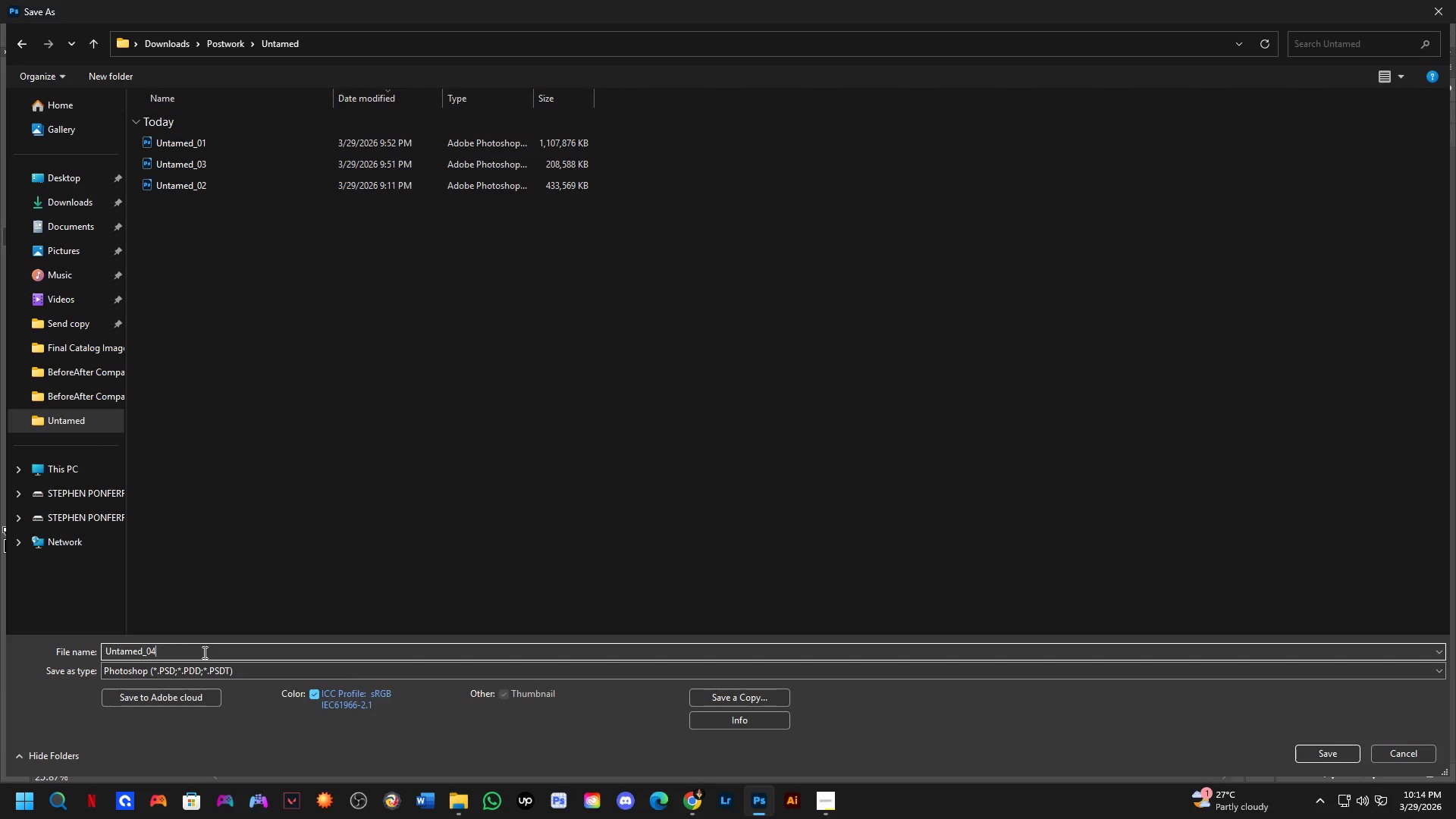 
key(NumpadEnter)
 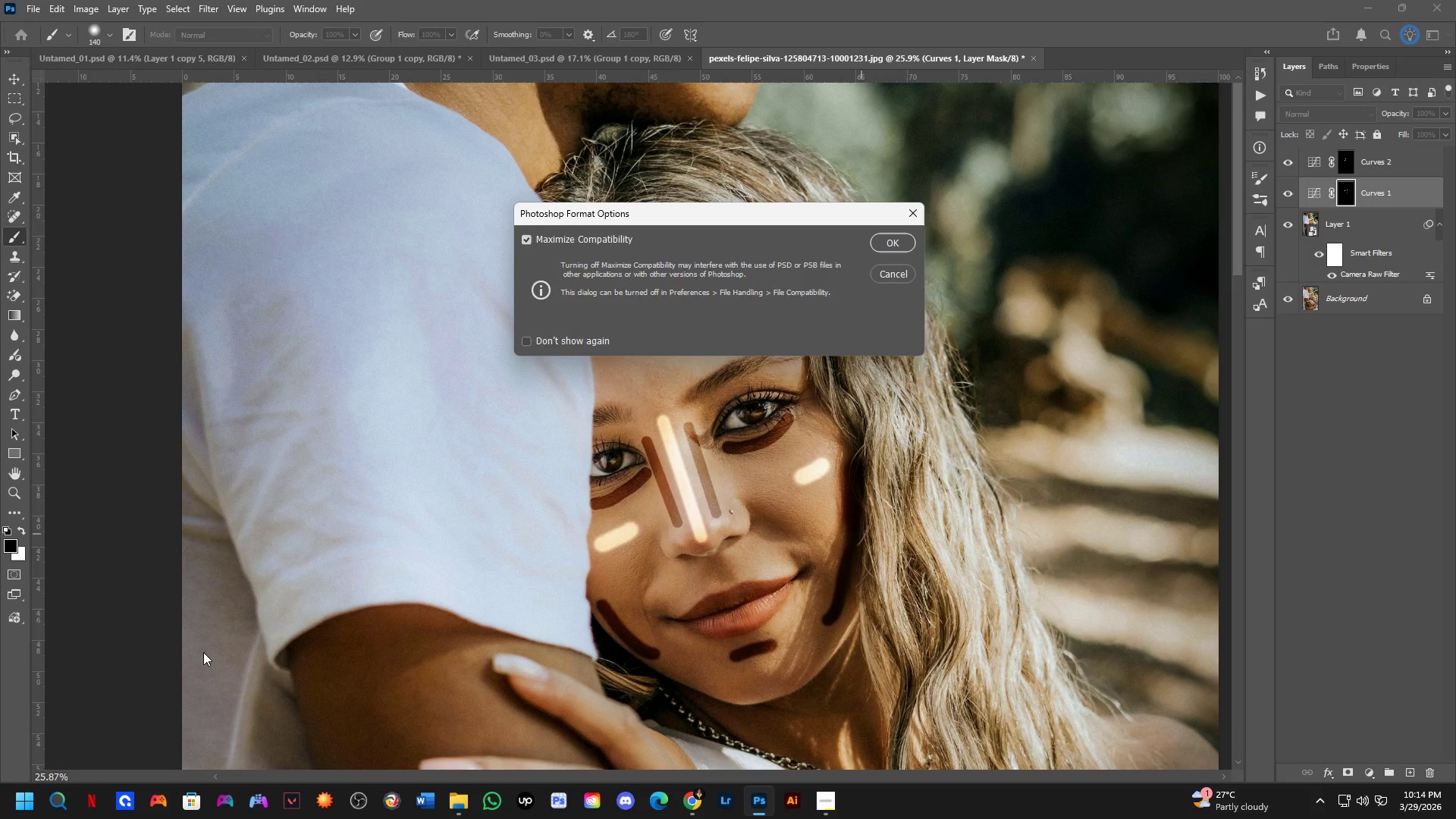 
key(NumpadEnter)
 